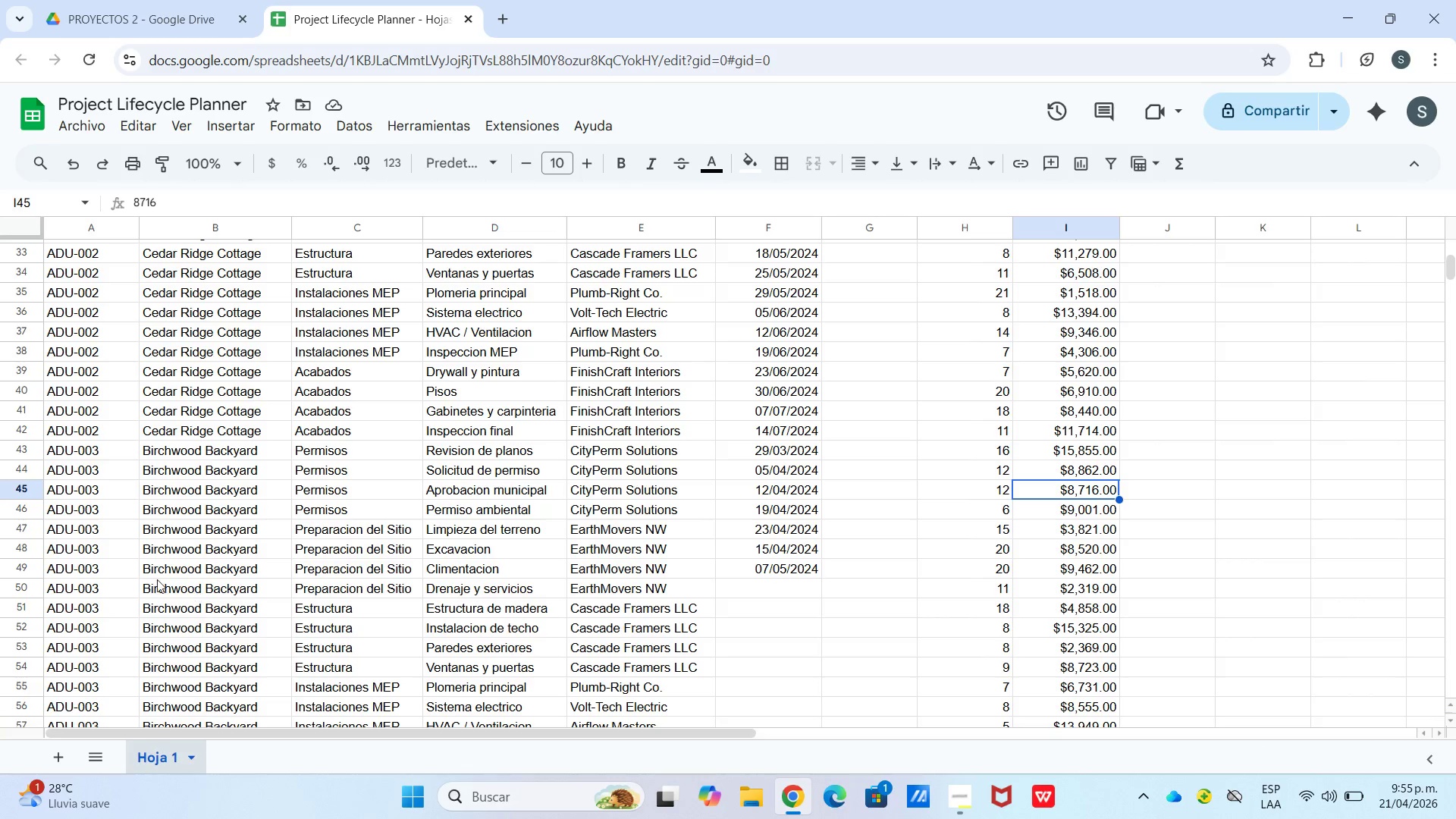 
left_click([24, 594])
 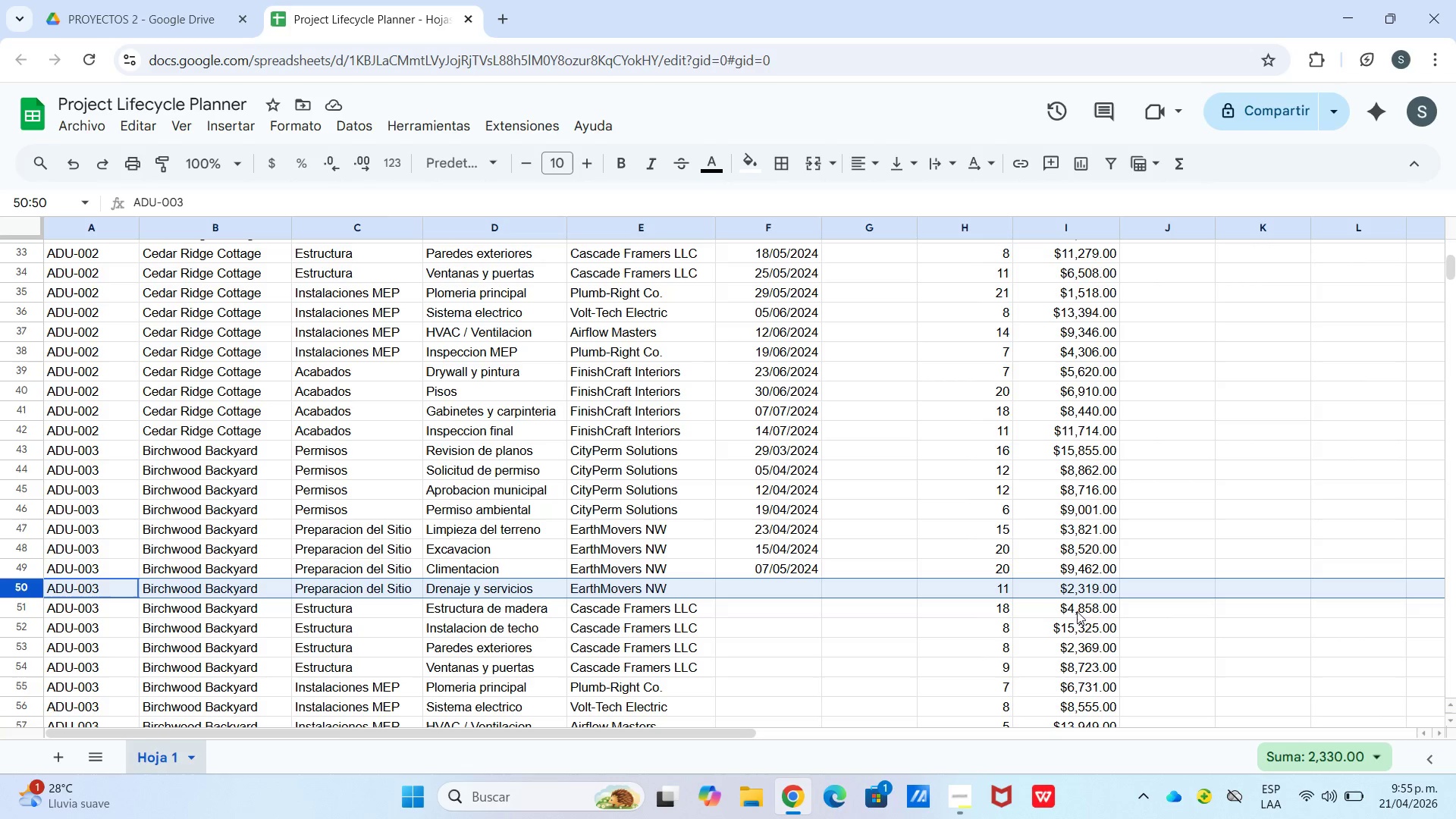 
wait(13.28)
 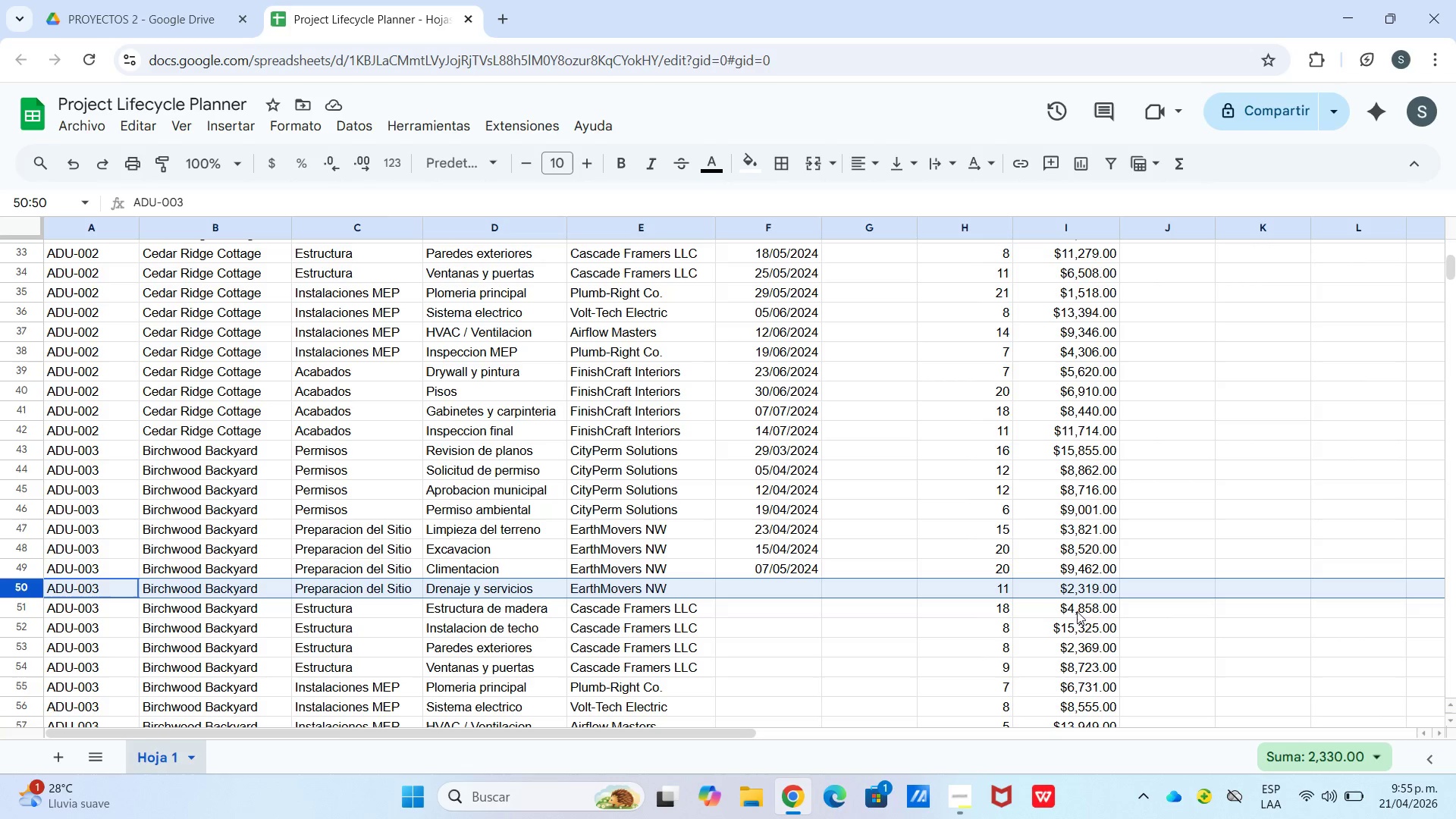 
left_click([1062, 568])
 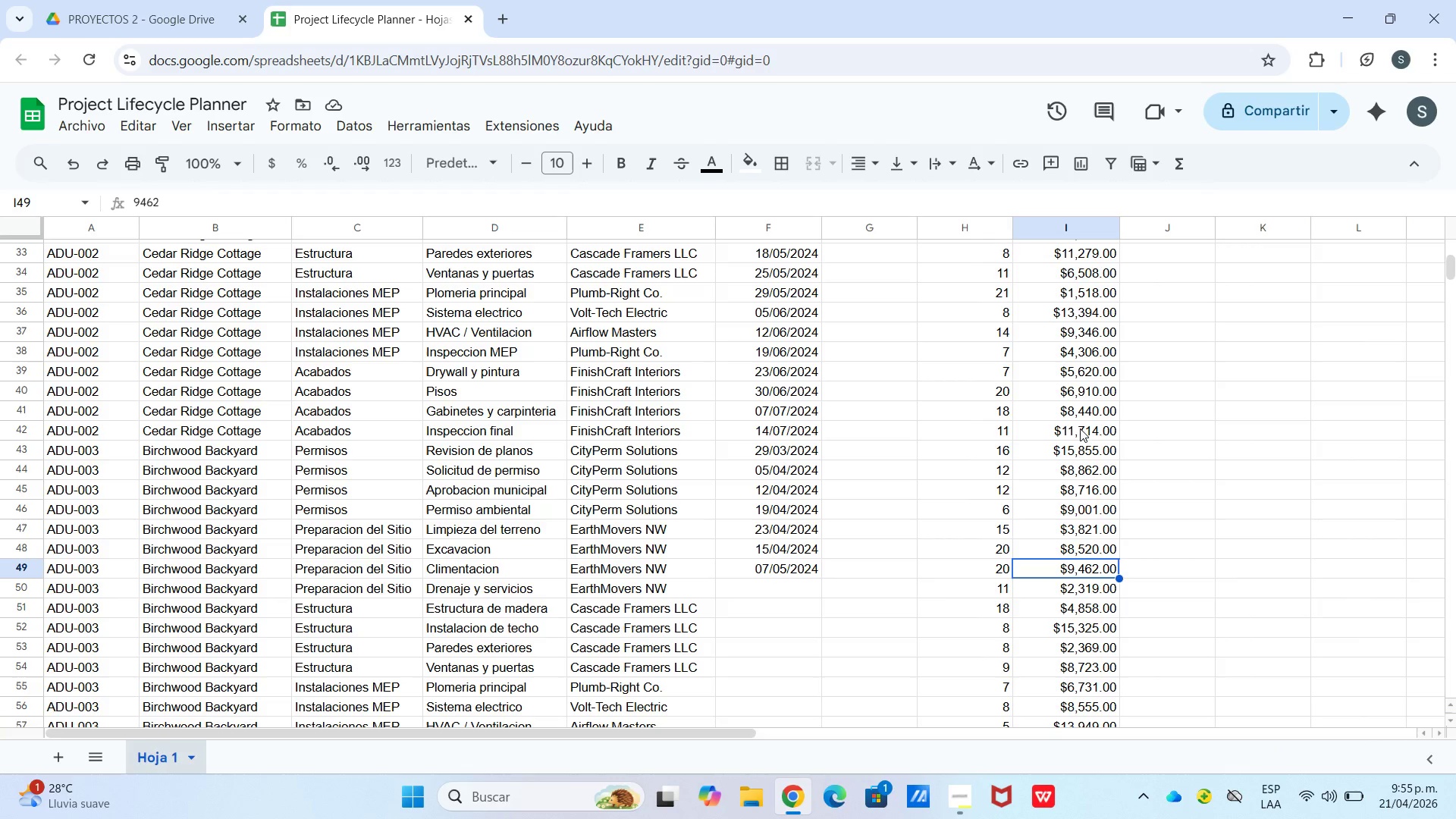 
left_click([1080, 427])
 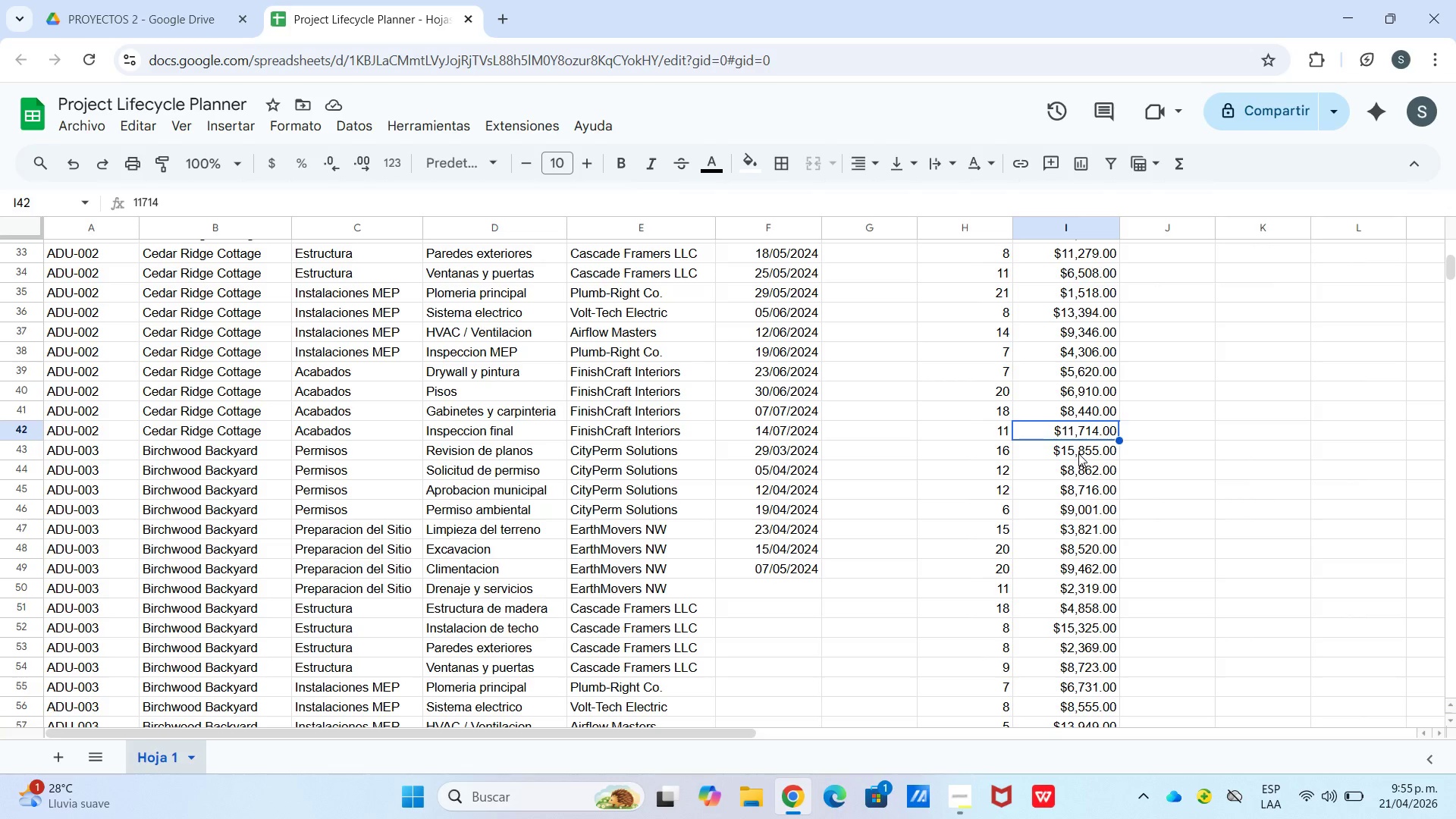 
wait(6.97)
 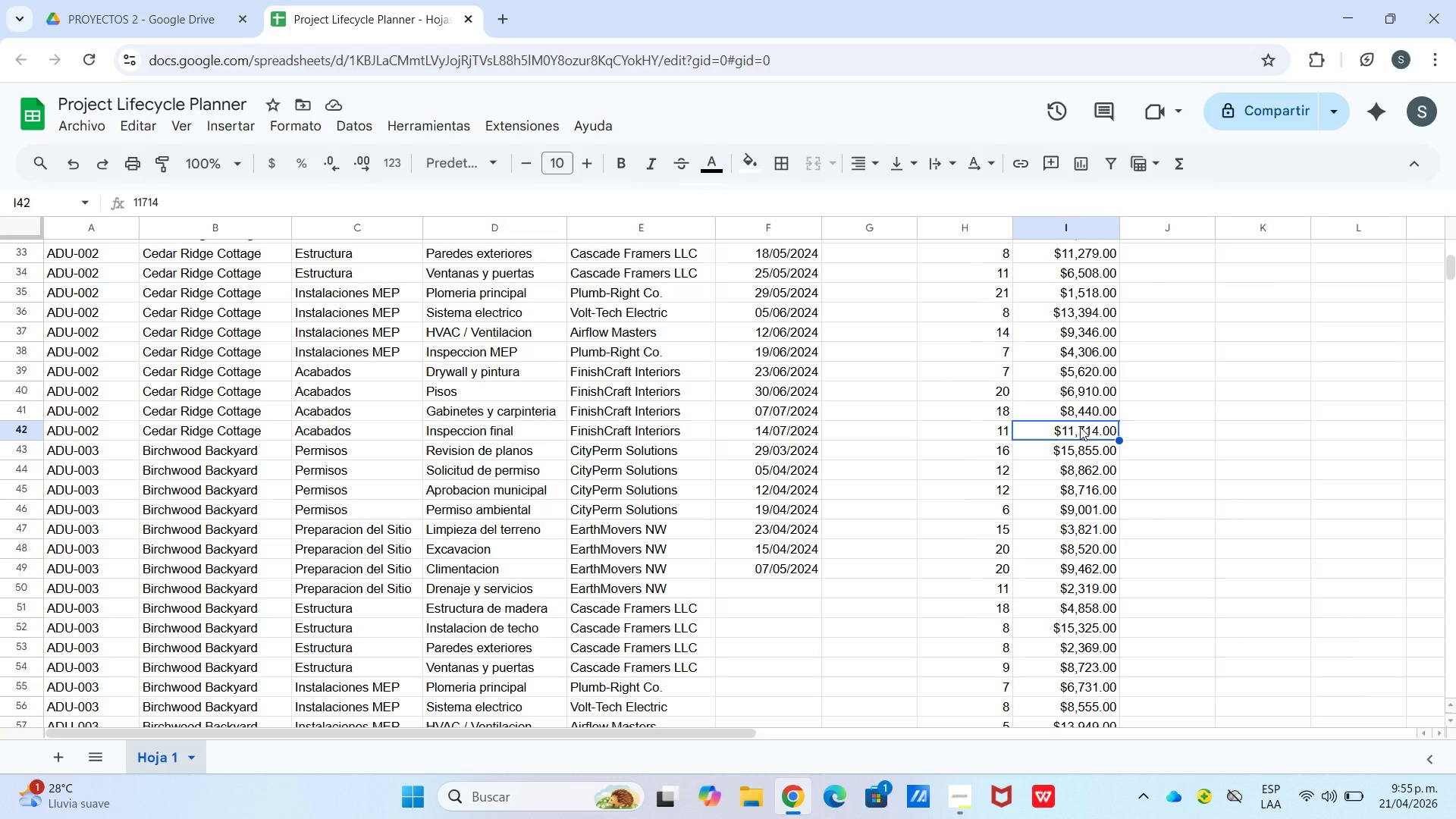 
left_click([1061, 455])
 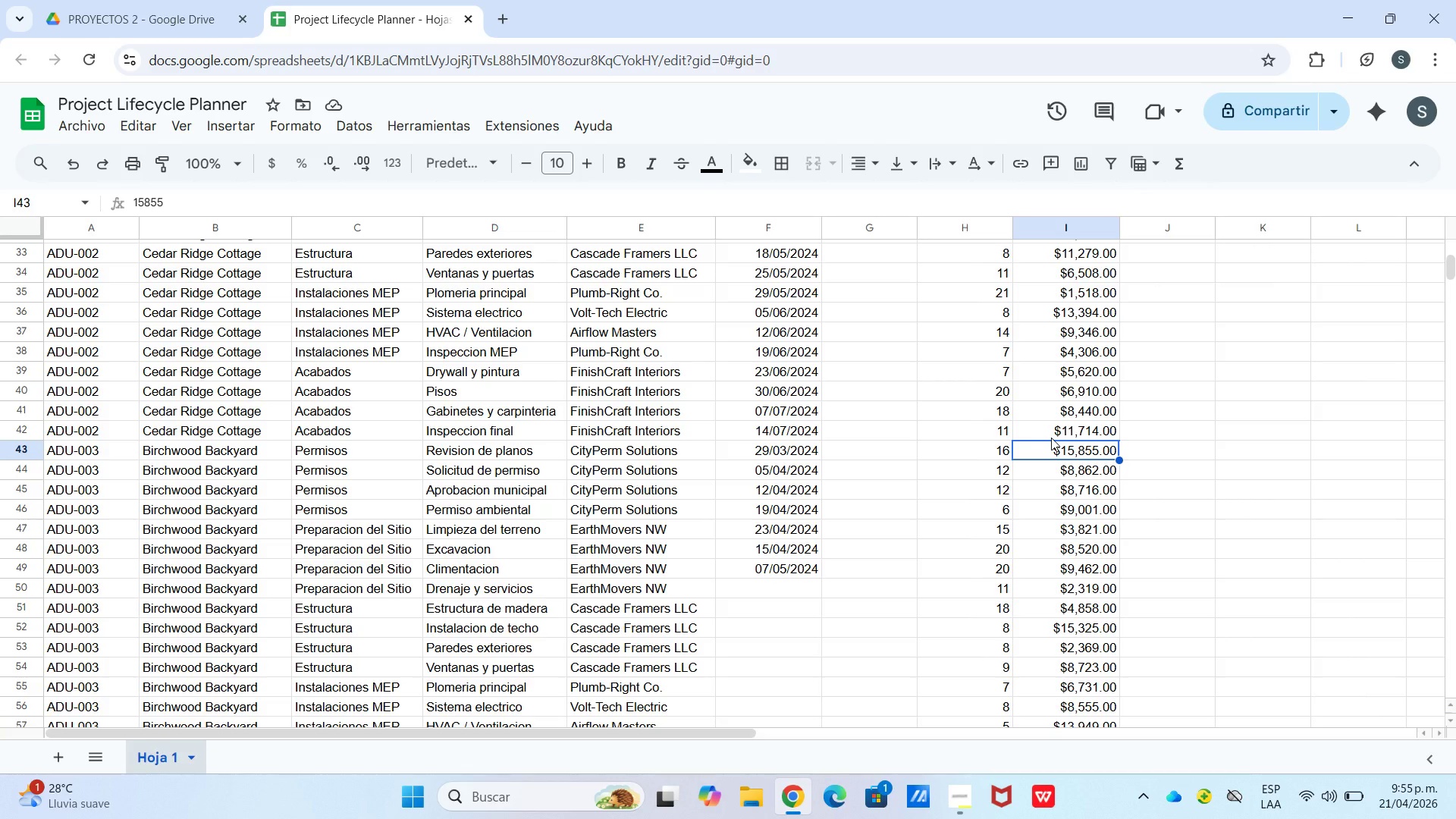 
double_click([1051, 433])
 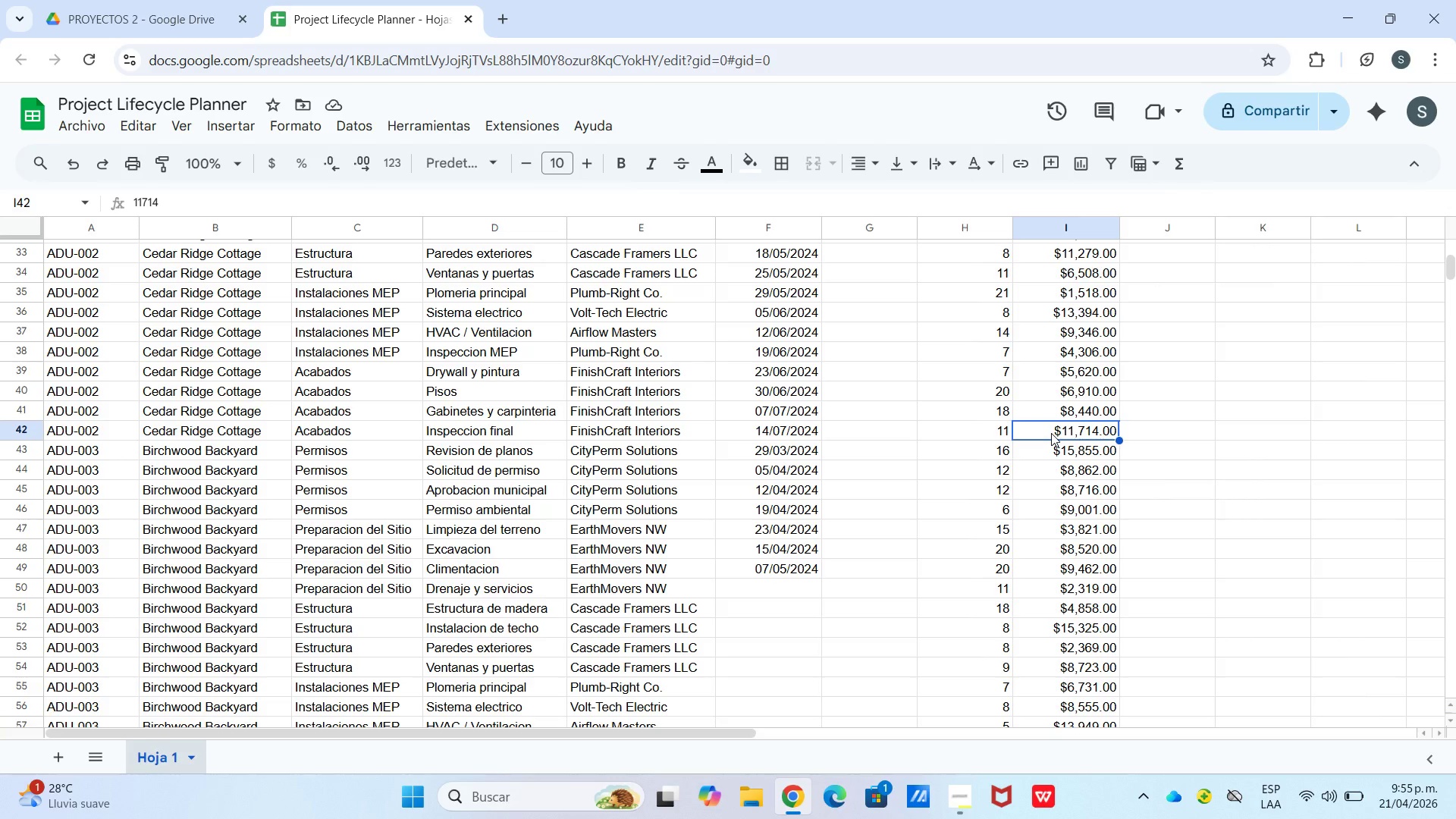 
triple_click([1051, 433])
 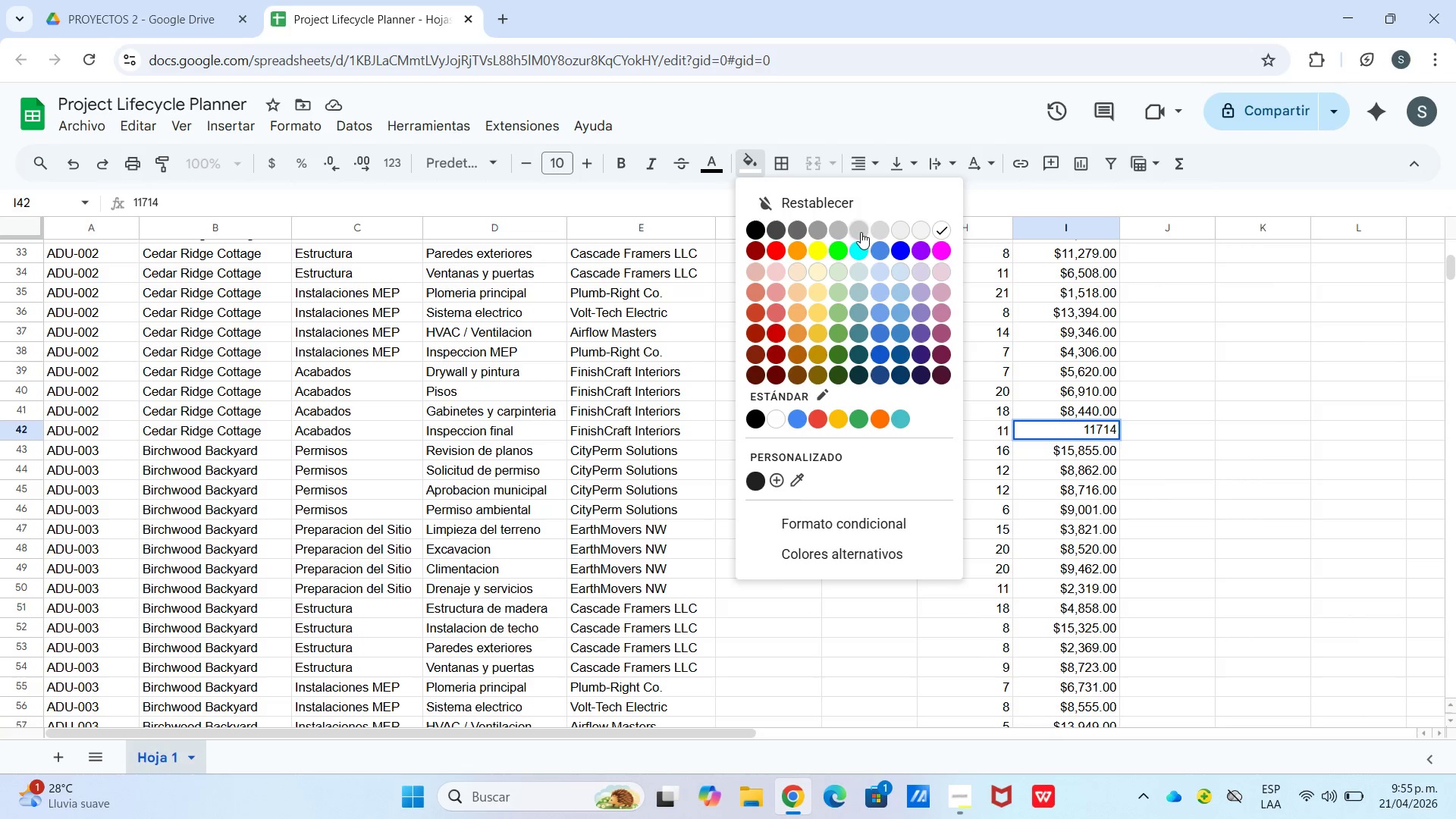 
left_click_drag(start_coordinate=[1217, 377], to_coordinate=[1210, 381])
 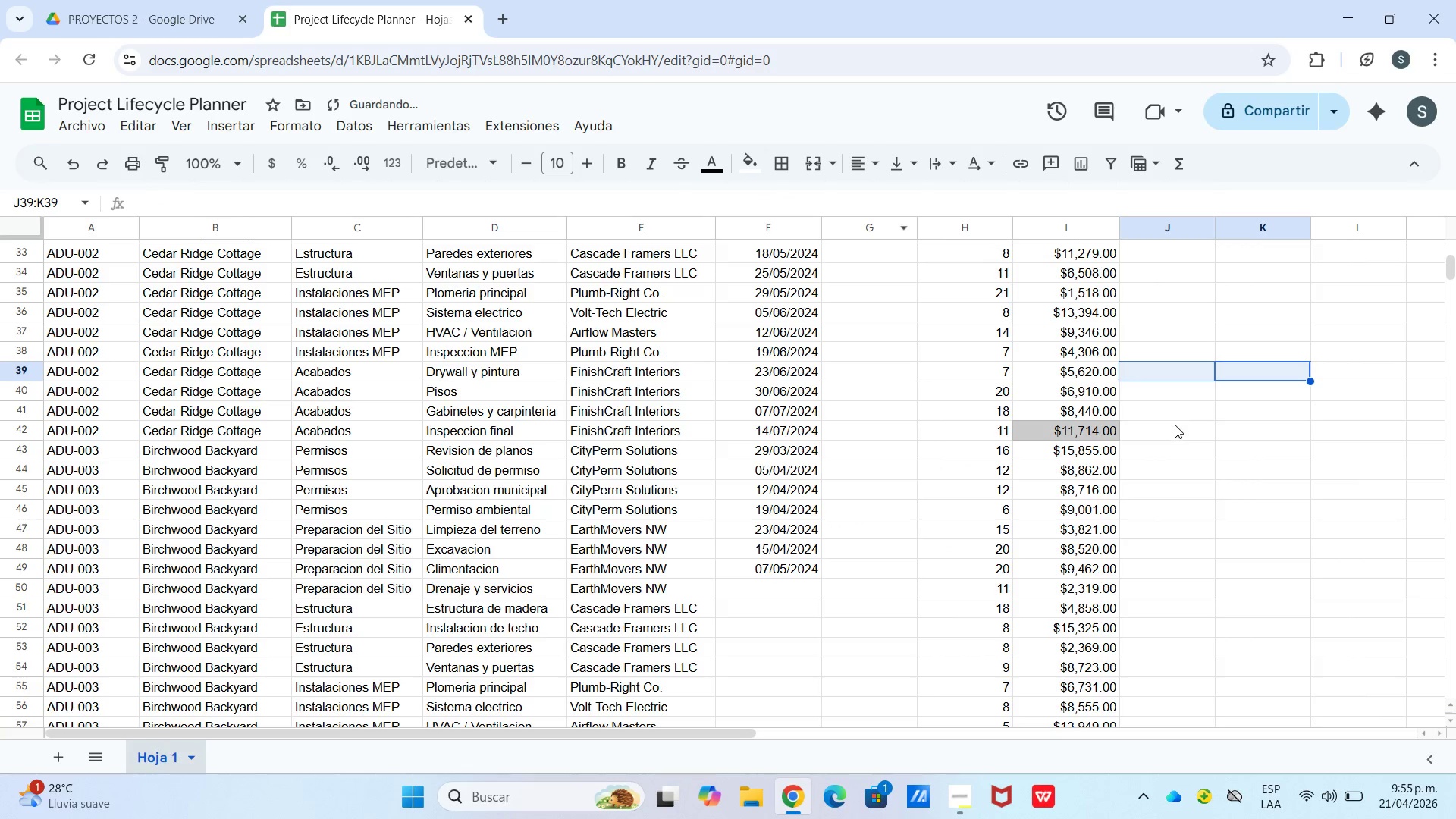 
left_click([1167, 434])
 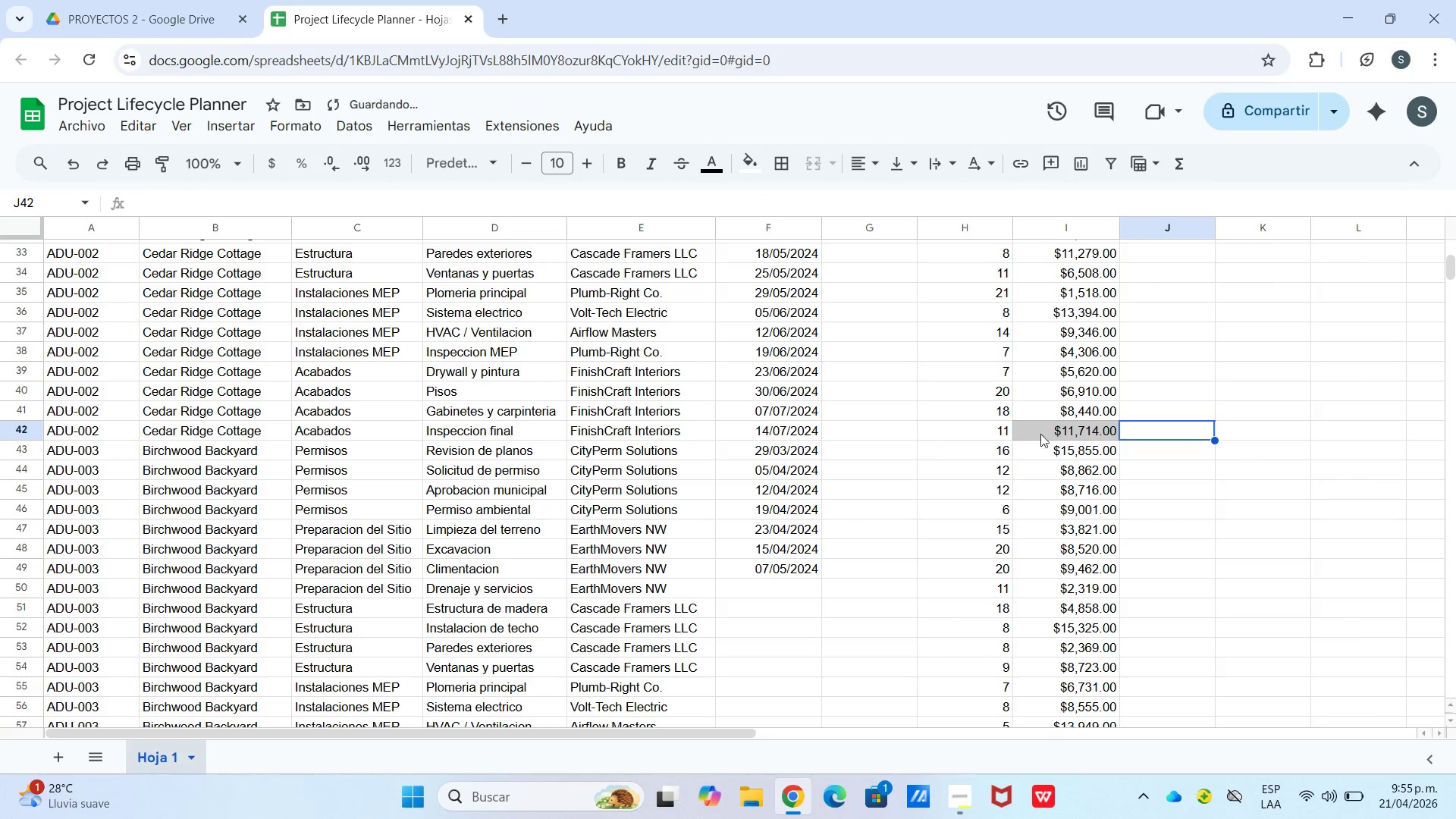 
left_click_drag(start_coordinate=[1031, 431], to_coordinate=[1022, 431])
 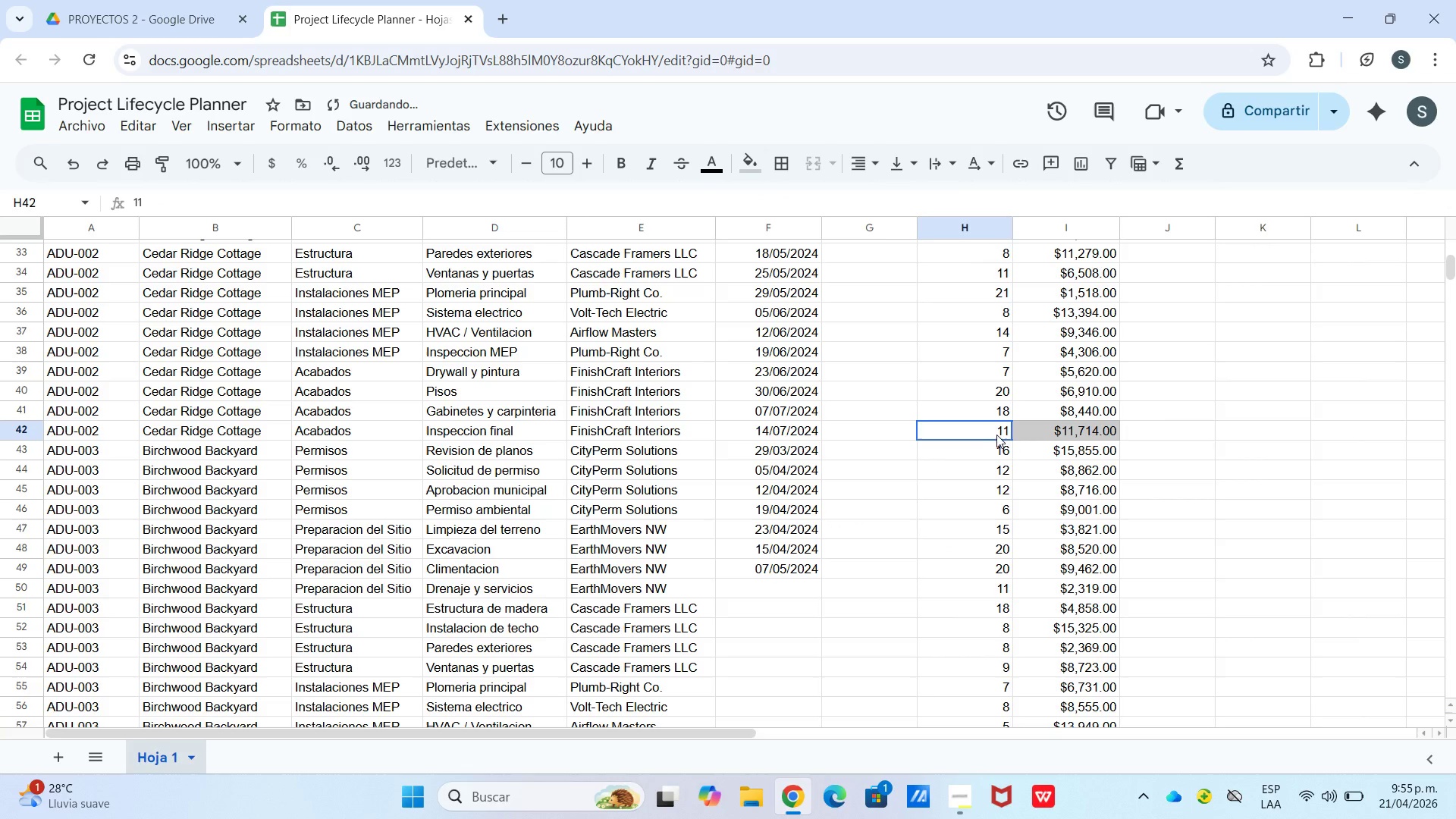 
double_click([996, 435])
 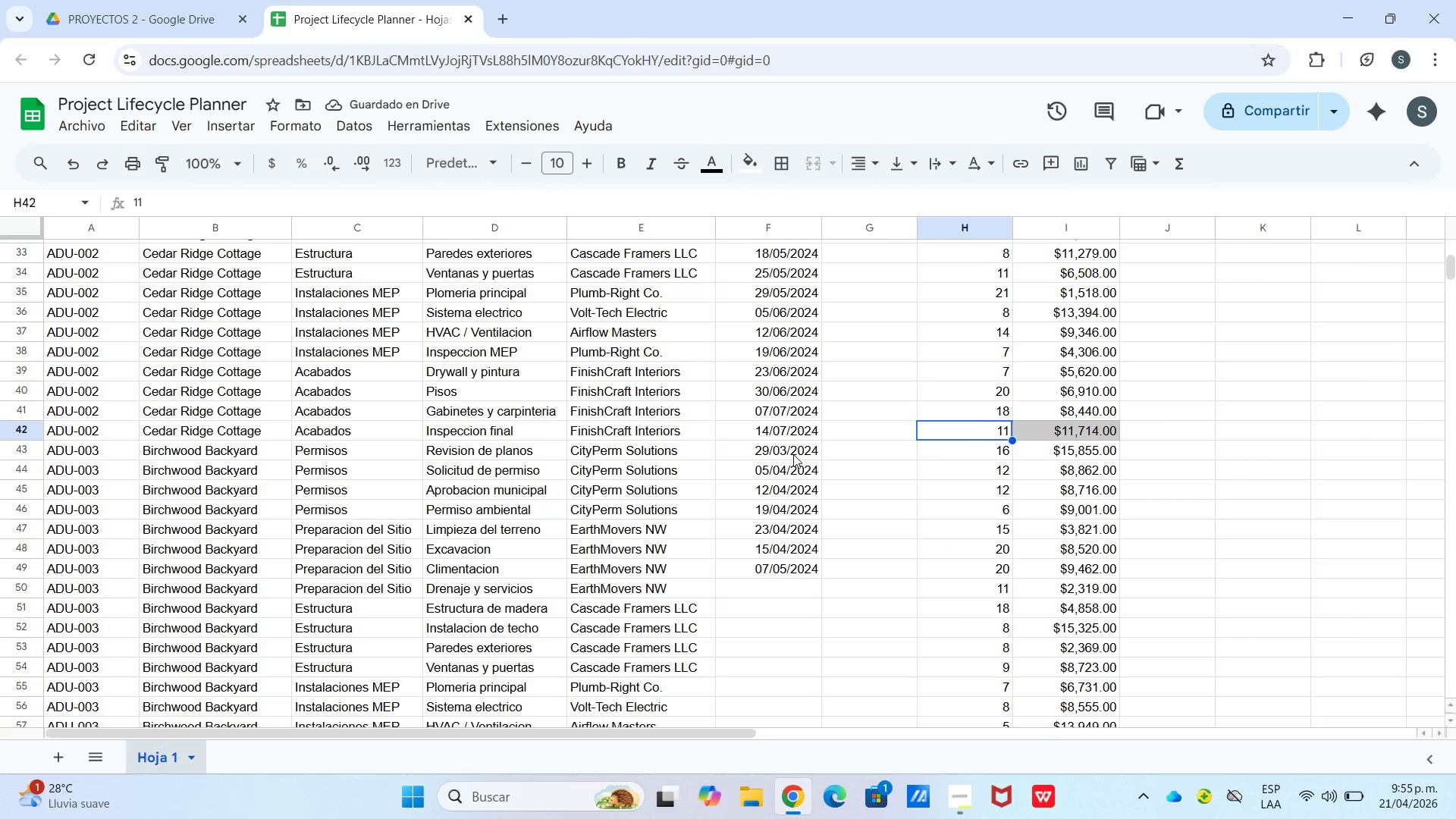 
left_click([799, 440])
 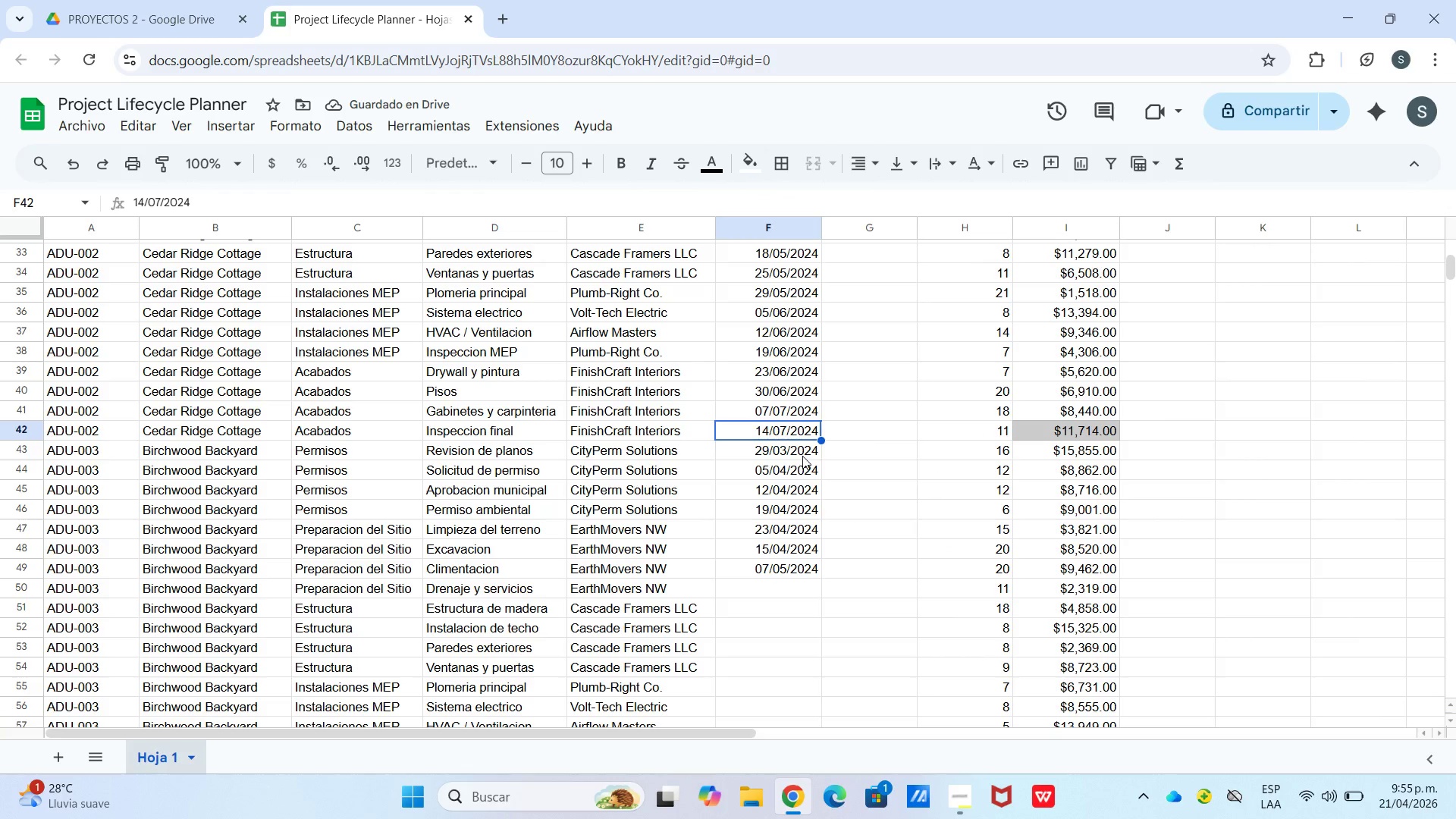 
left_click_drag(start_coordinate=[802, 456], to_coordinate=[799, 565])
 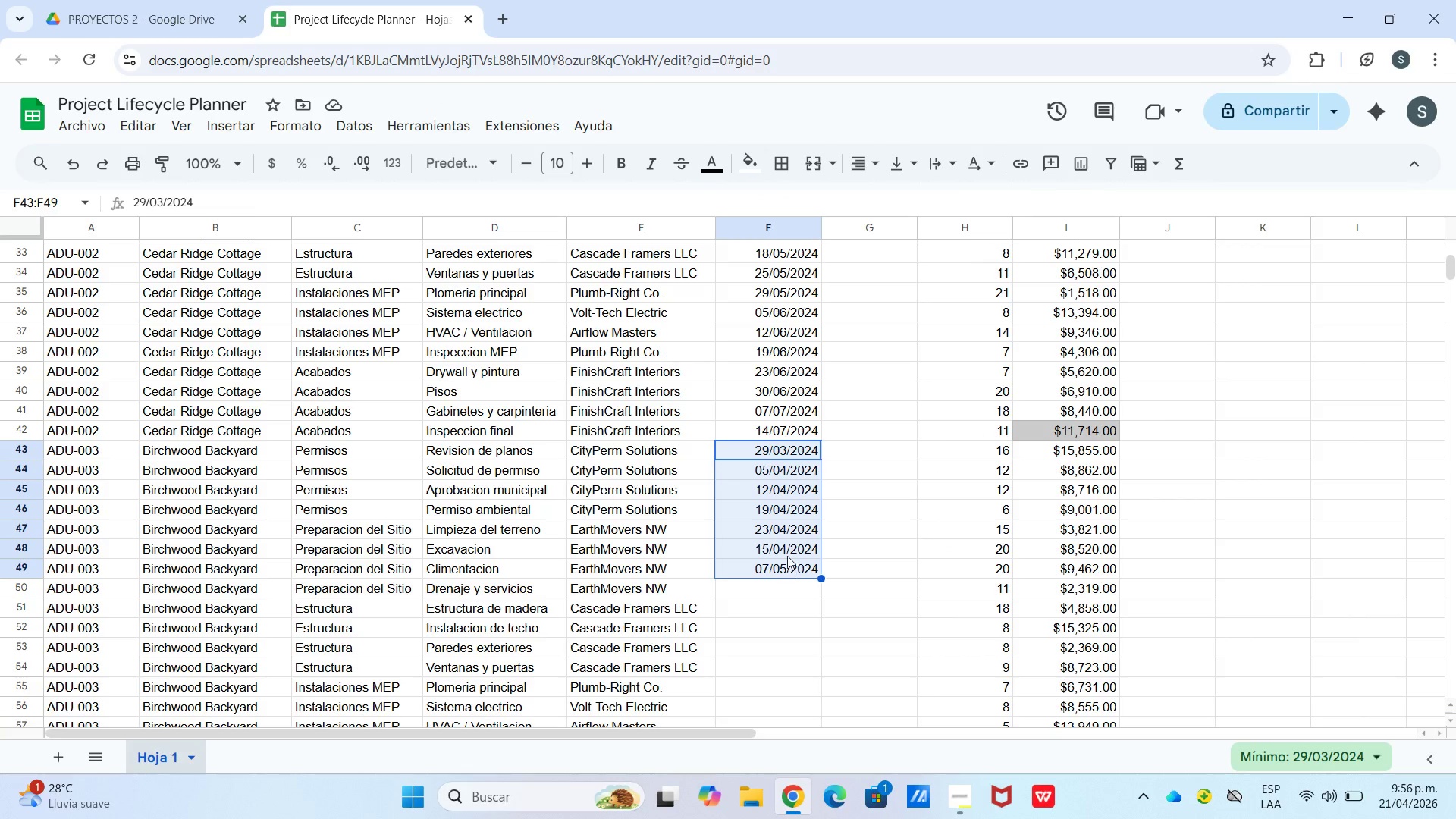 
key(Backspace)
 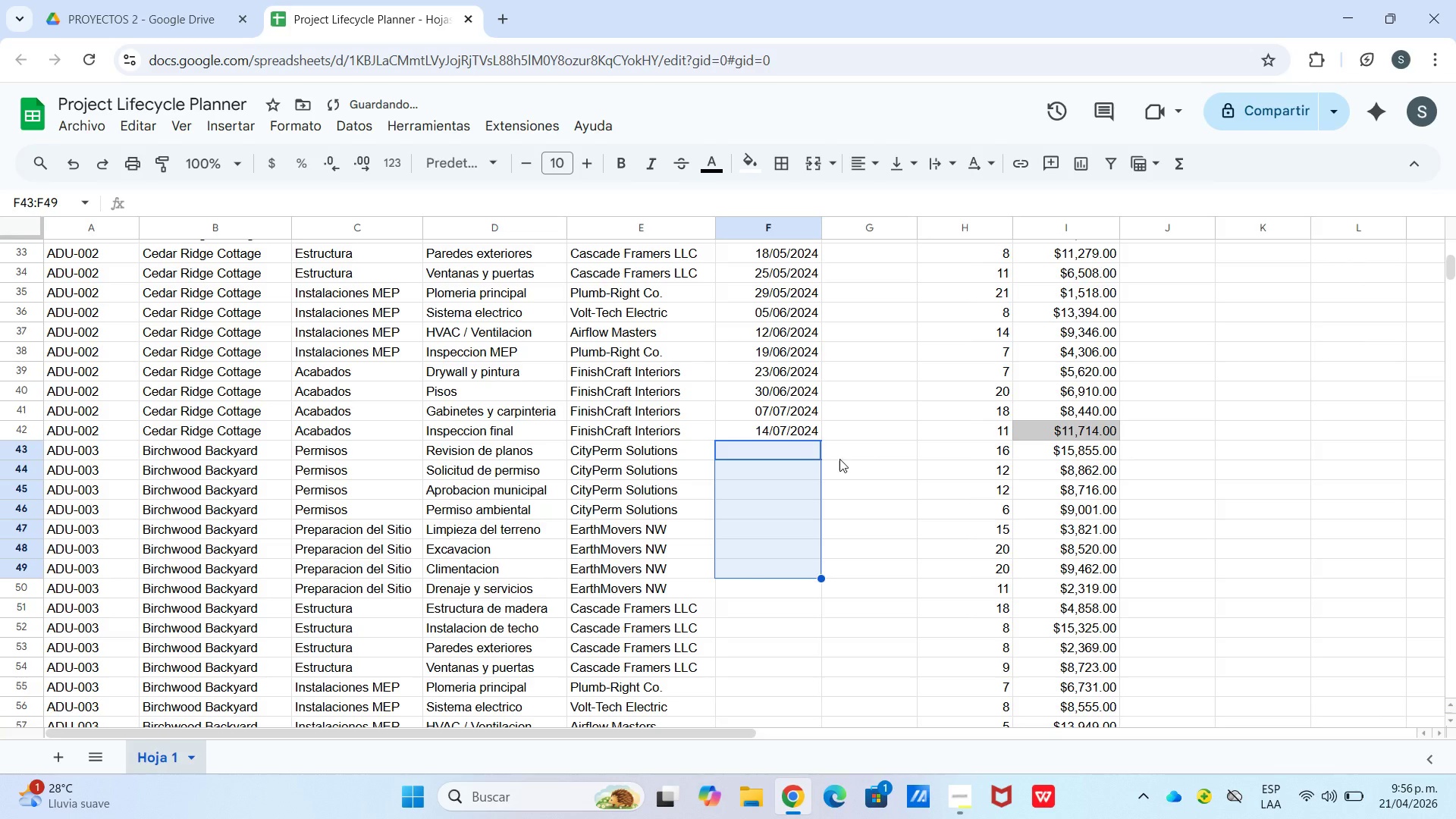 
scroll: coordinate [837, 457], scroll_direction: up, amount: 8.0
 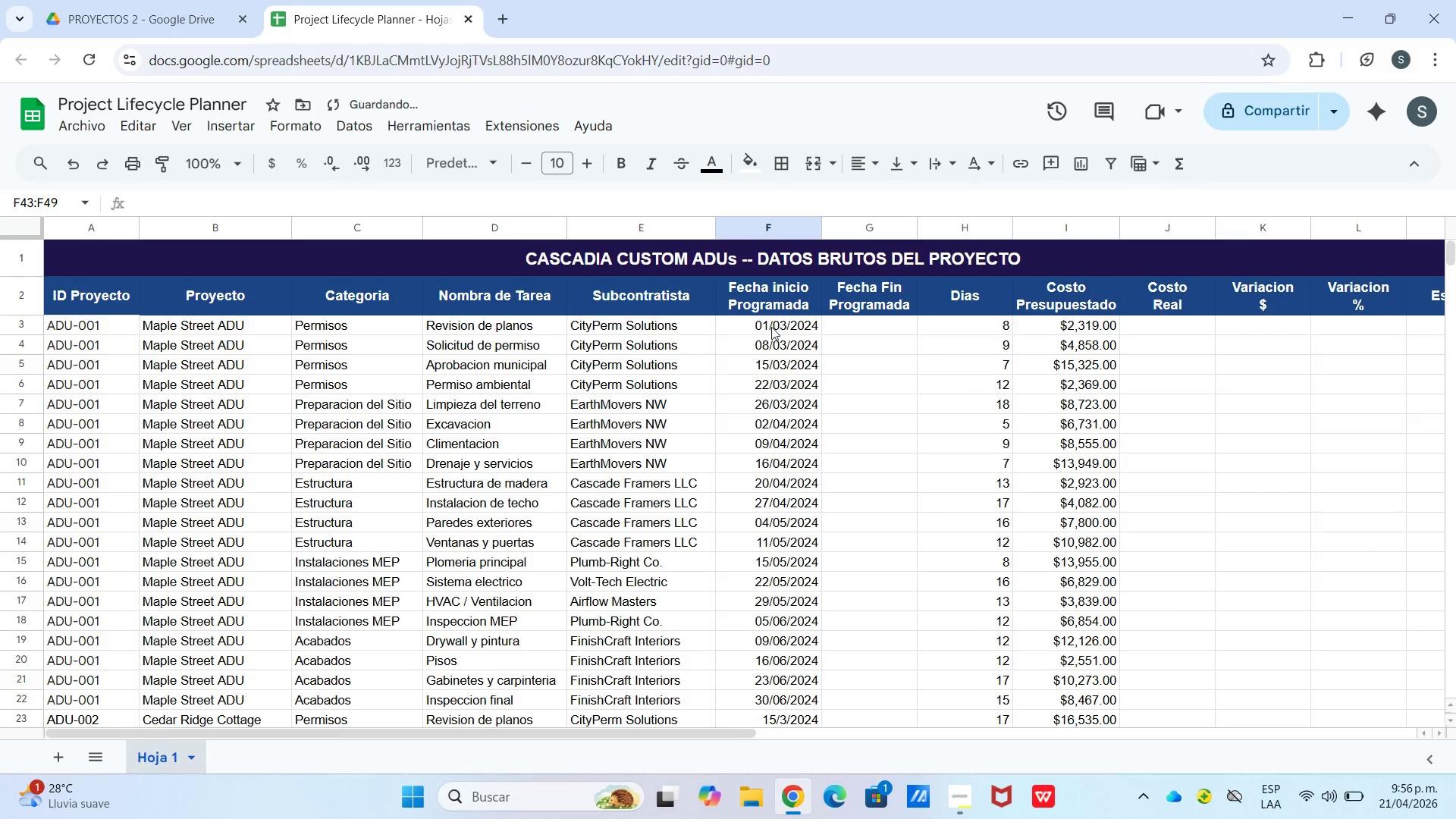 
left_click_drag(start_coordinate=[771, 328], to_coordinate=[772, 525])
 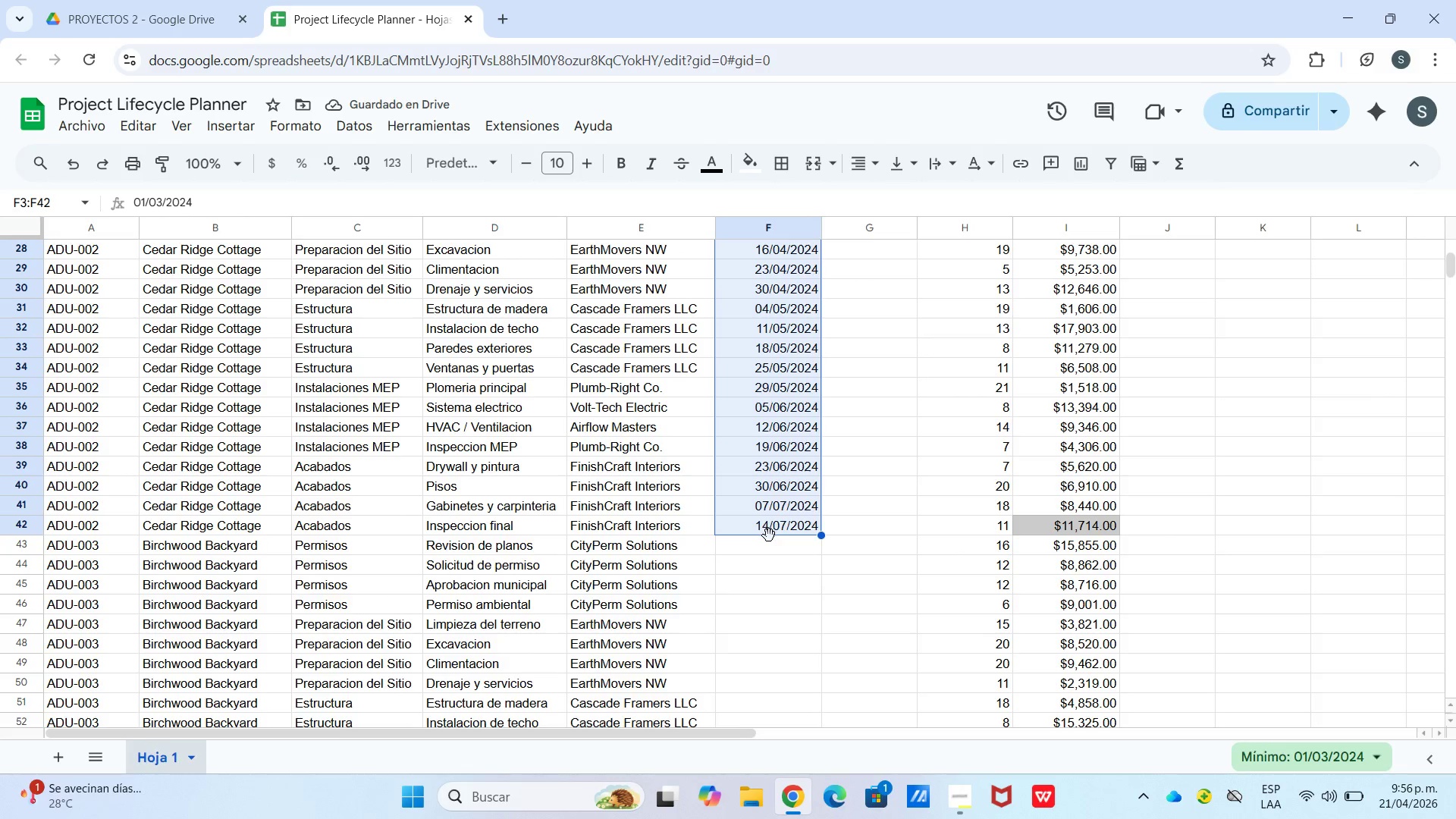 
scroll: coordinate [783, 614], scroll_direction: down, amount: 6.0
 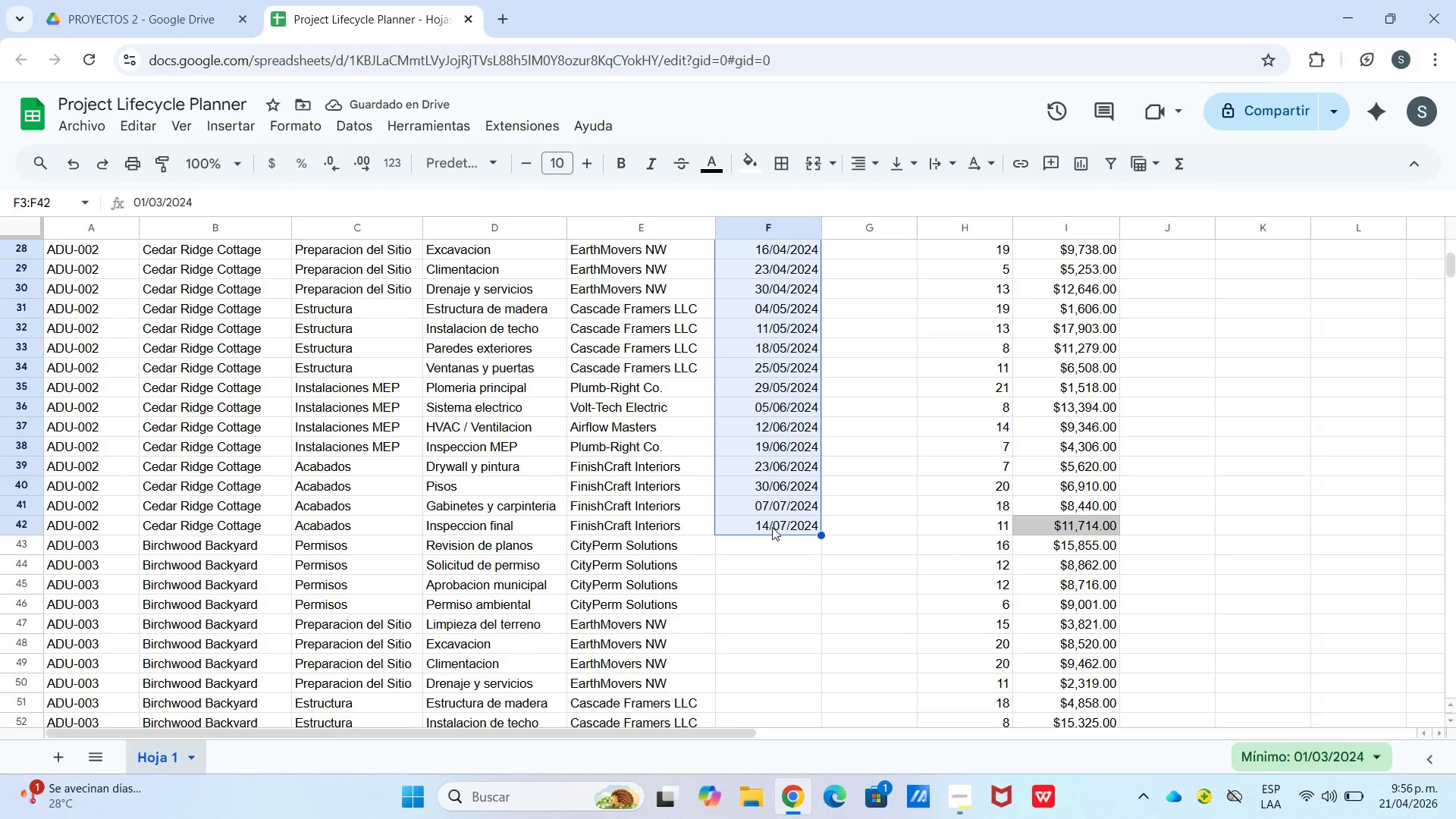 
key(Control+C)
 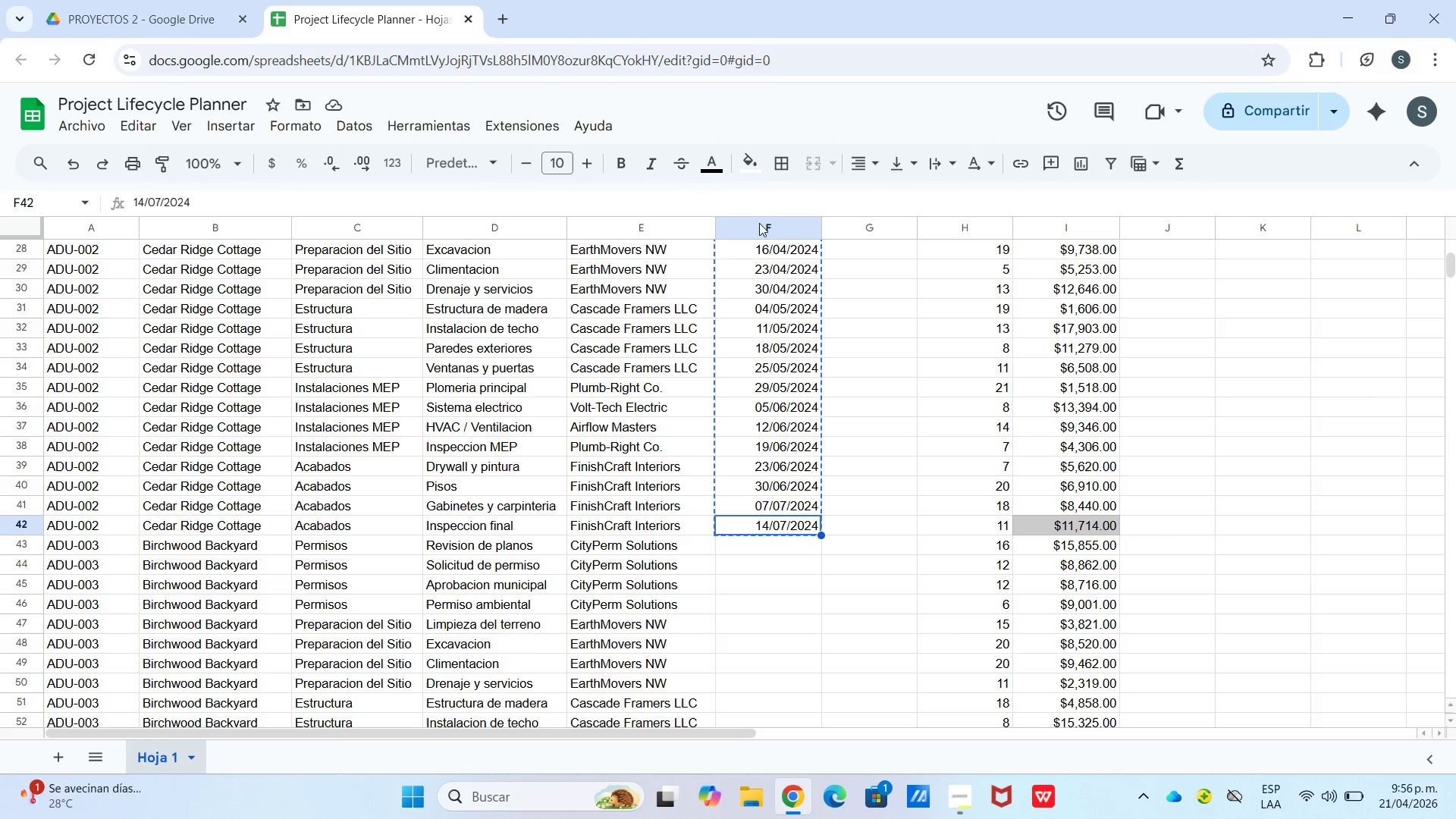 
left_click([750, 171])
 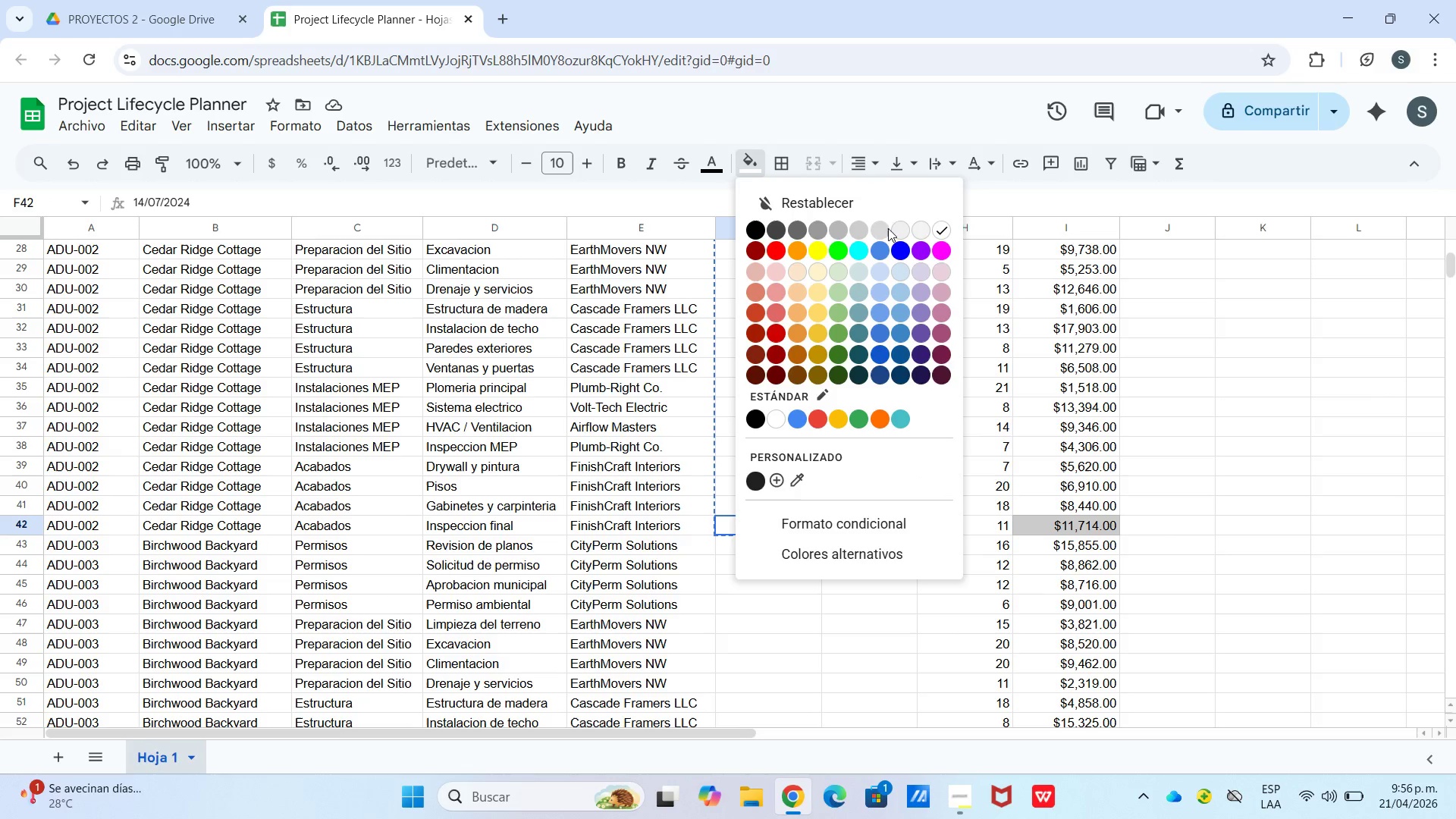 
left_click([883, 228])
 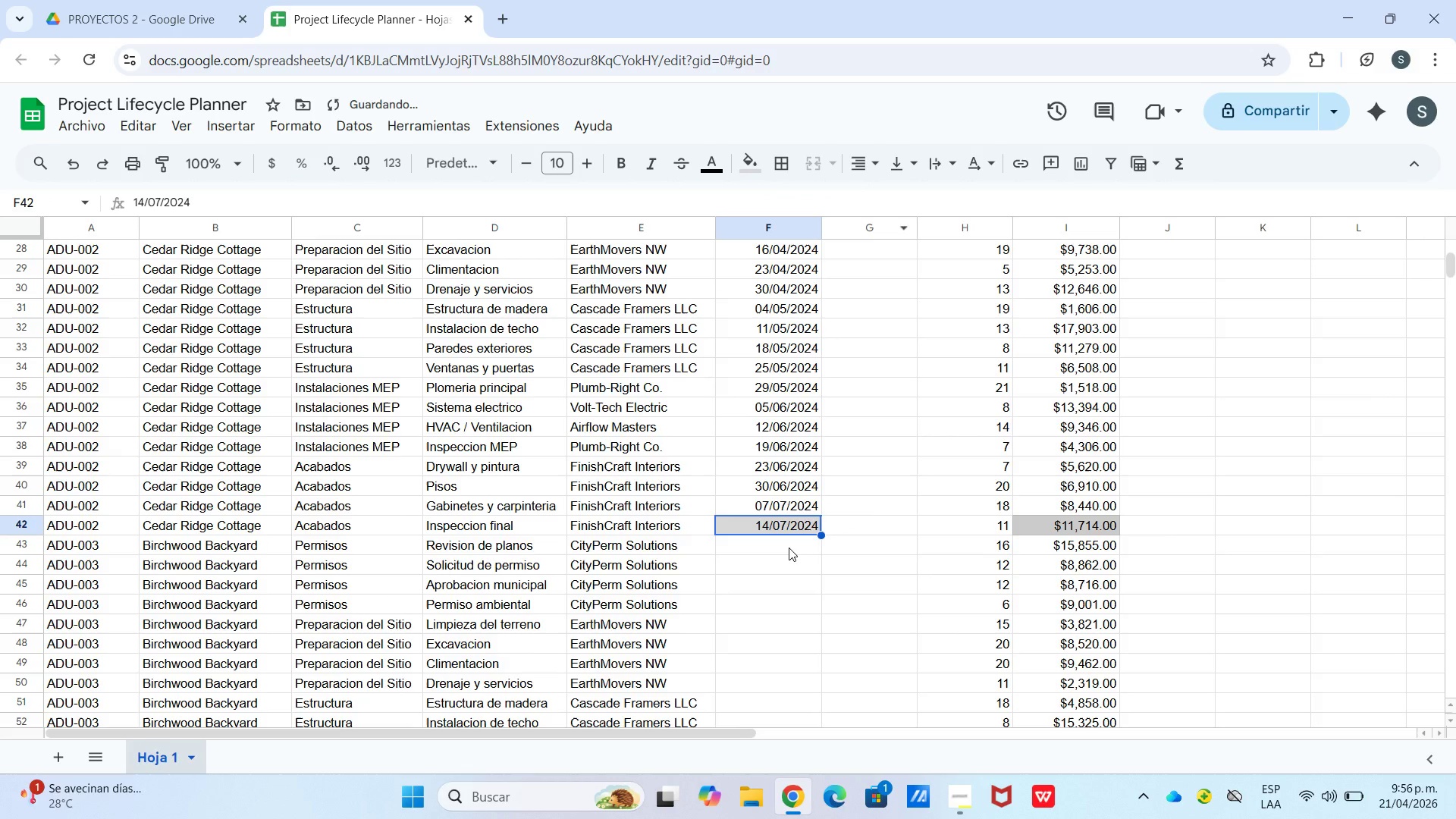 
left_click([789, 548])
 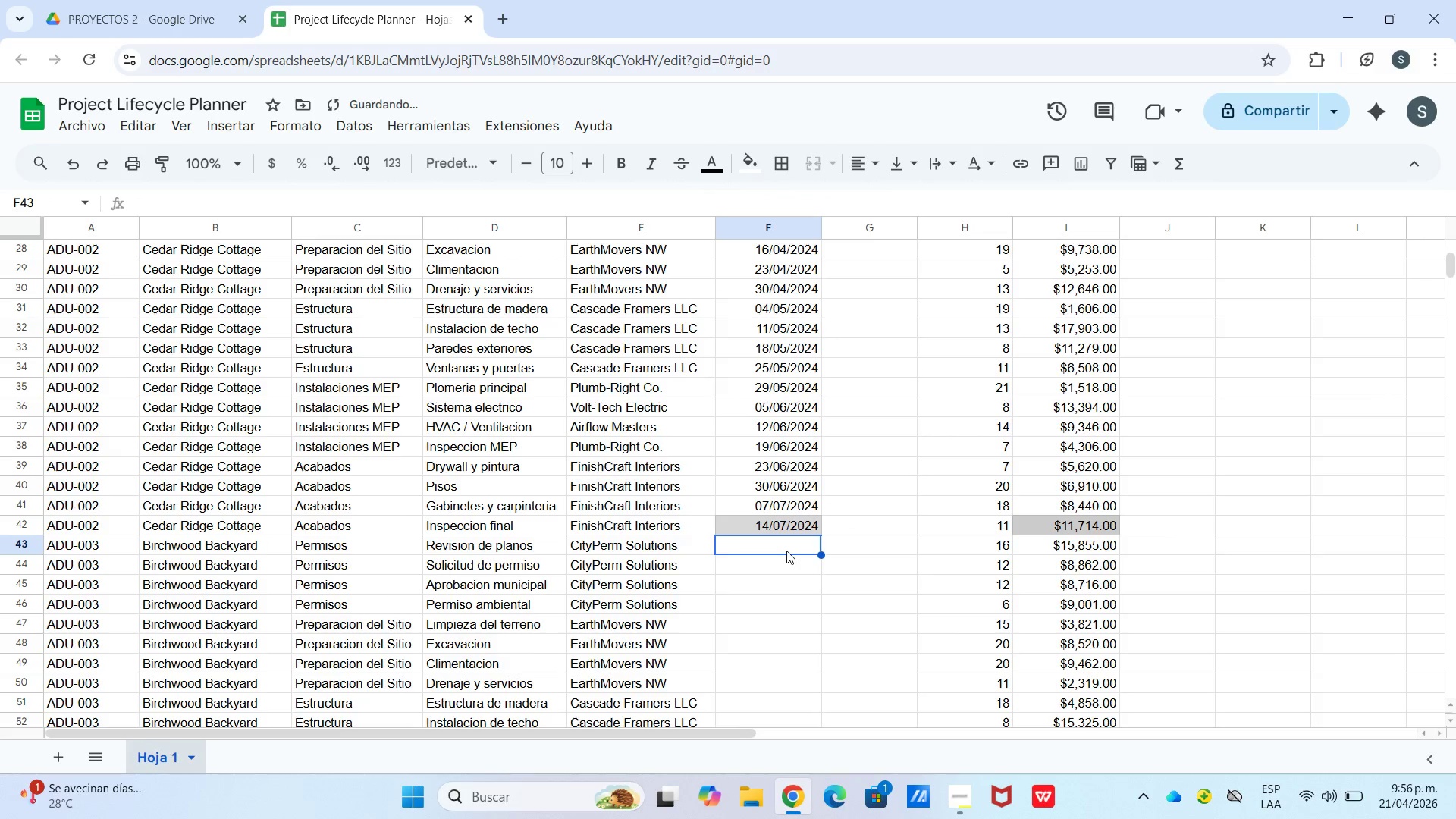 
key(Control+V)
 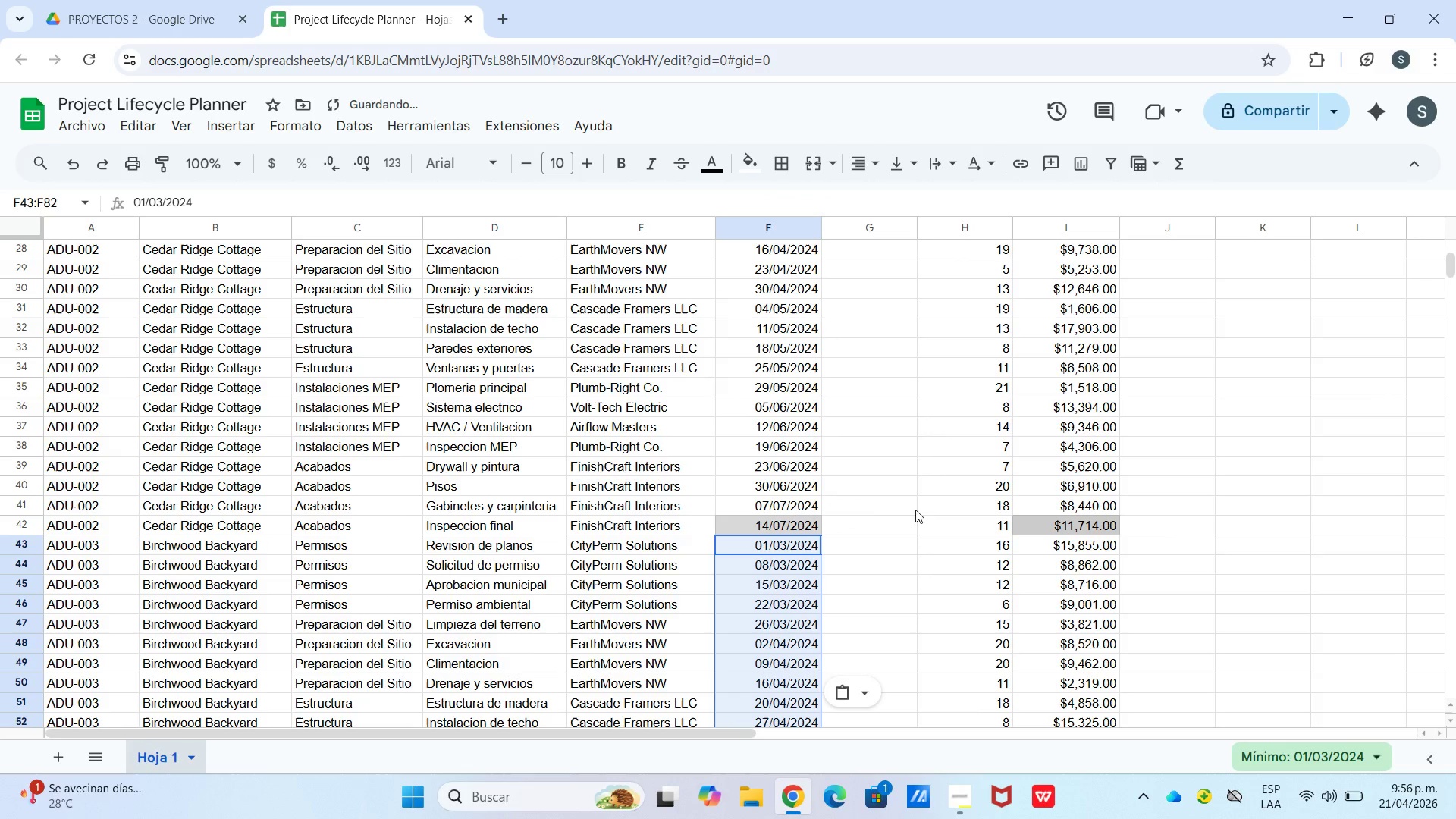 
left_click([915, 481])
 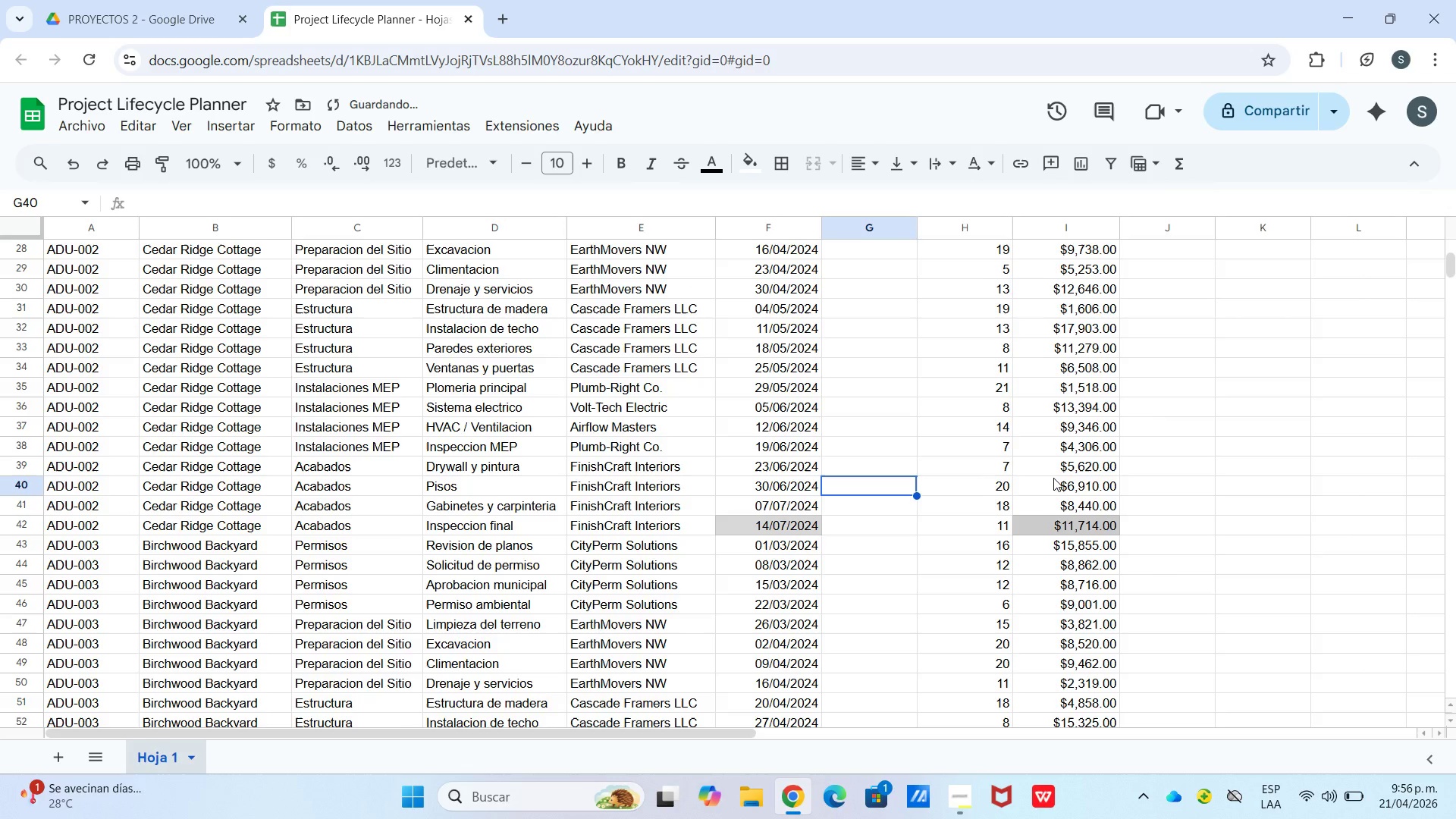 
scroll: coordinate [860, 422], scroll_direction: down, amount: 11.0
 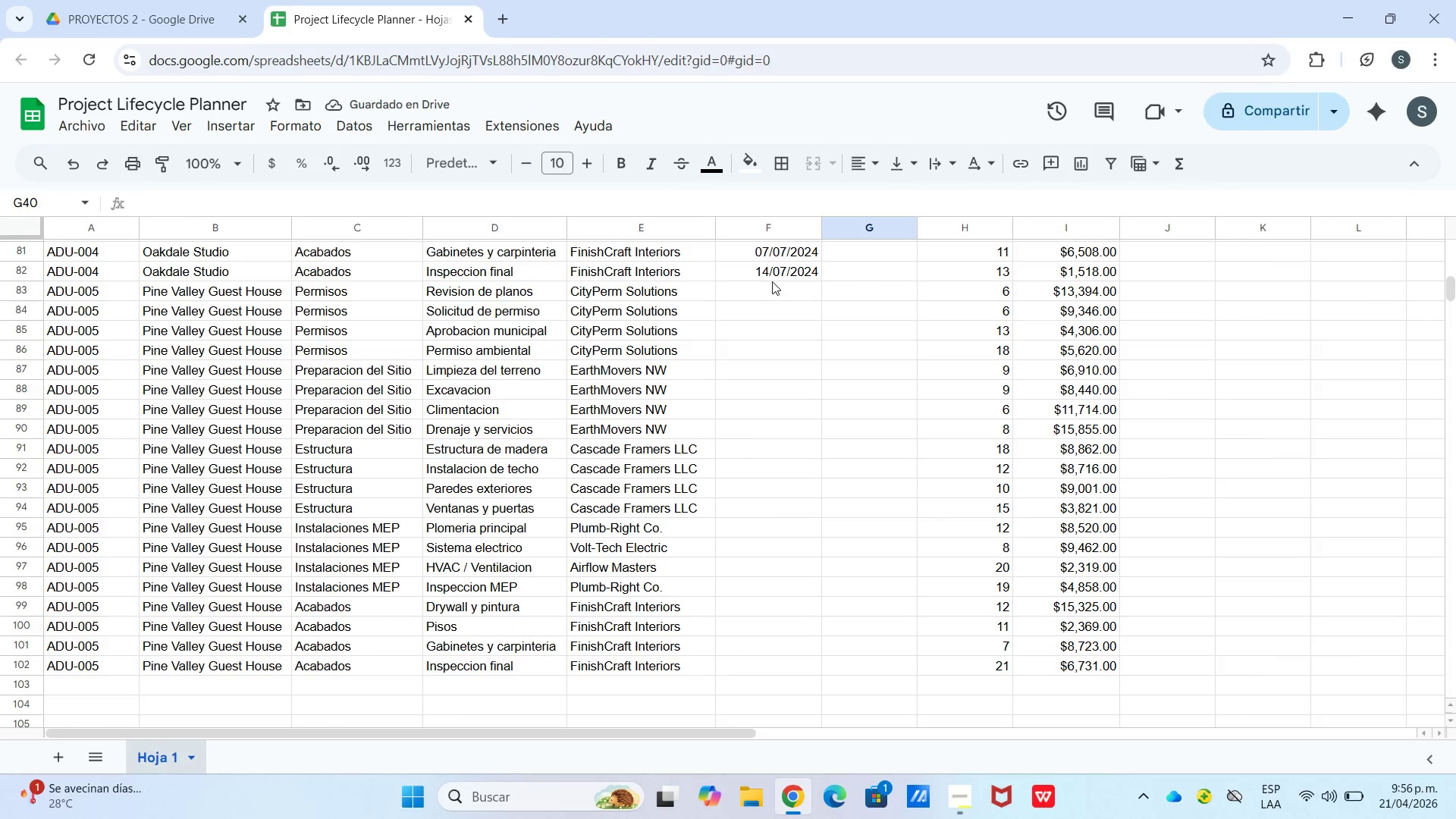 
left_click([767, 294])
 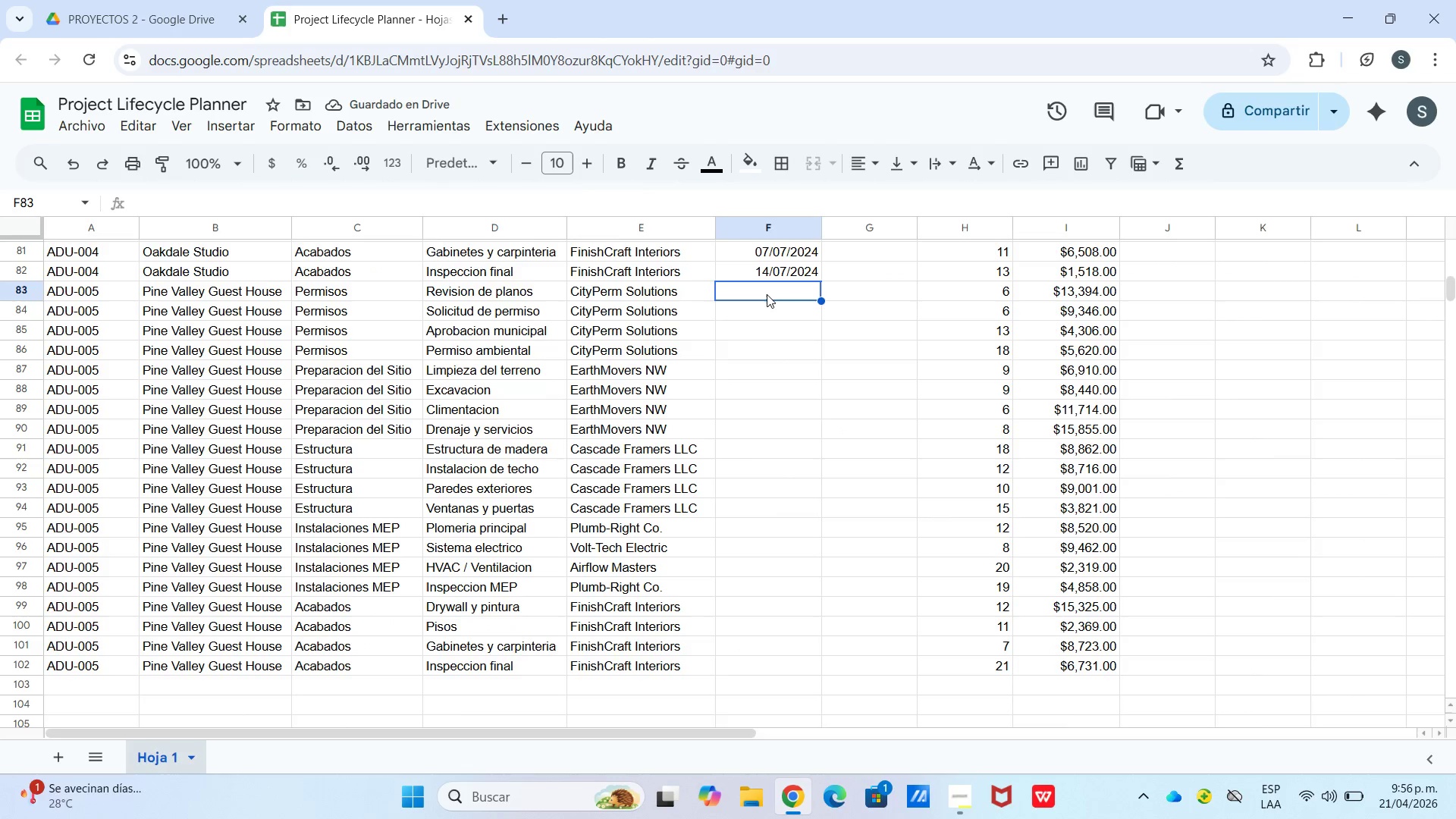 
key(Control+V)
 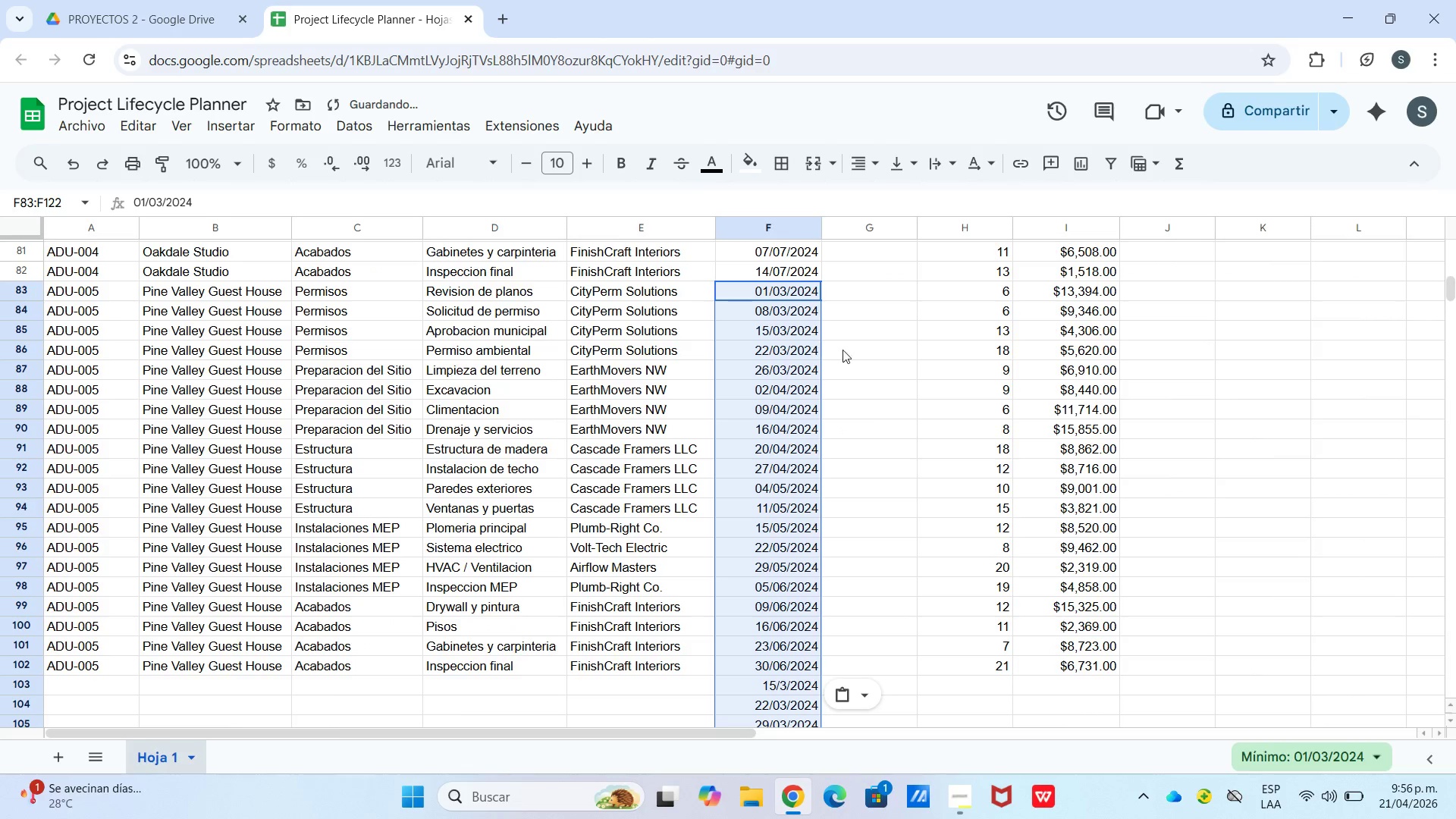 
scroll: coordinate [835, 398], scroll_direction: down, amount: 4.0
 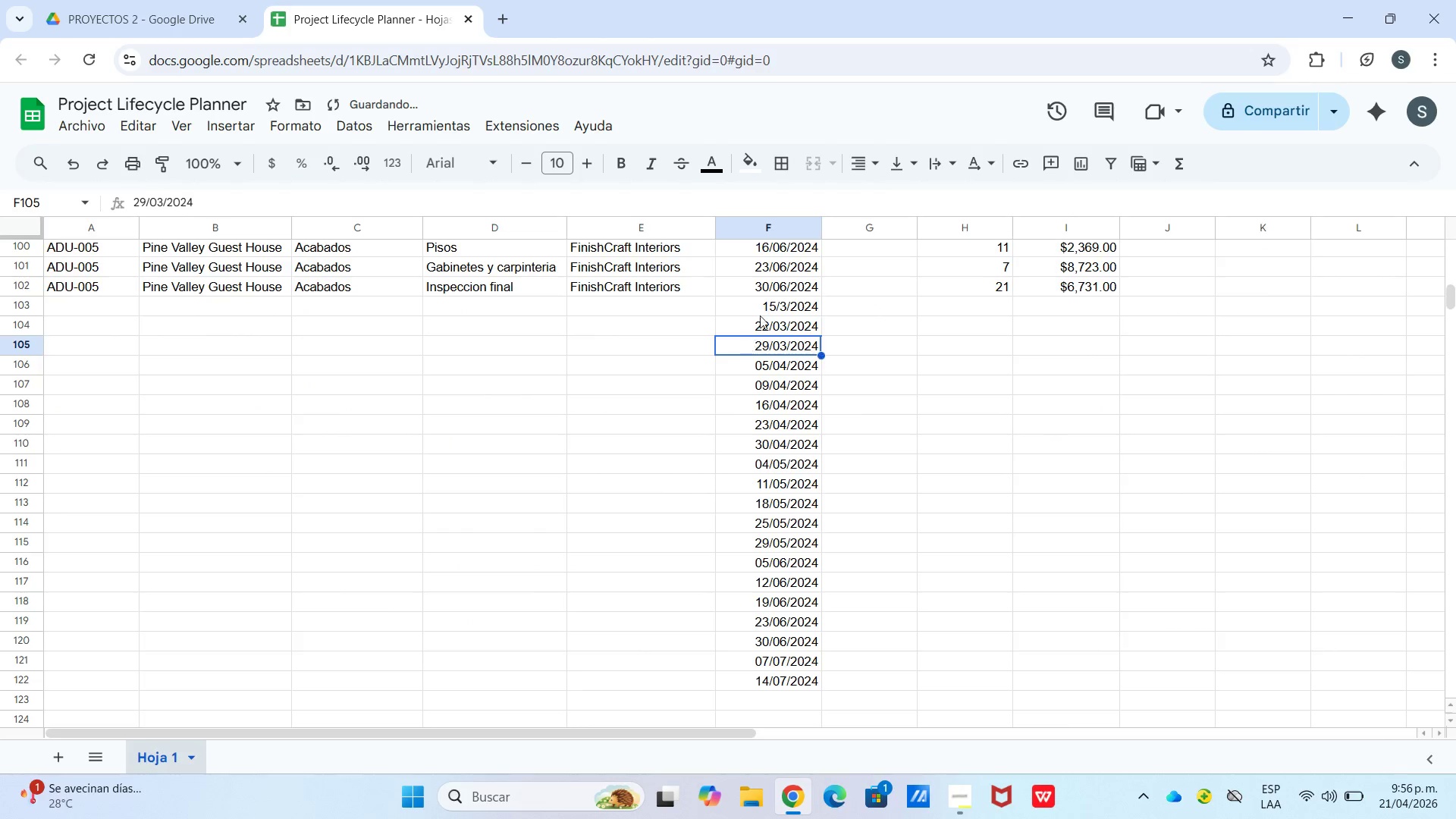 
left_click_drag(start_coordinate=[761, 306], to_coordinate=[796, 585])
 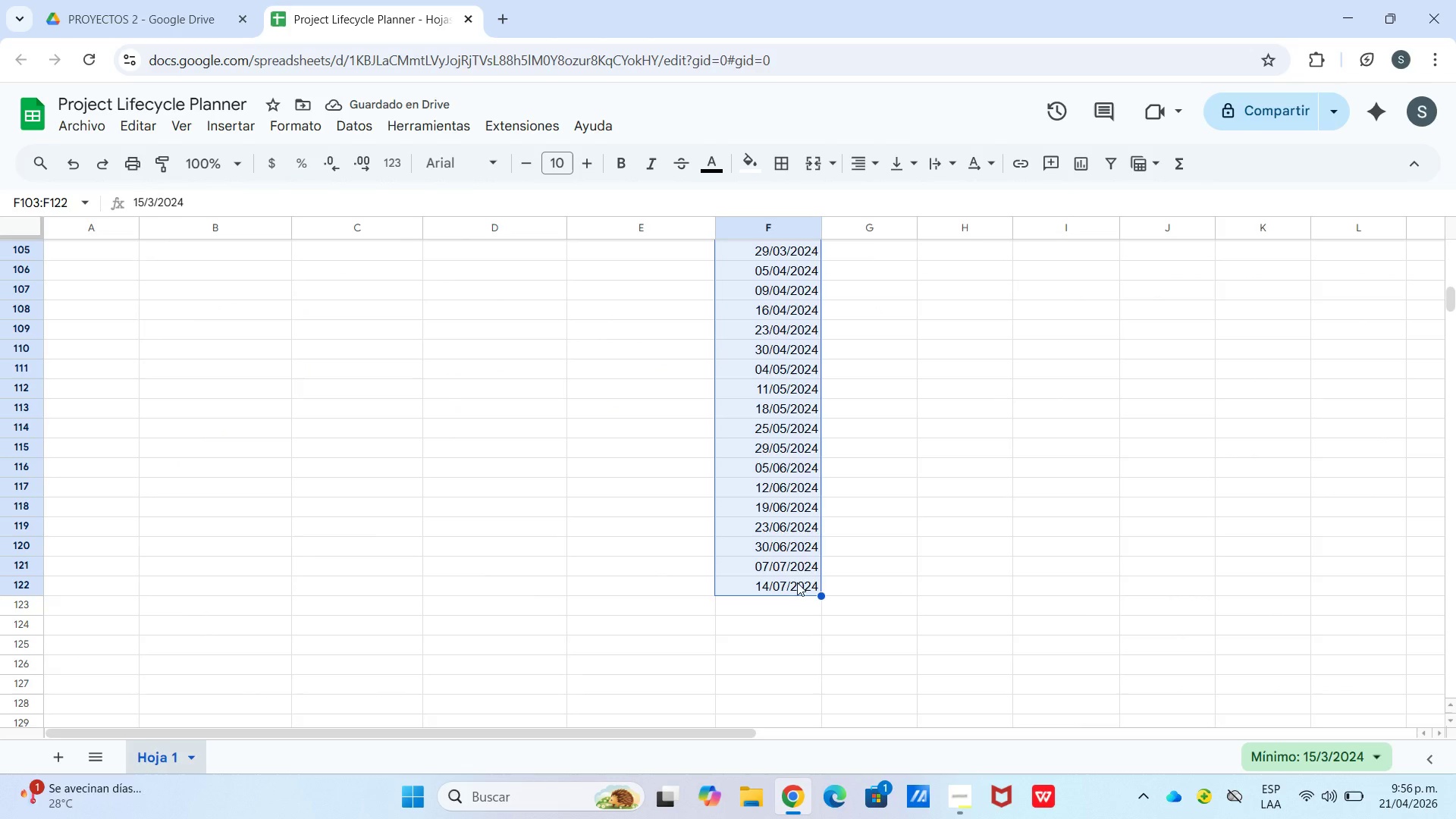 
scroll: coordinate [779, 554], scroll_direction: down, amount: 1.0
 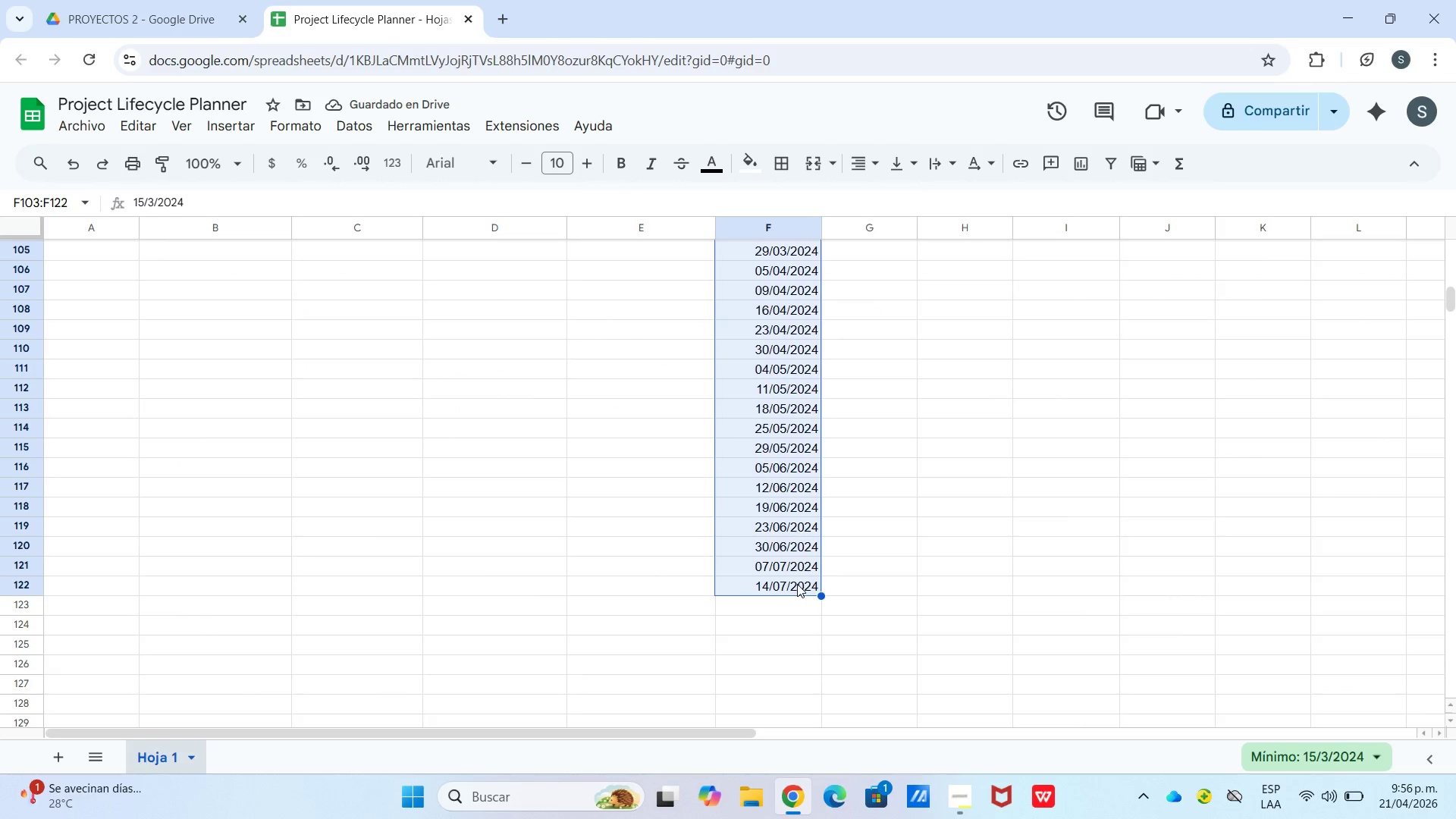 
key(Backspace)
 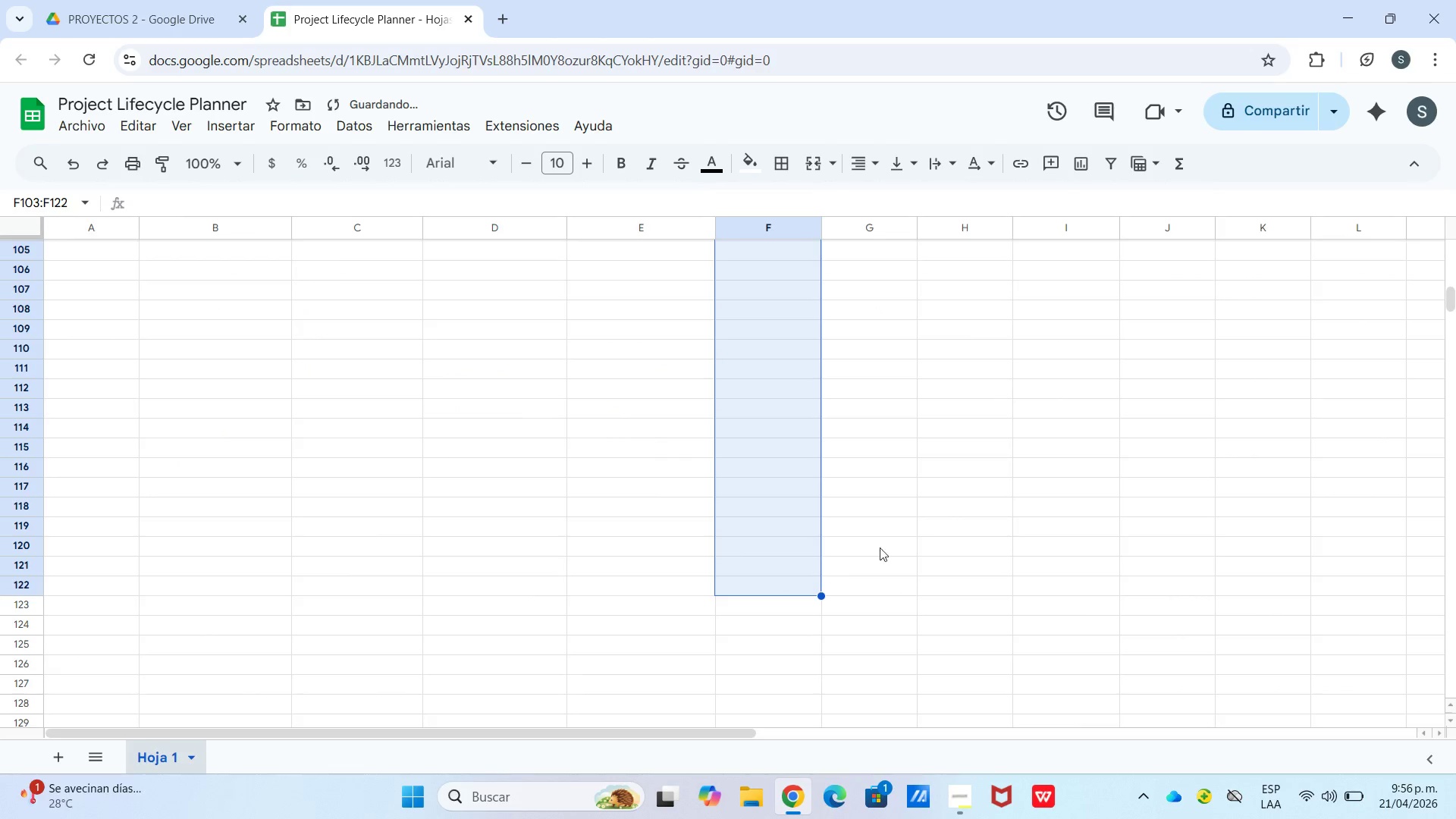 
left_click([930, 536])
 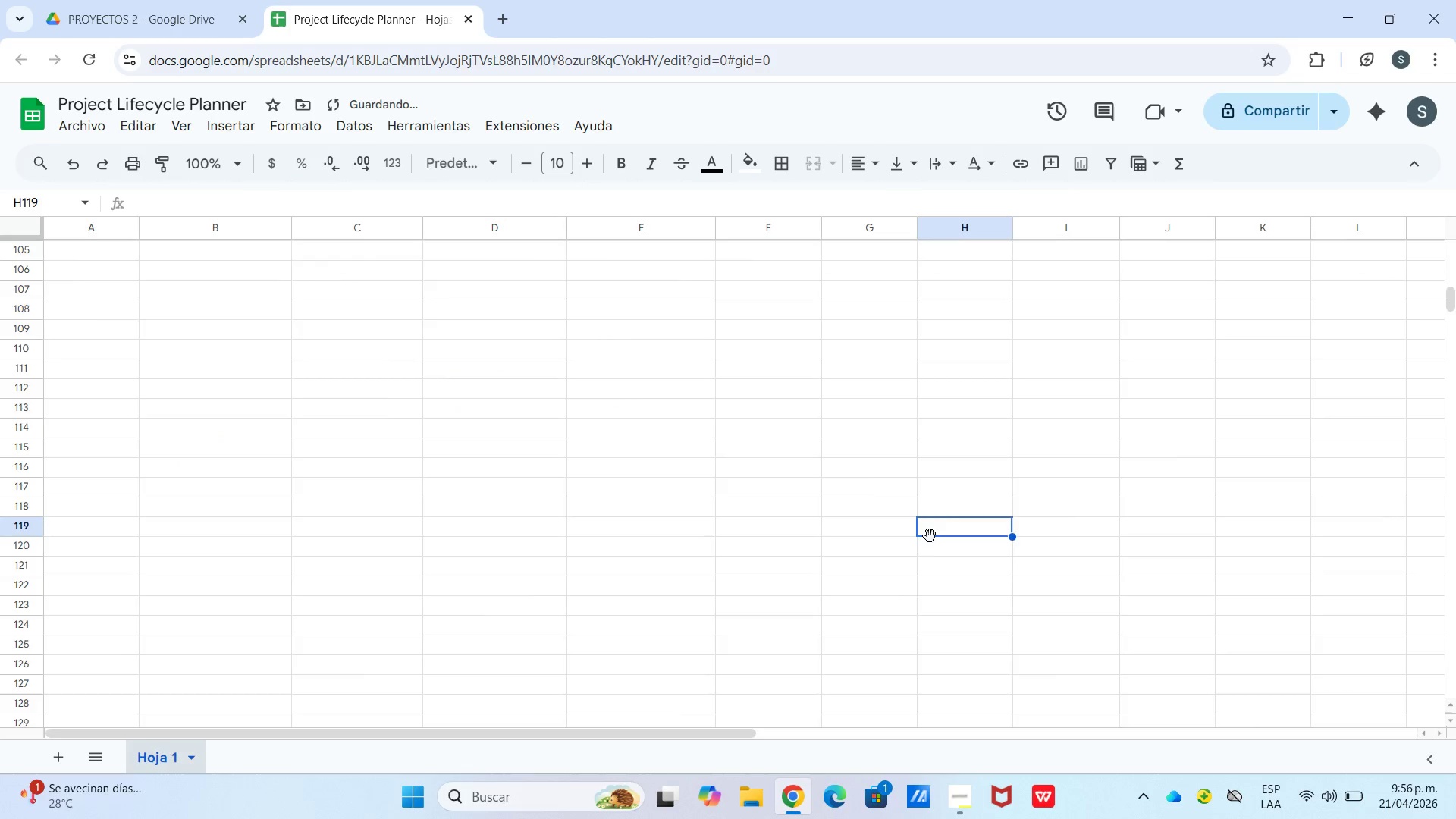 
scroll: coordinate [902, 535], scroll_direction: up, amount: 14.0
 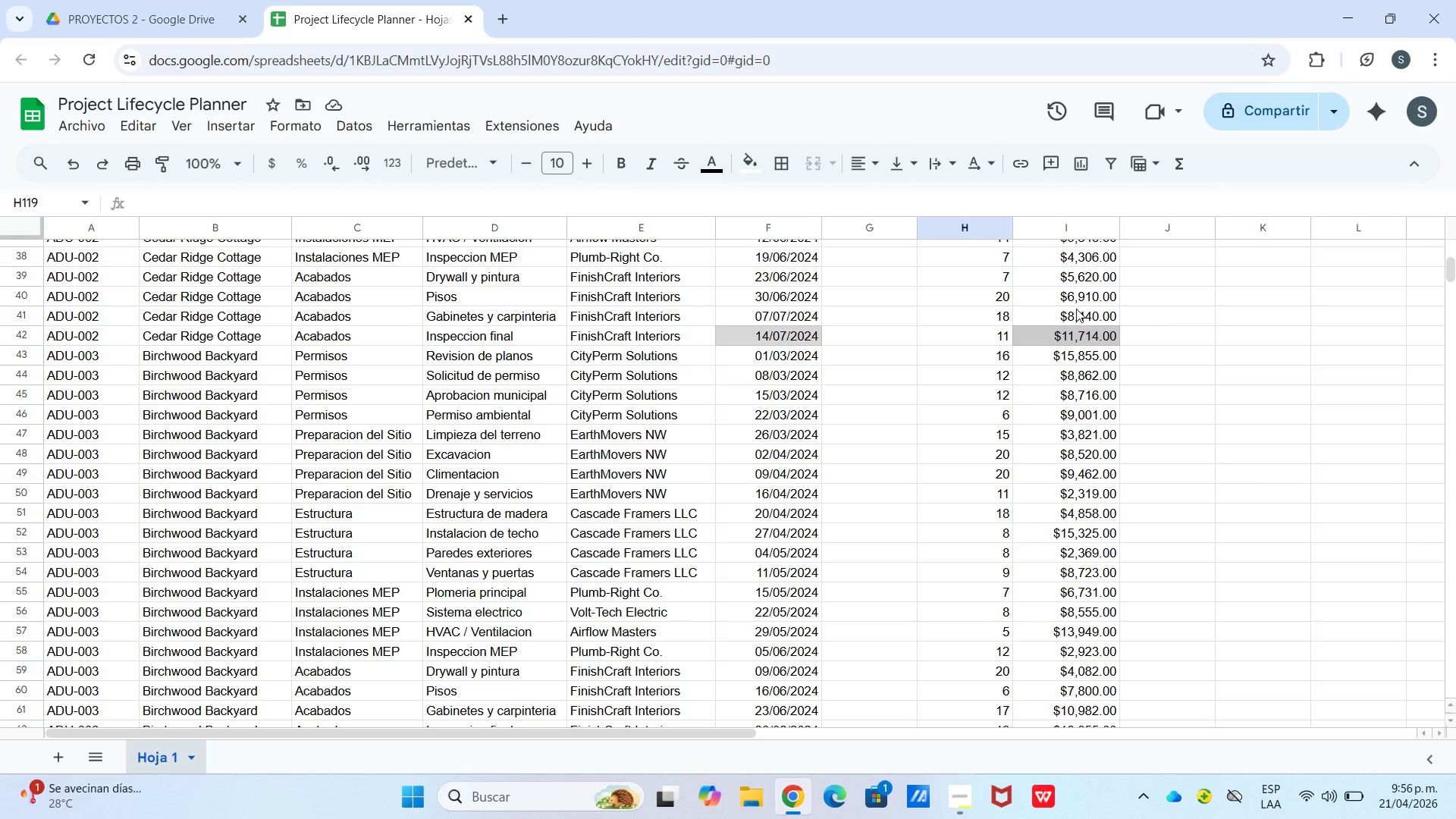 
wait(13.73)
 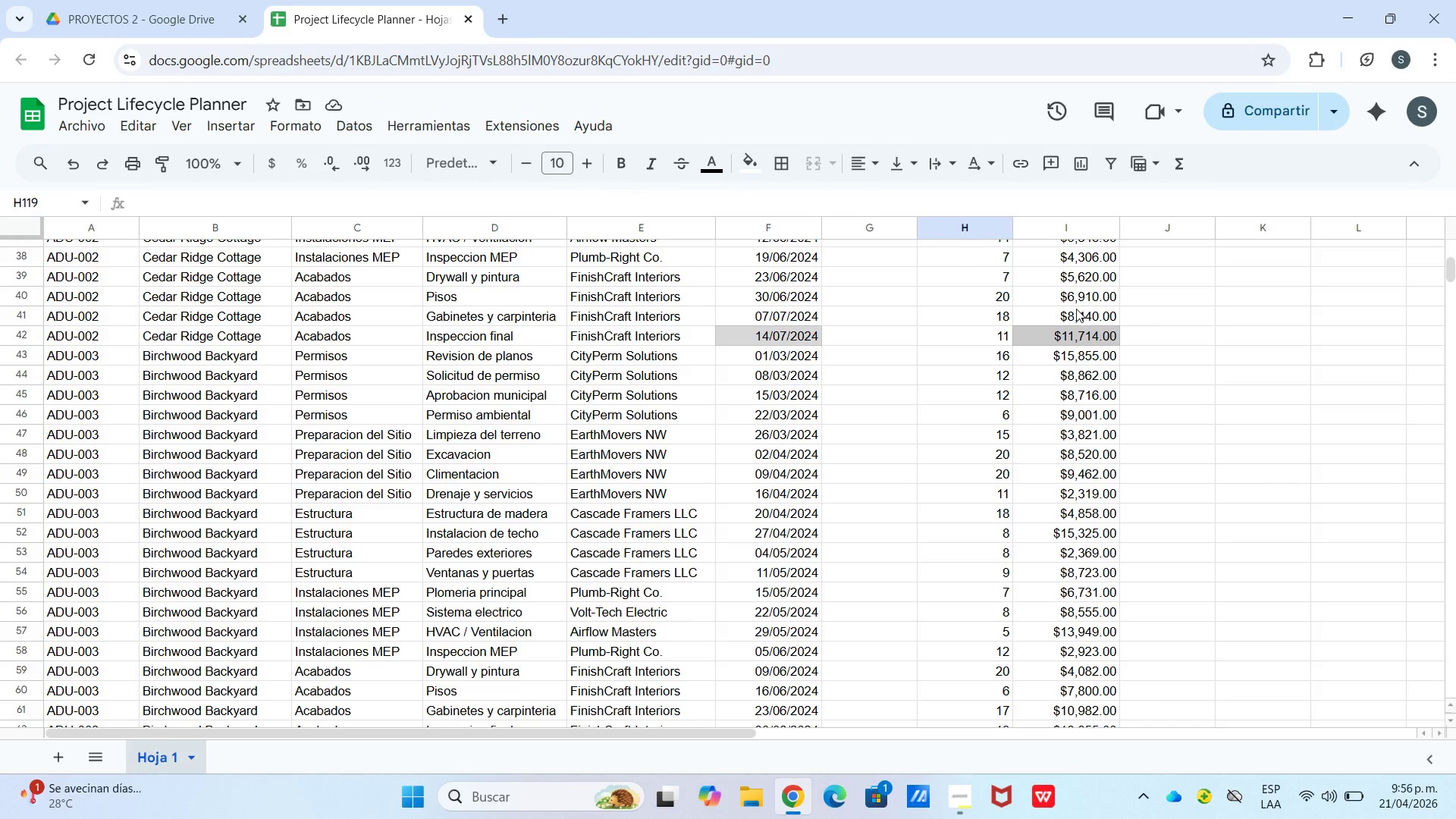 
left_click([79, 162])
 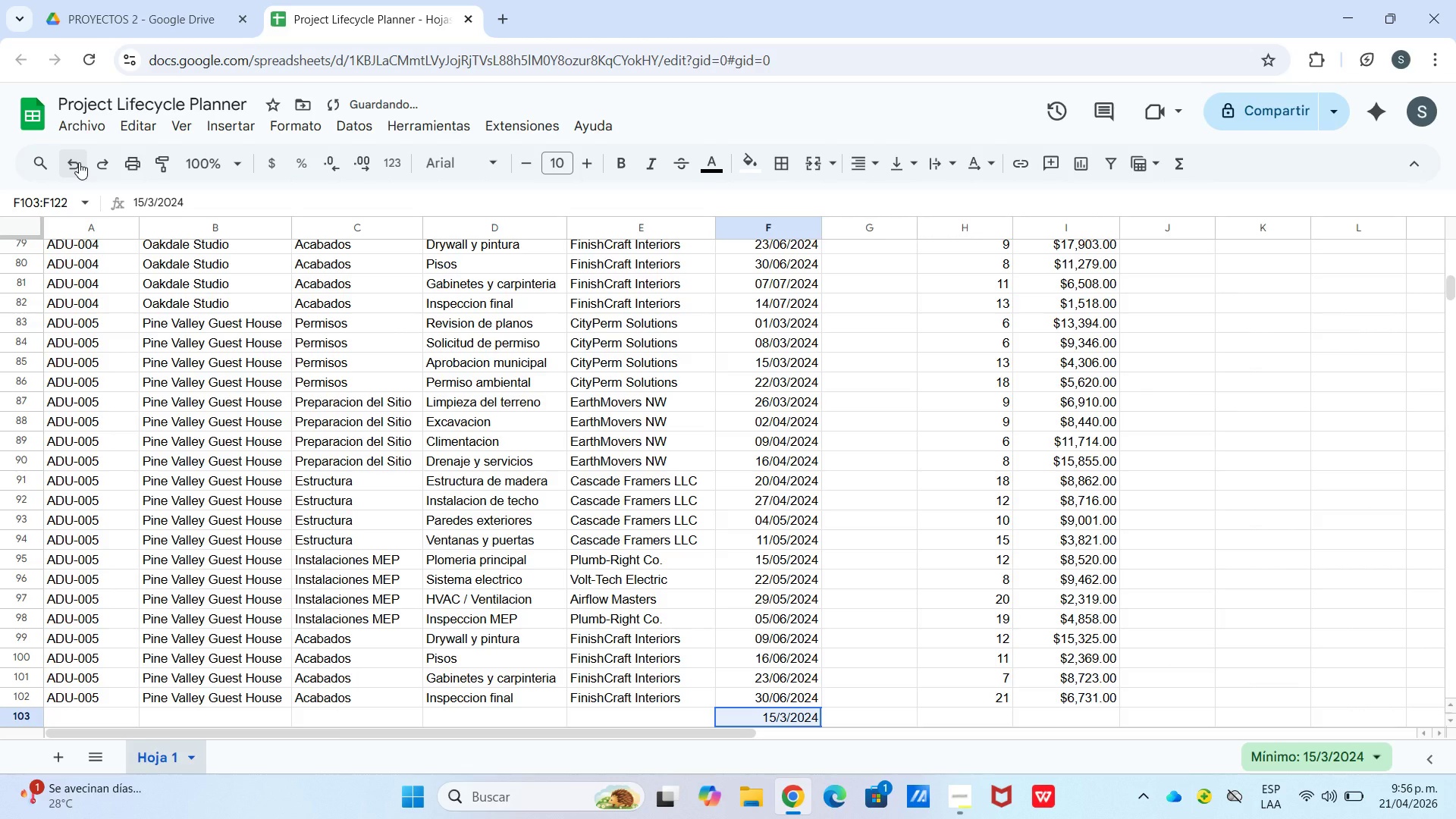 
left_click([79, 162])
 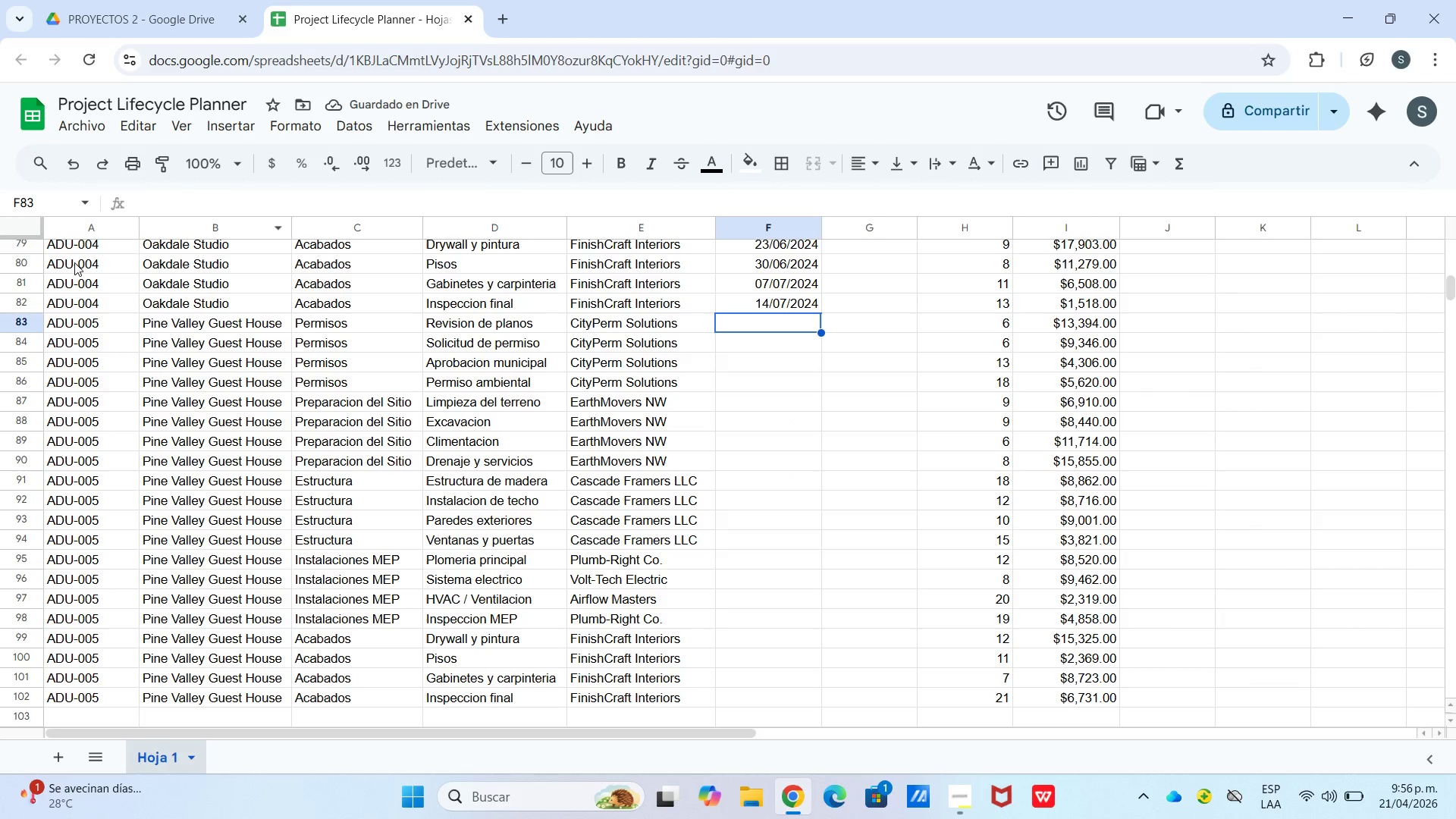 
left_click([780, 356])
 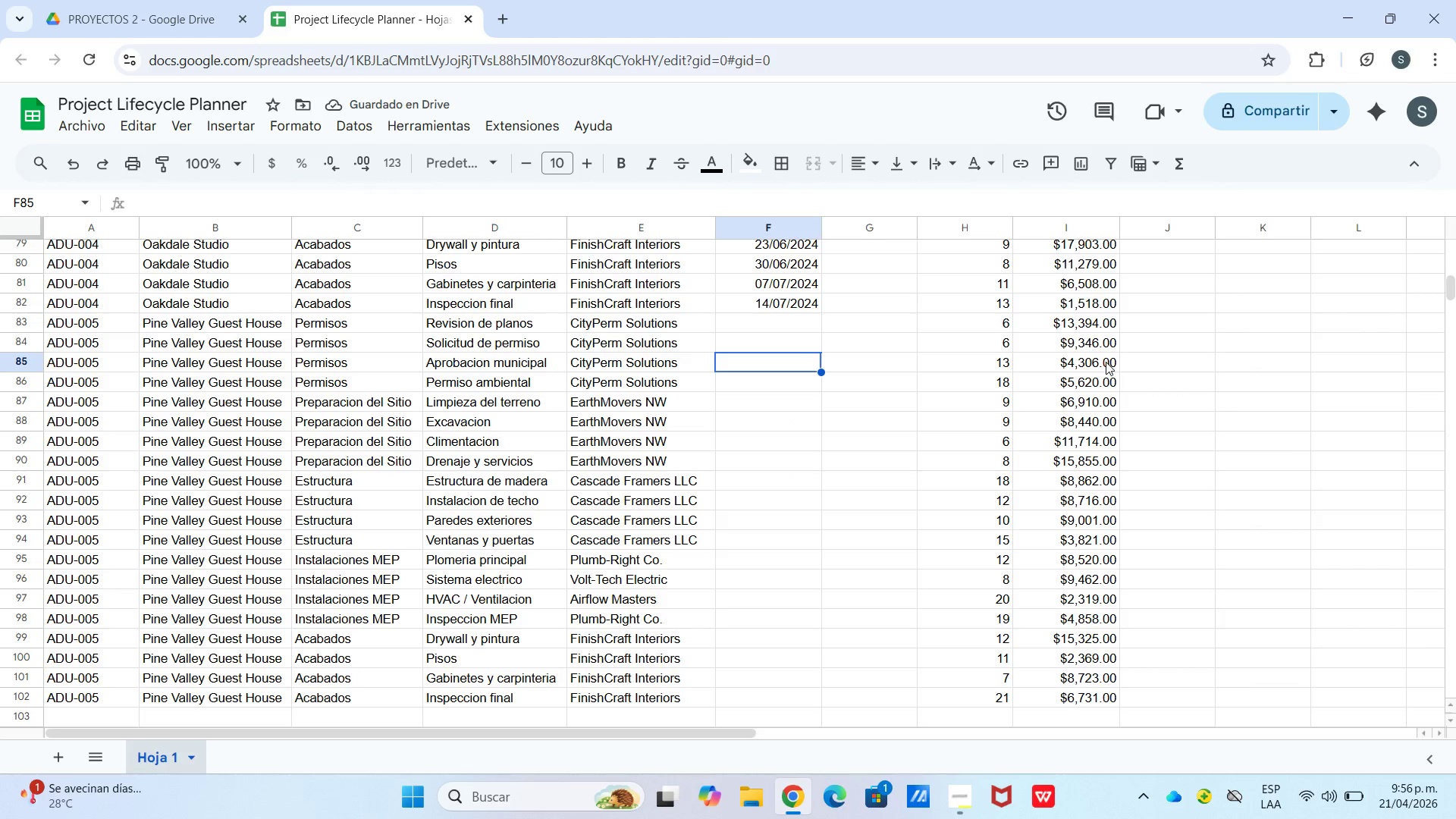 
scroll: coordinate [1106, 353], scroll_direction: up, amount: 2.0
 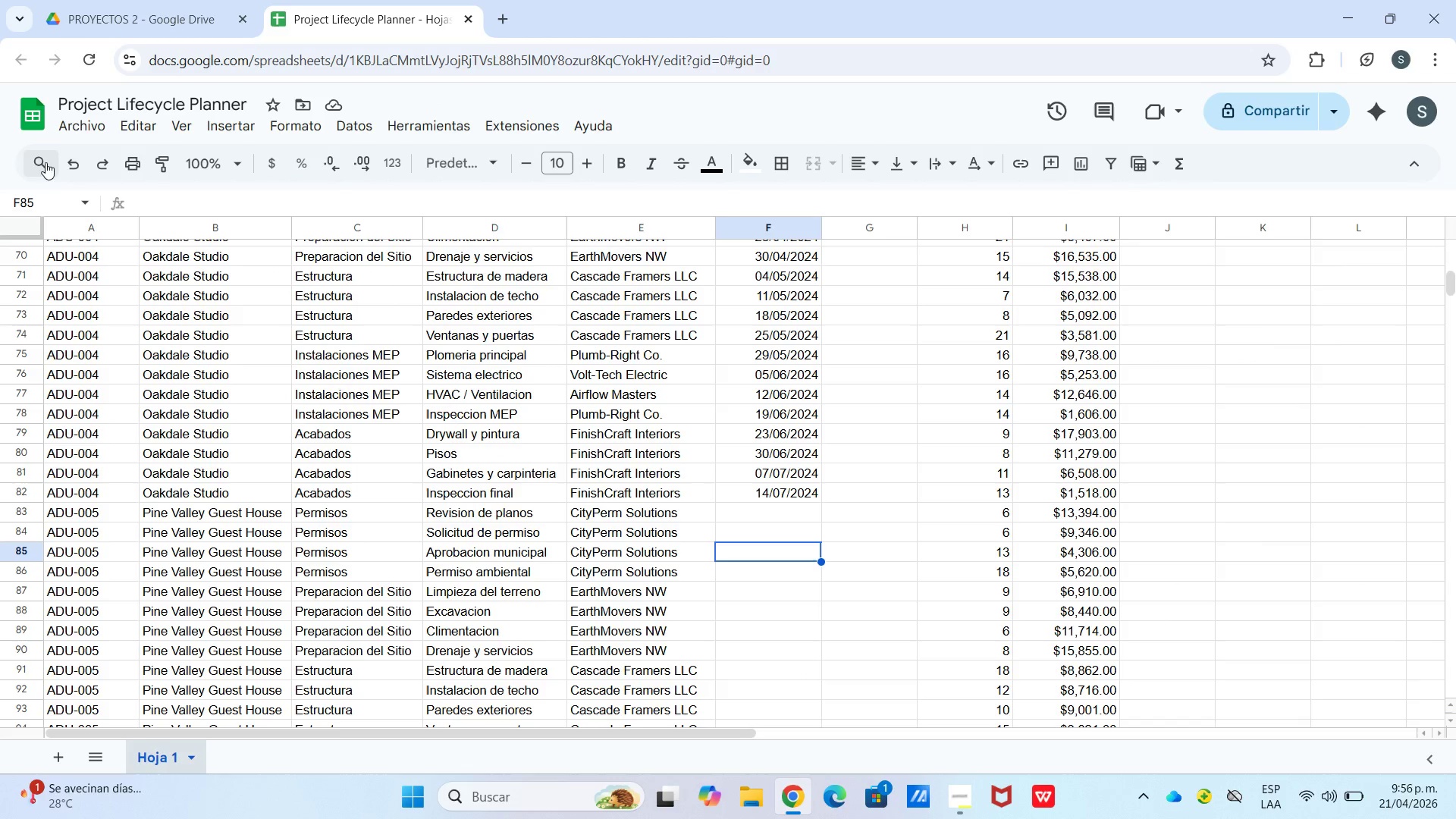 
left_click([74, 158])
 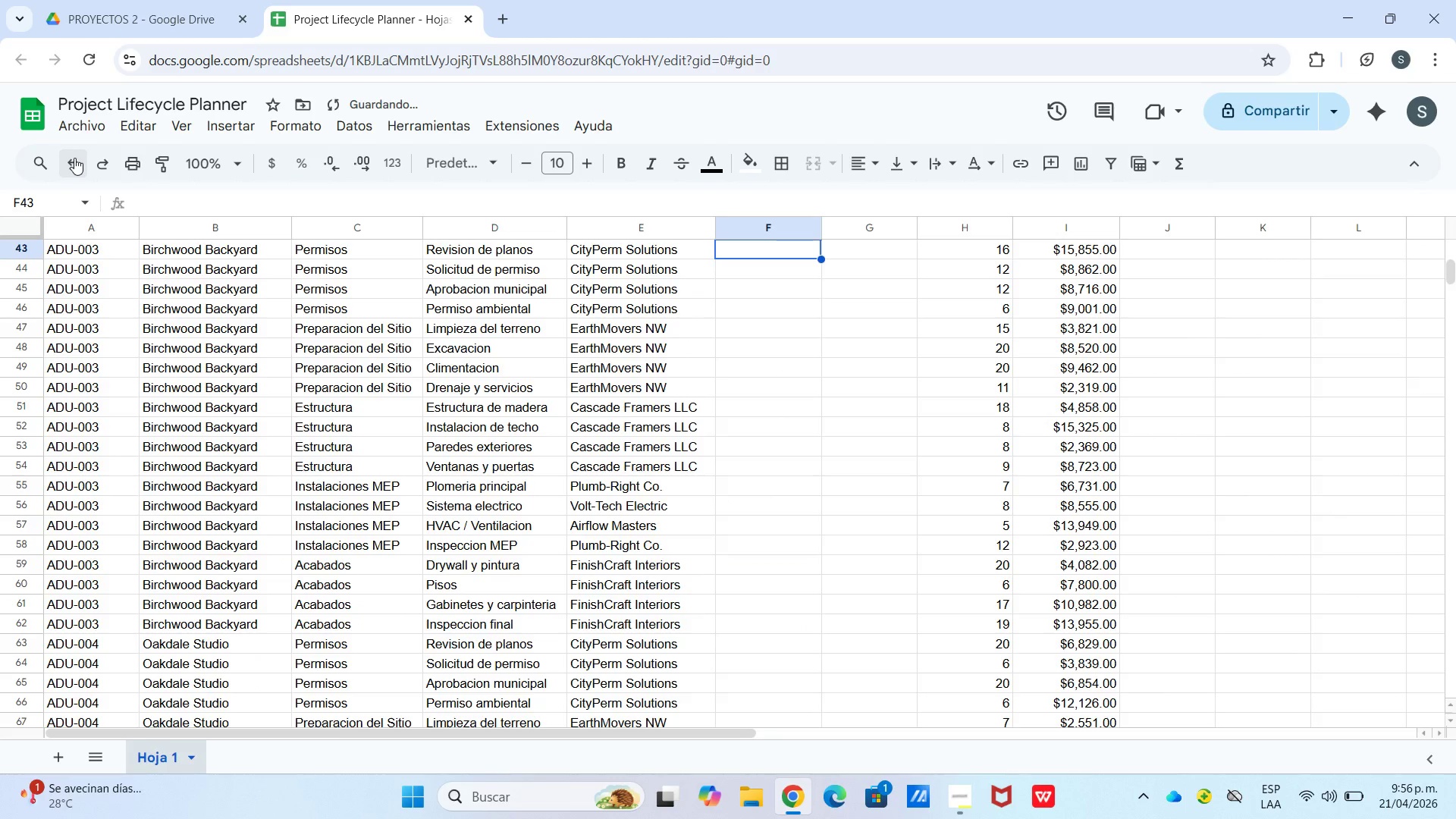 
left_click([74, 158])
 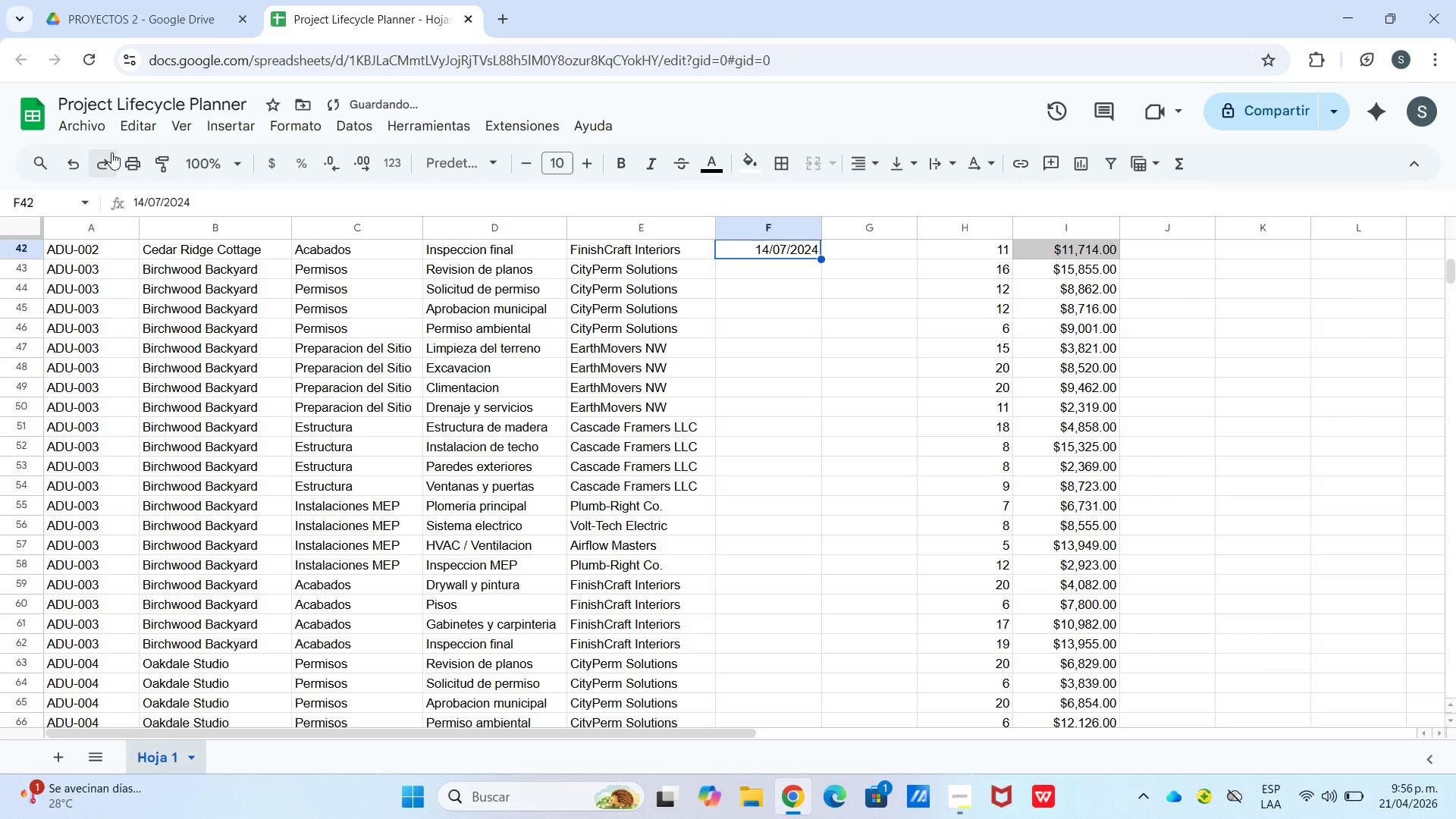 
left_click([75, 163])
 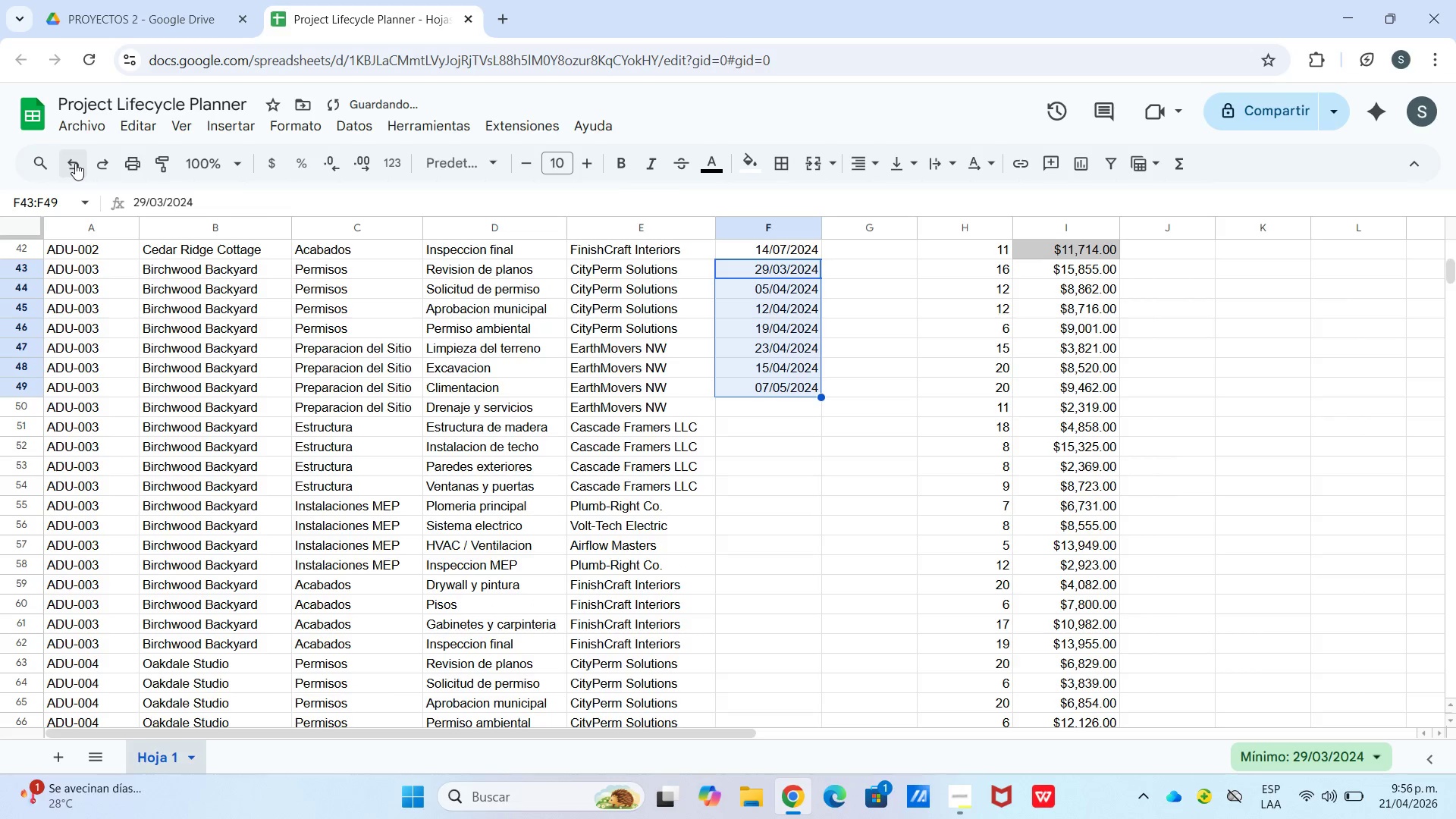 
left_click([75, 163])
 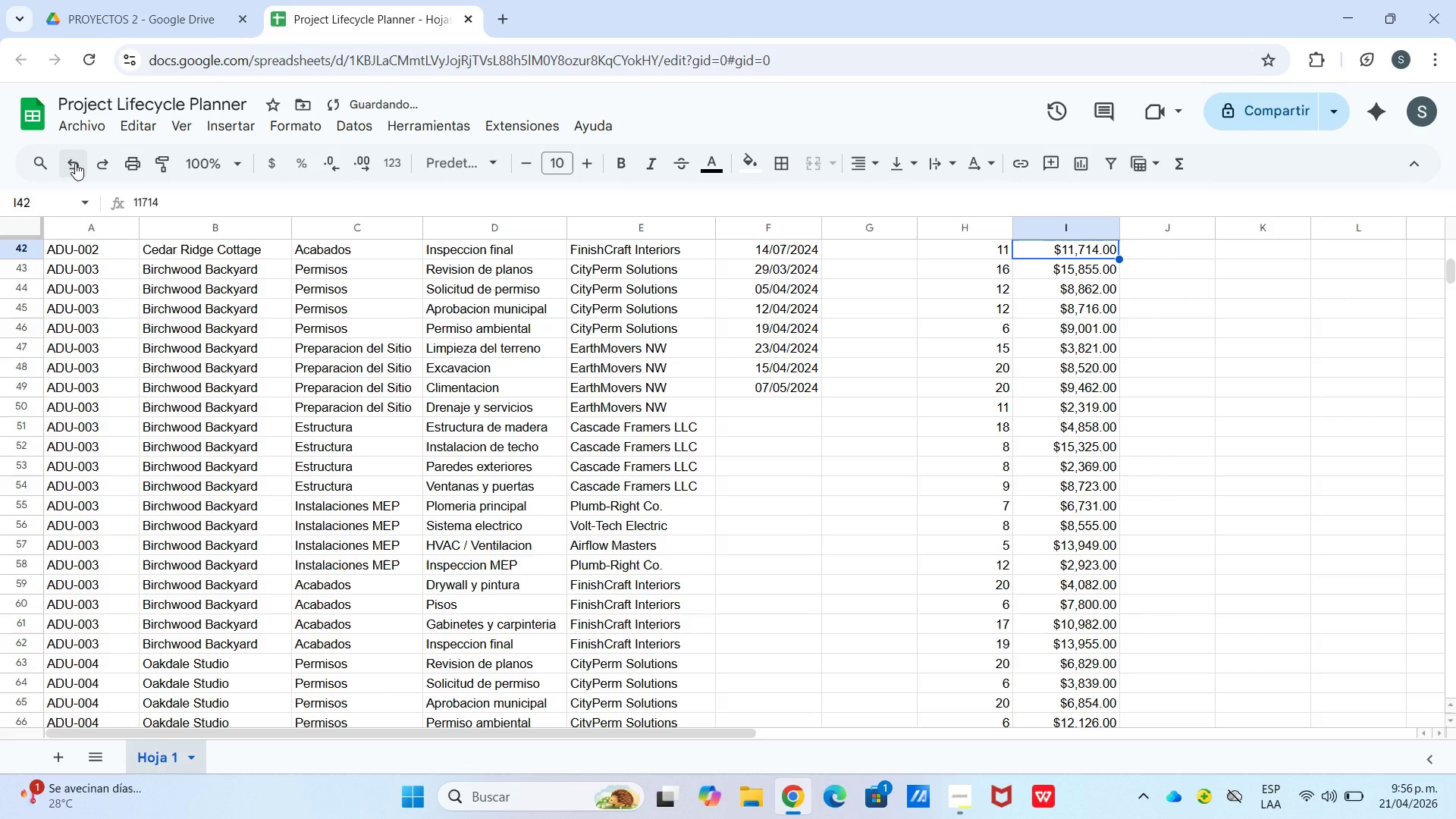 
left_click([75, 163])
 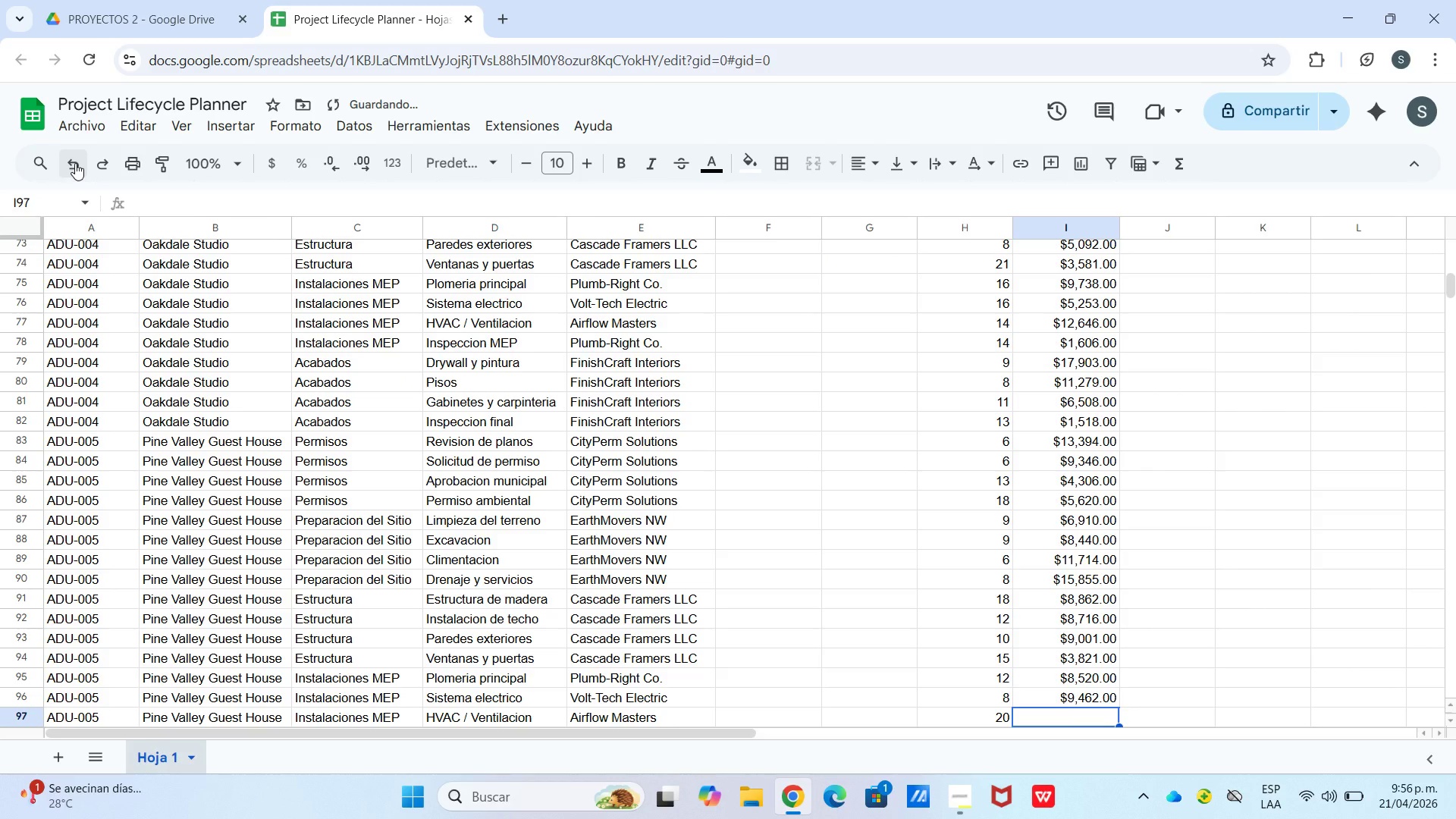 
left_click([75, 163])
 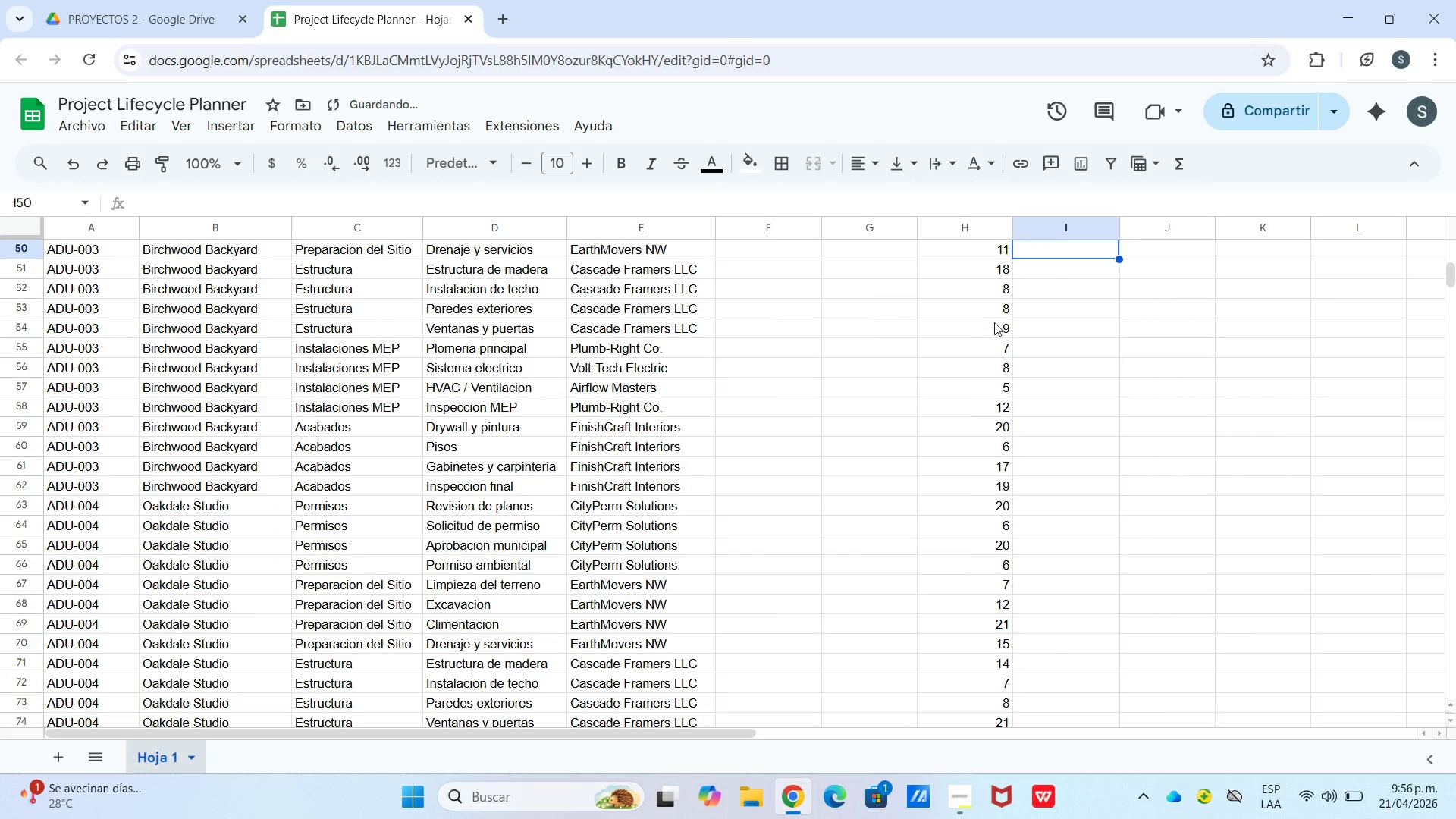 
scroll: coordinate [1072, 307], scroll_direction: up, amount: 1.0
 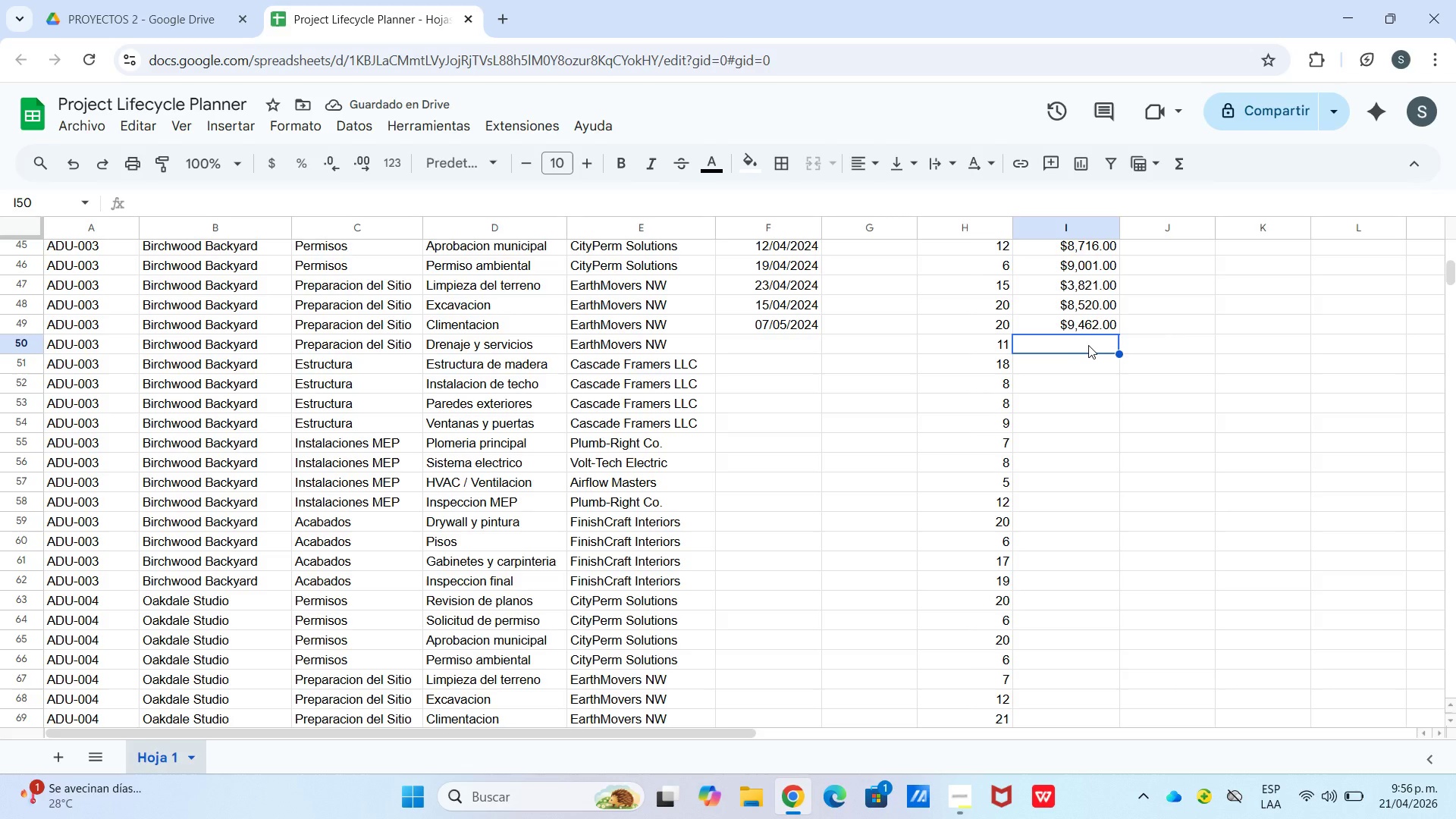 
left_click([1059, 347])
 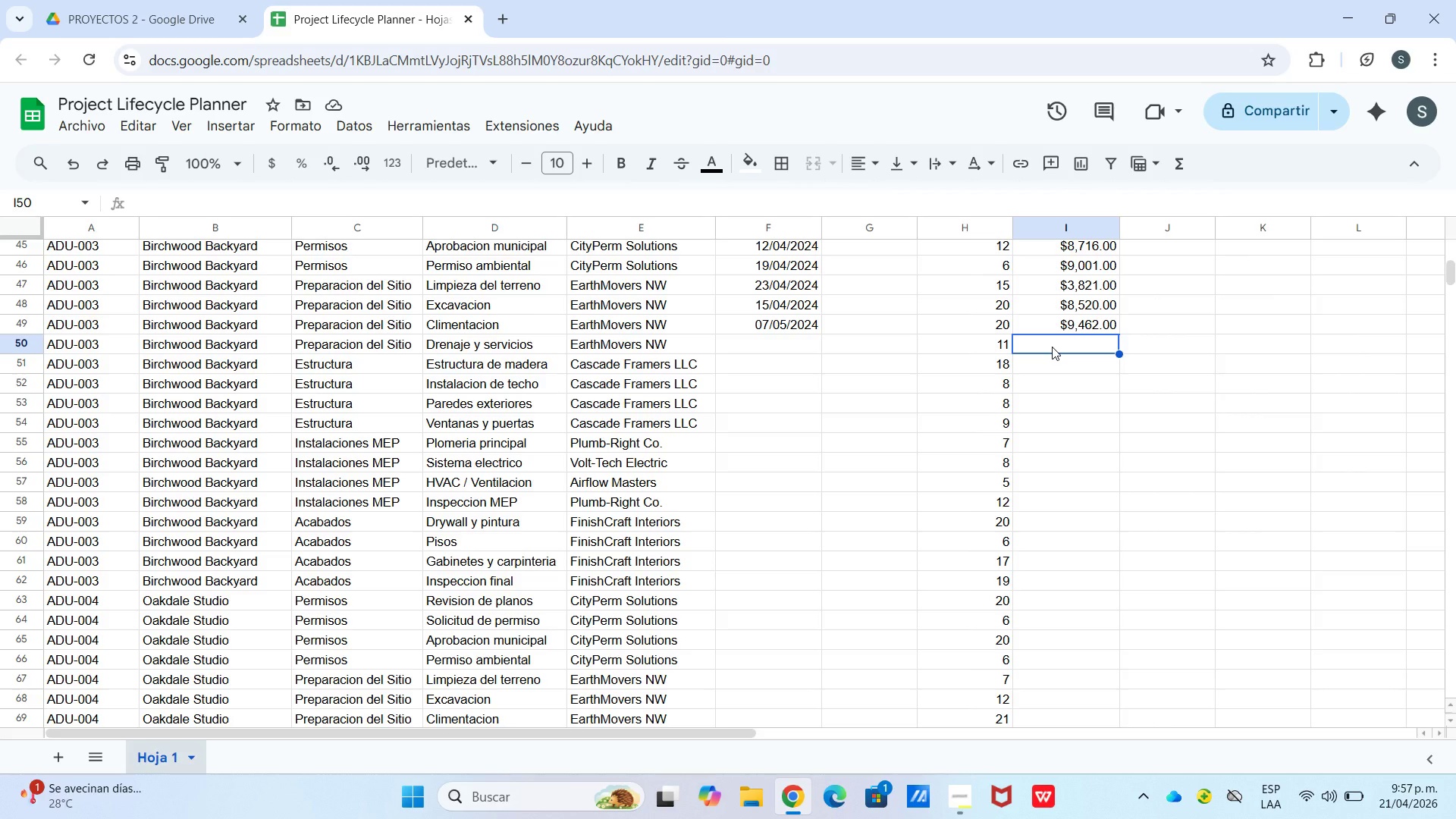 
wait(7.08)
 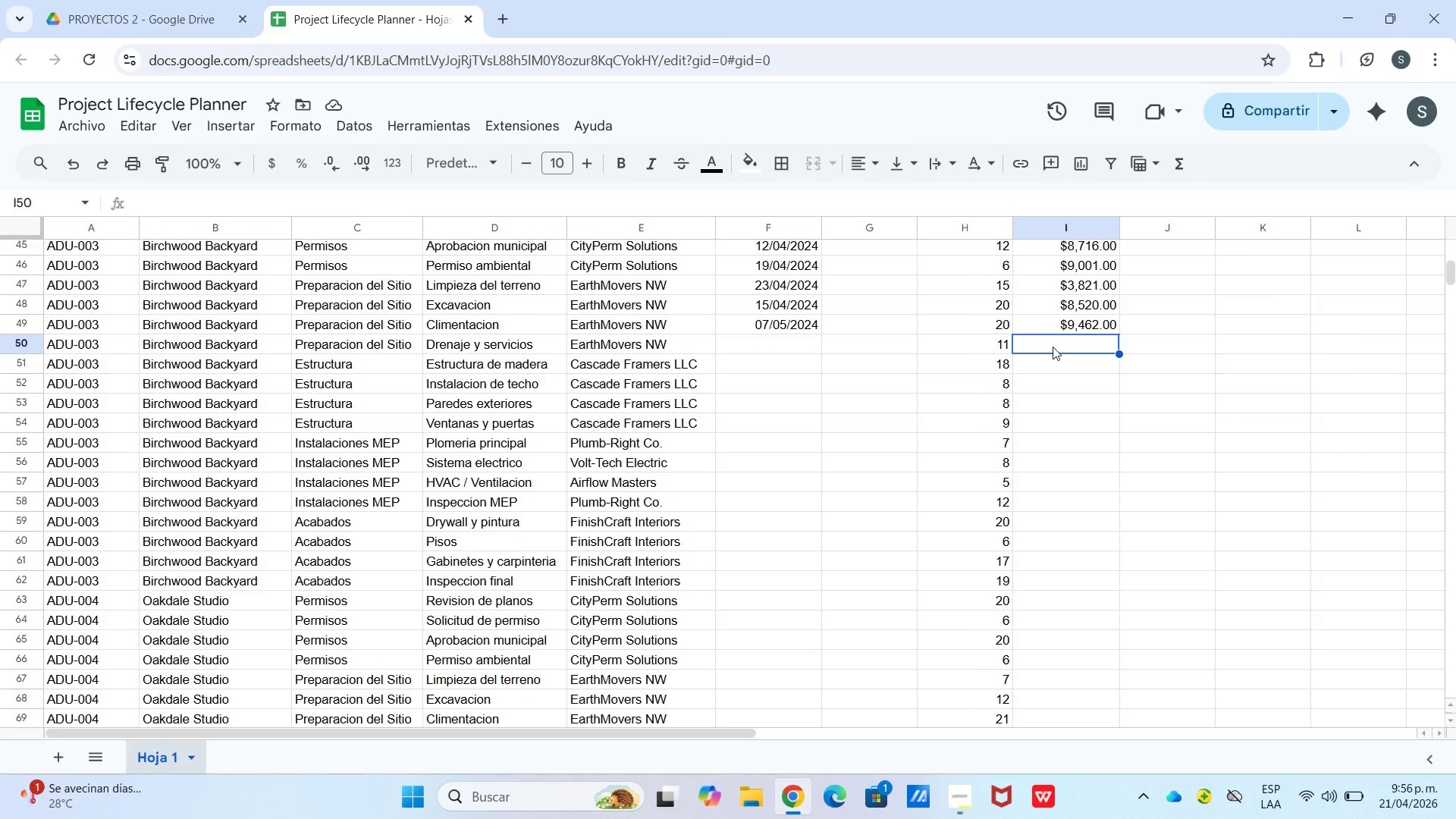 
left_click([1050, 327])
 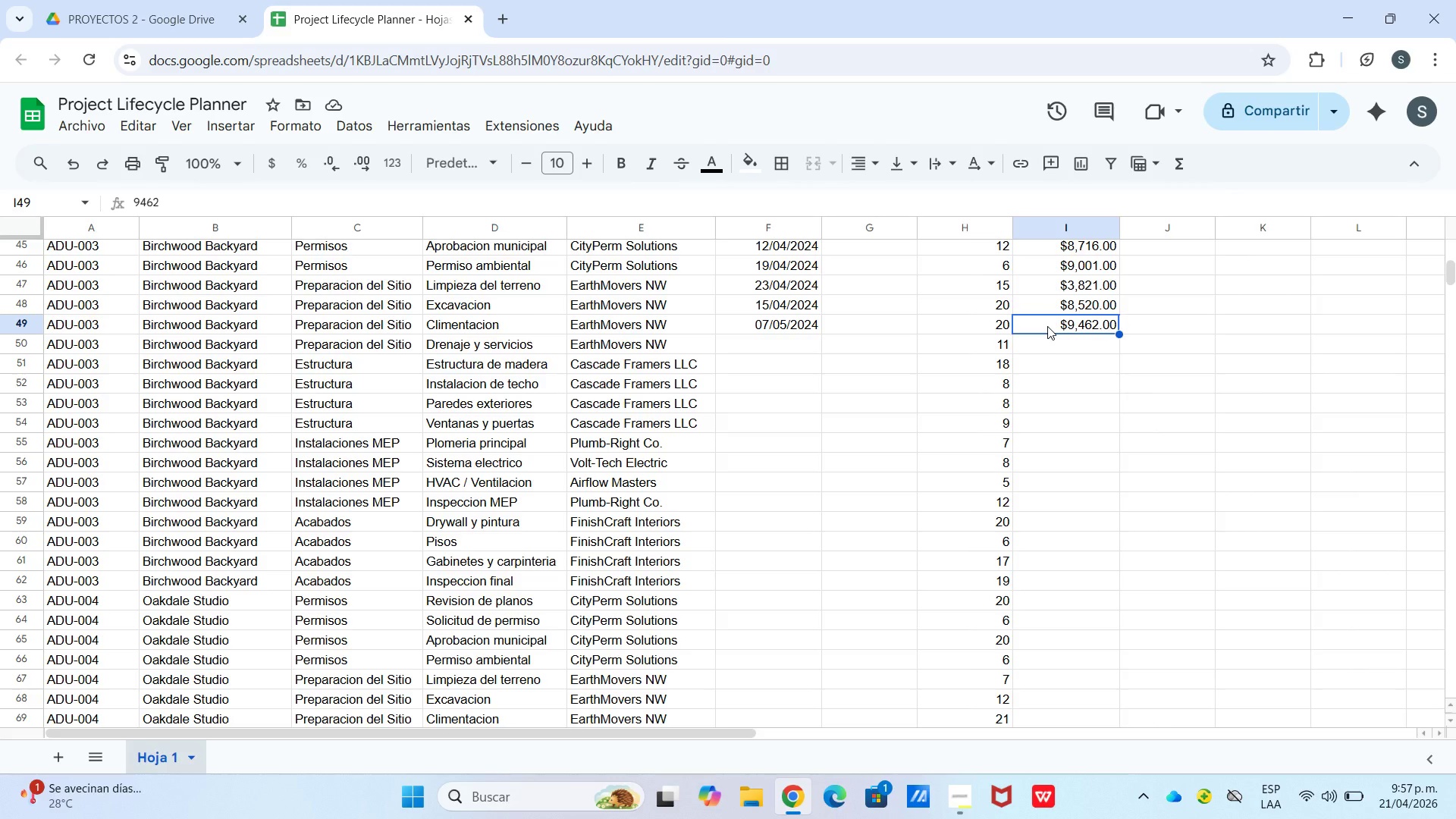 
wait(8.23)
 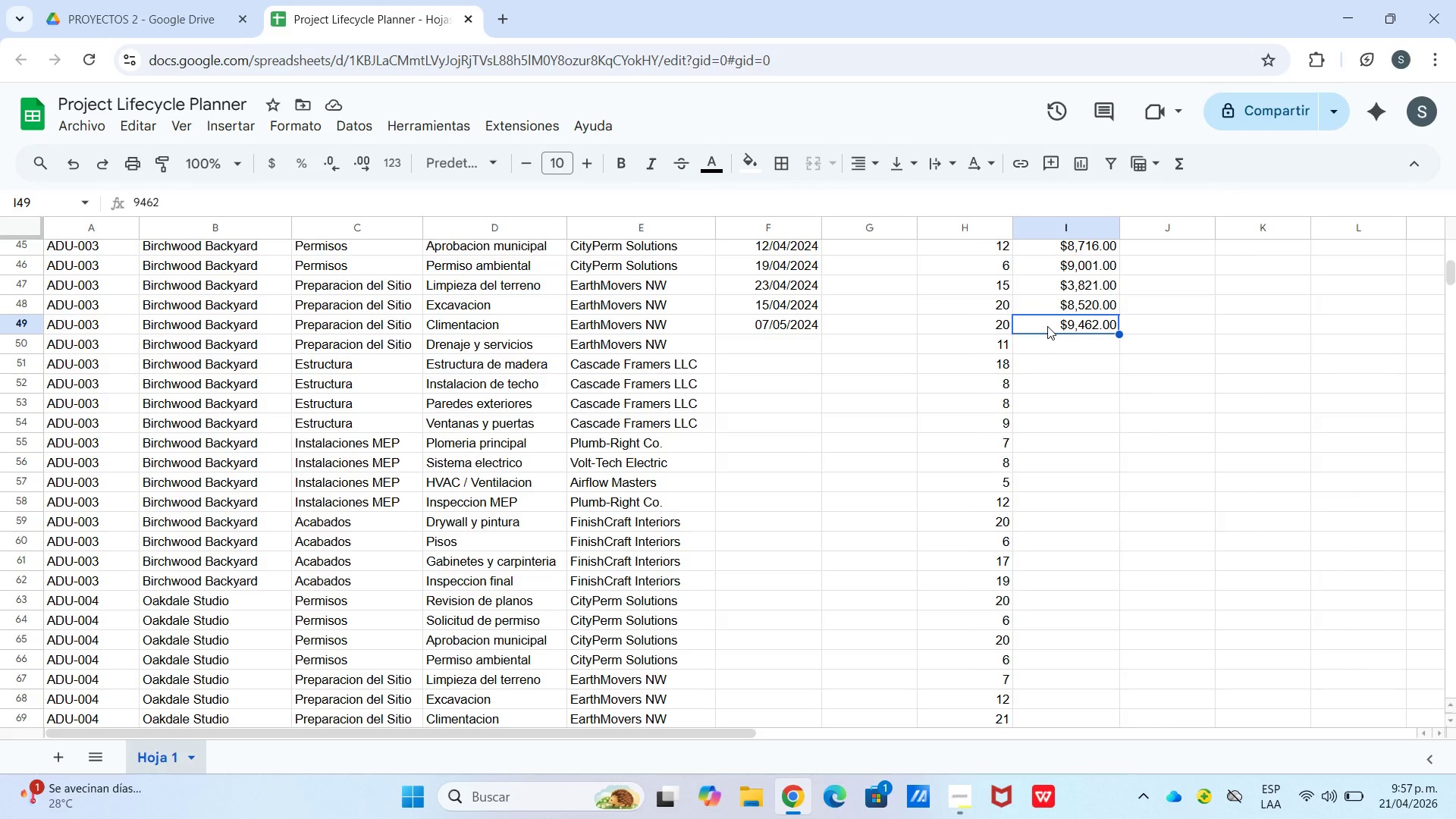 
left_click([1077, 338])
 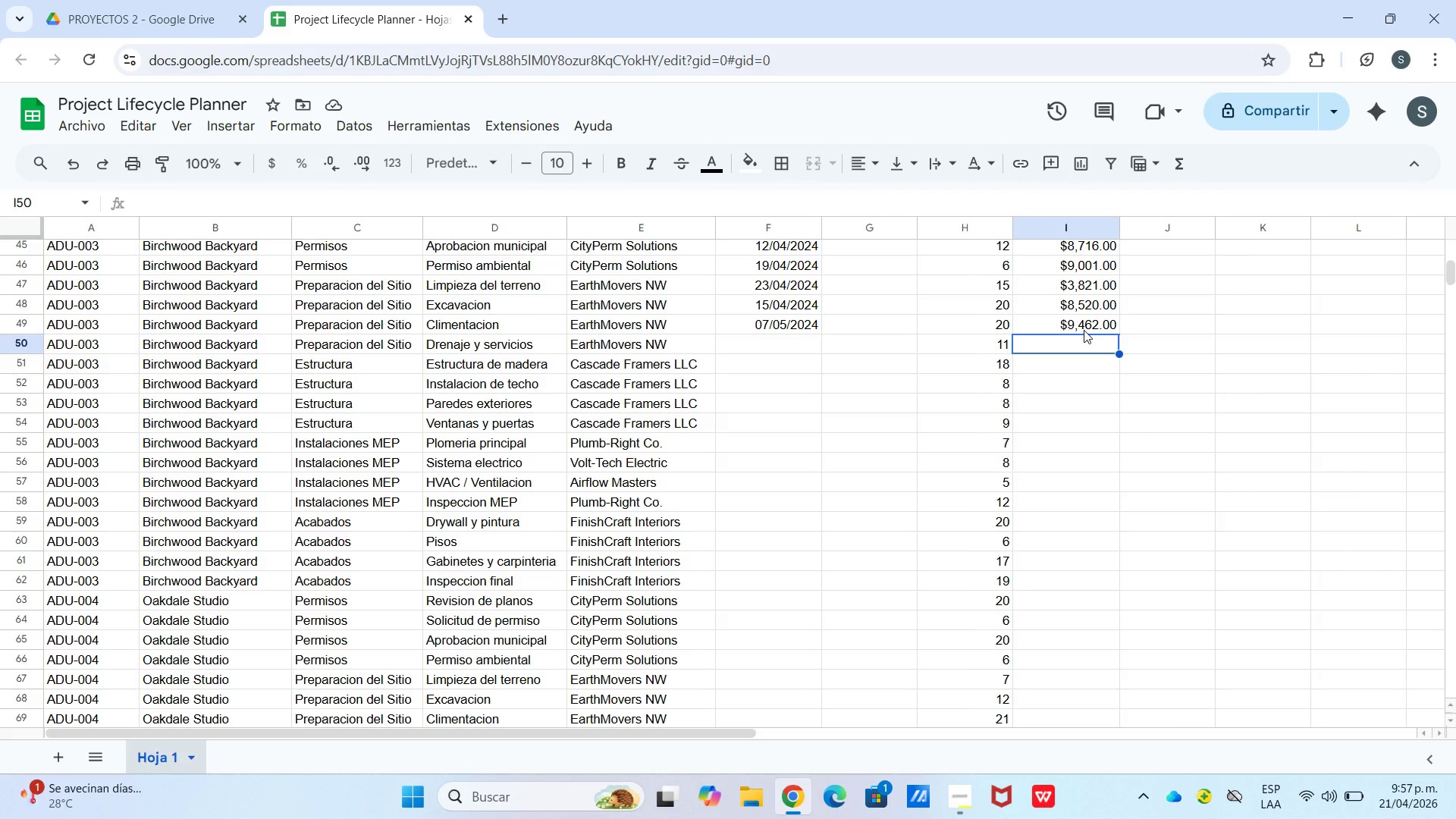 
left_click_drag(start_coordinate=[1084, 329], to_coordinate=[1079, 327])
 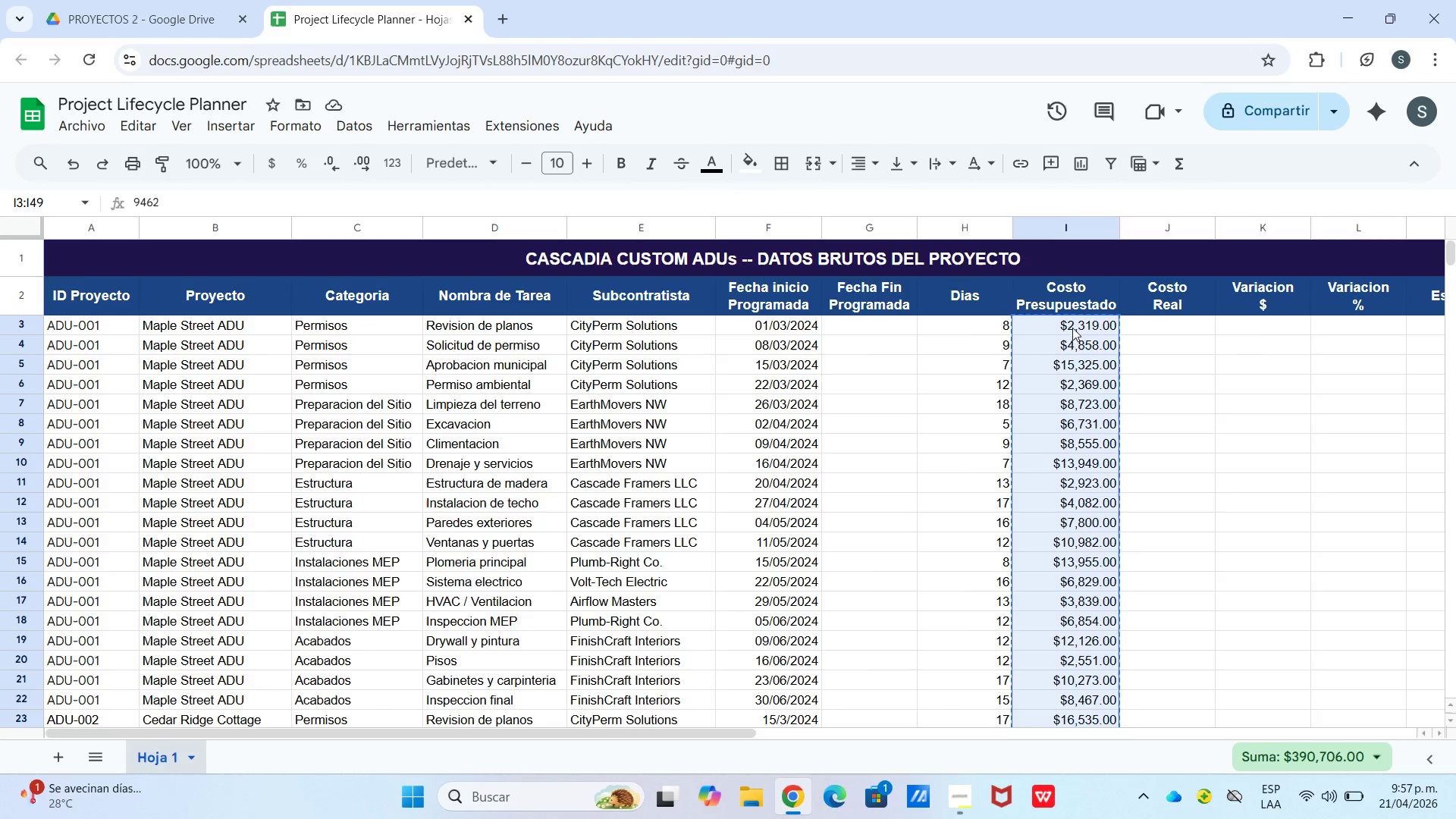 
scroll: coordinate [1071, 272], scroll_direction: up, amount: 14.0
 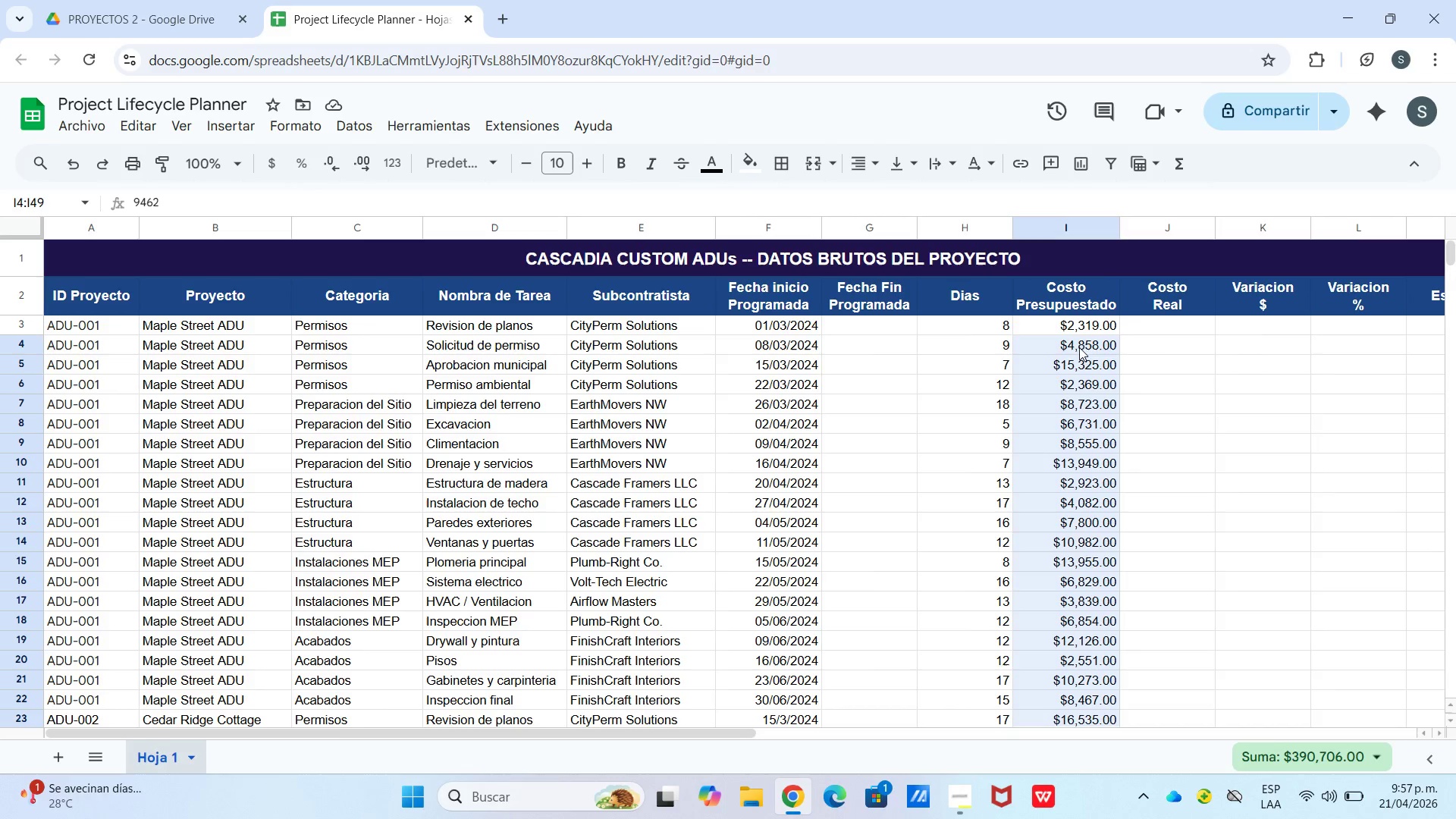 
hold_key(key=ControlLeft, duration=0.84)
 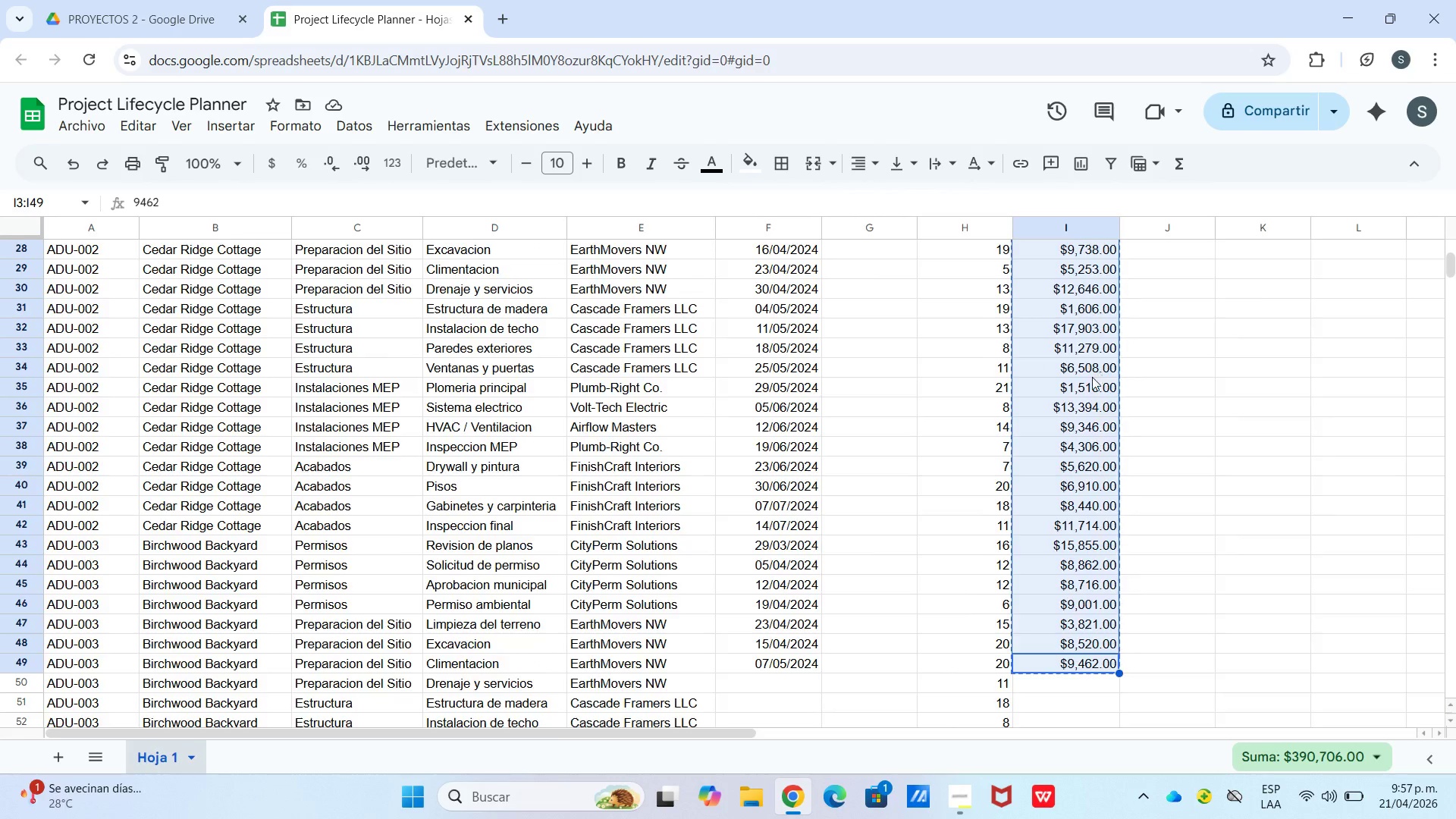 
hold_key(key=C, duration=0.33)
 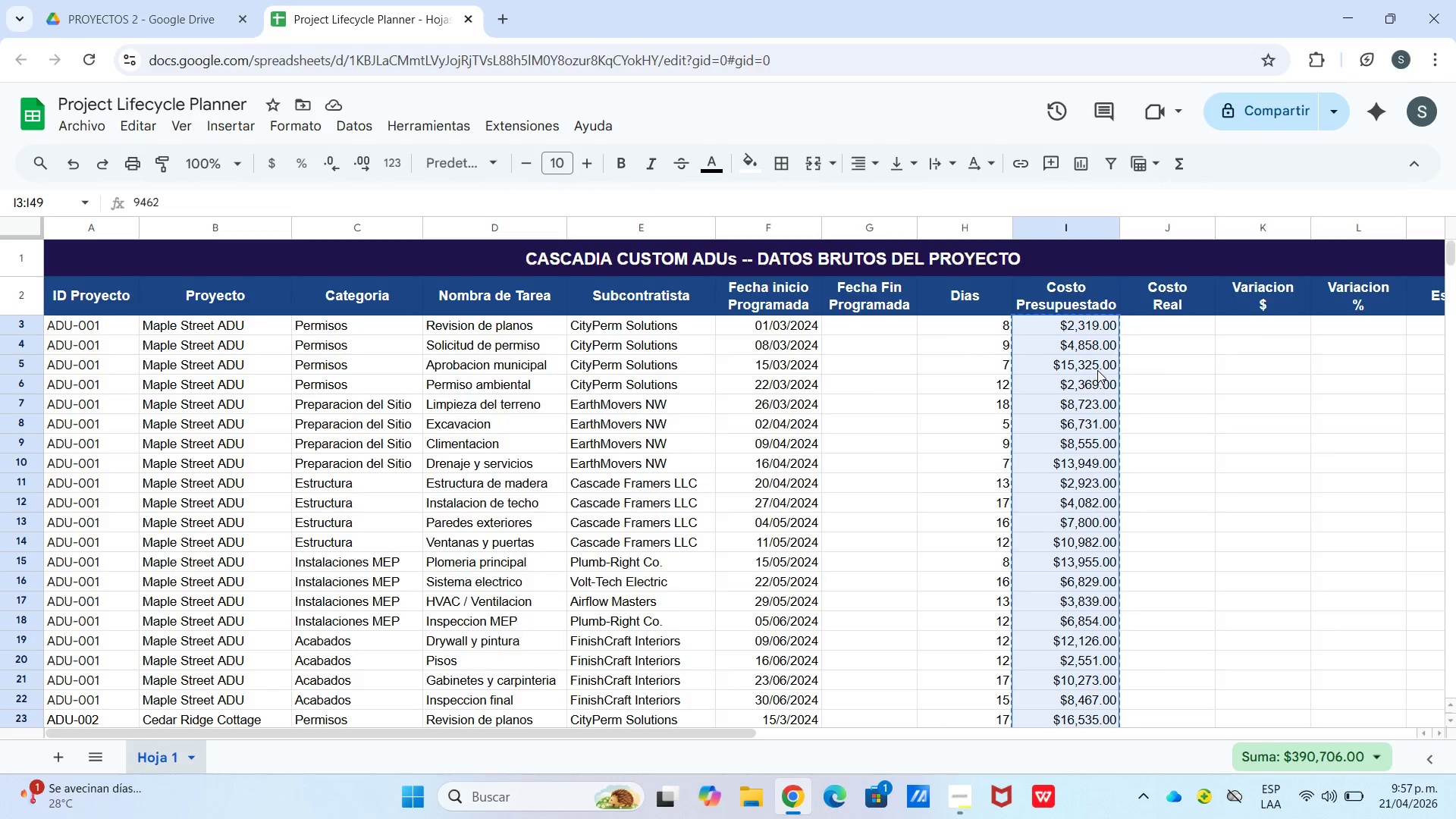 
scroll: coordinate [1088, 380], scroll_direction: down, amount: 9.0
 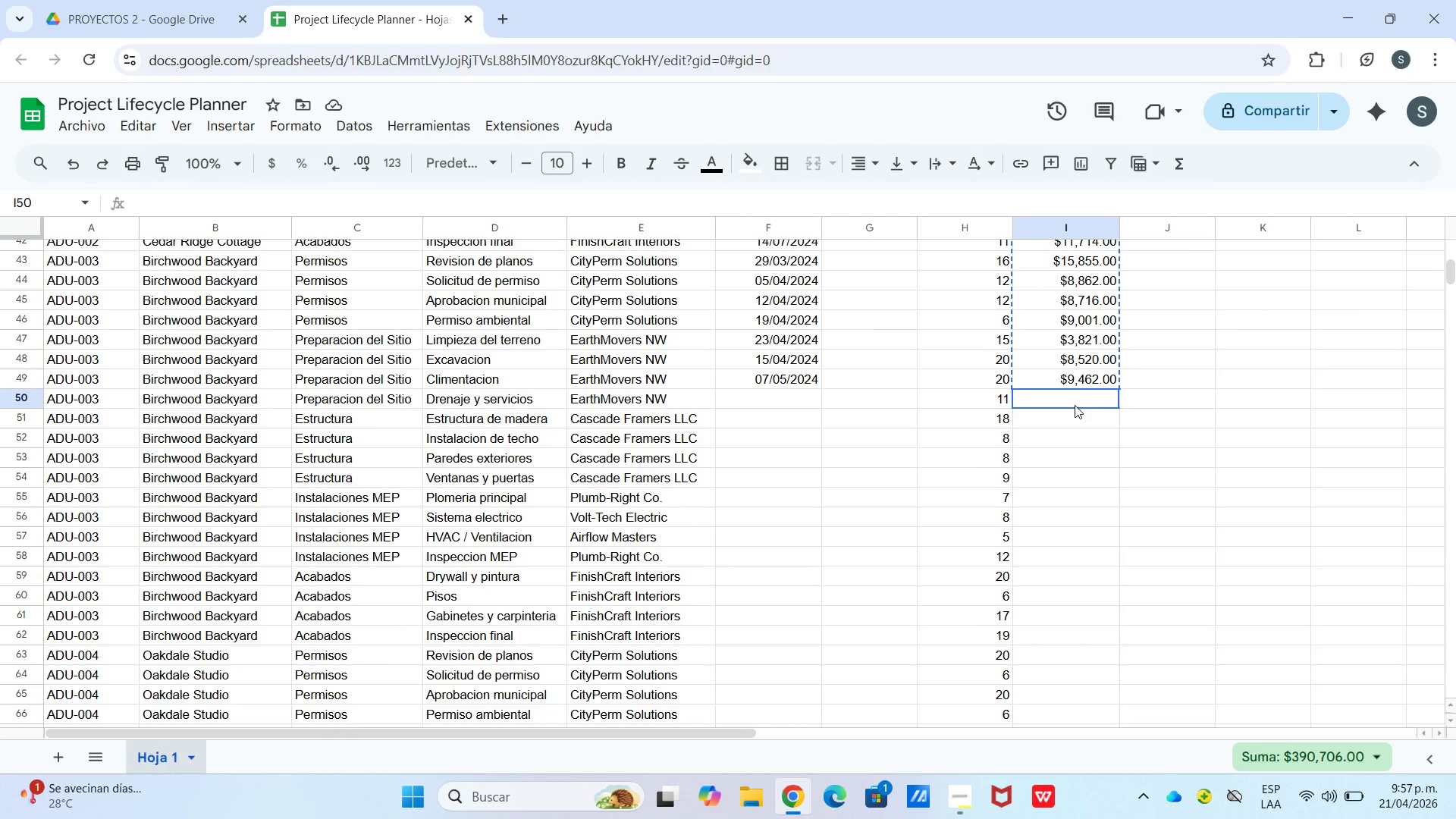 
double_click([1077, 374])
 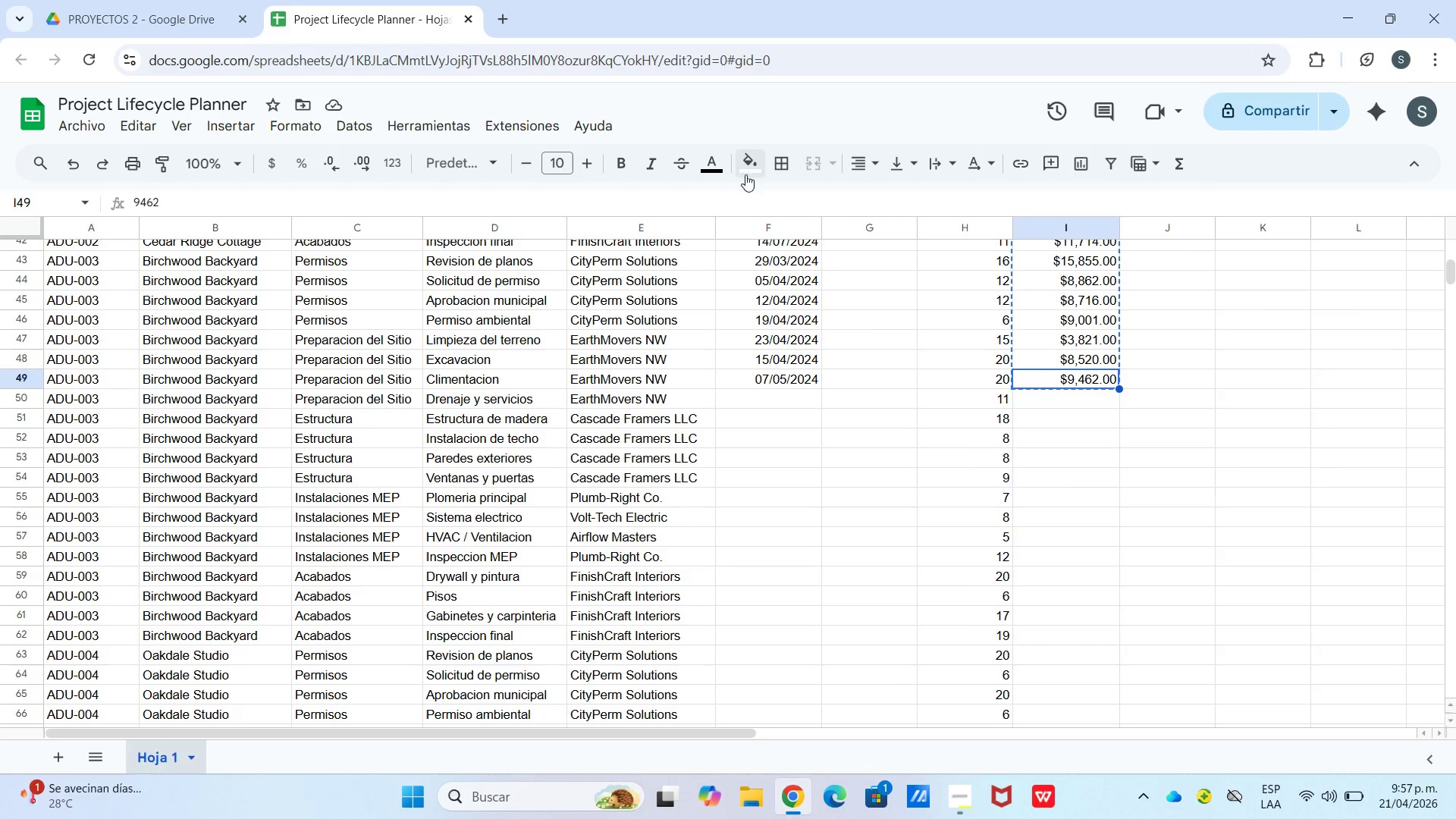 
left_click([750, 161])
 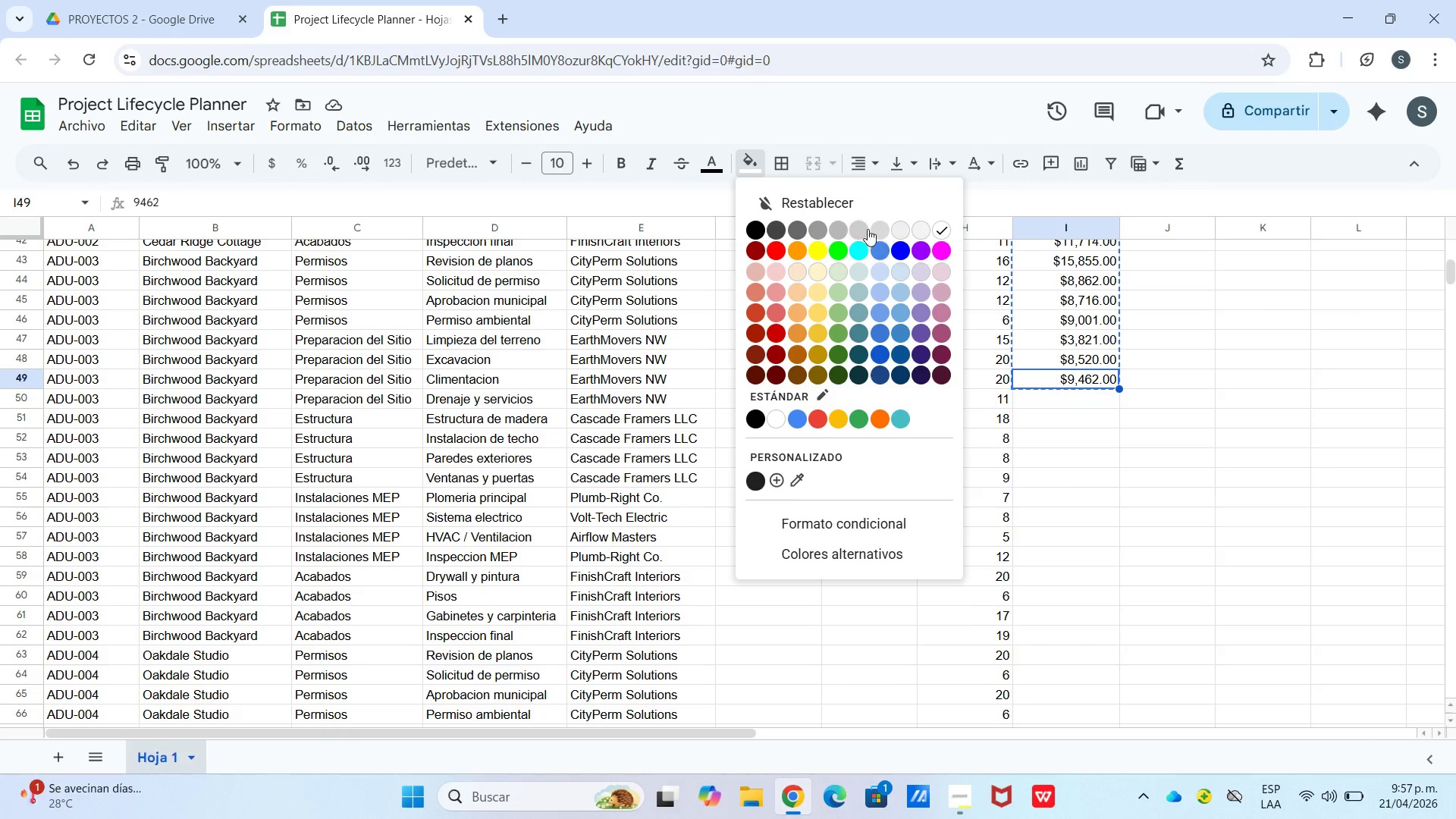 
left_click([888, 228])
 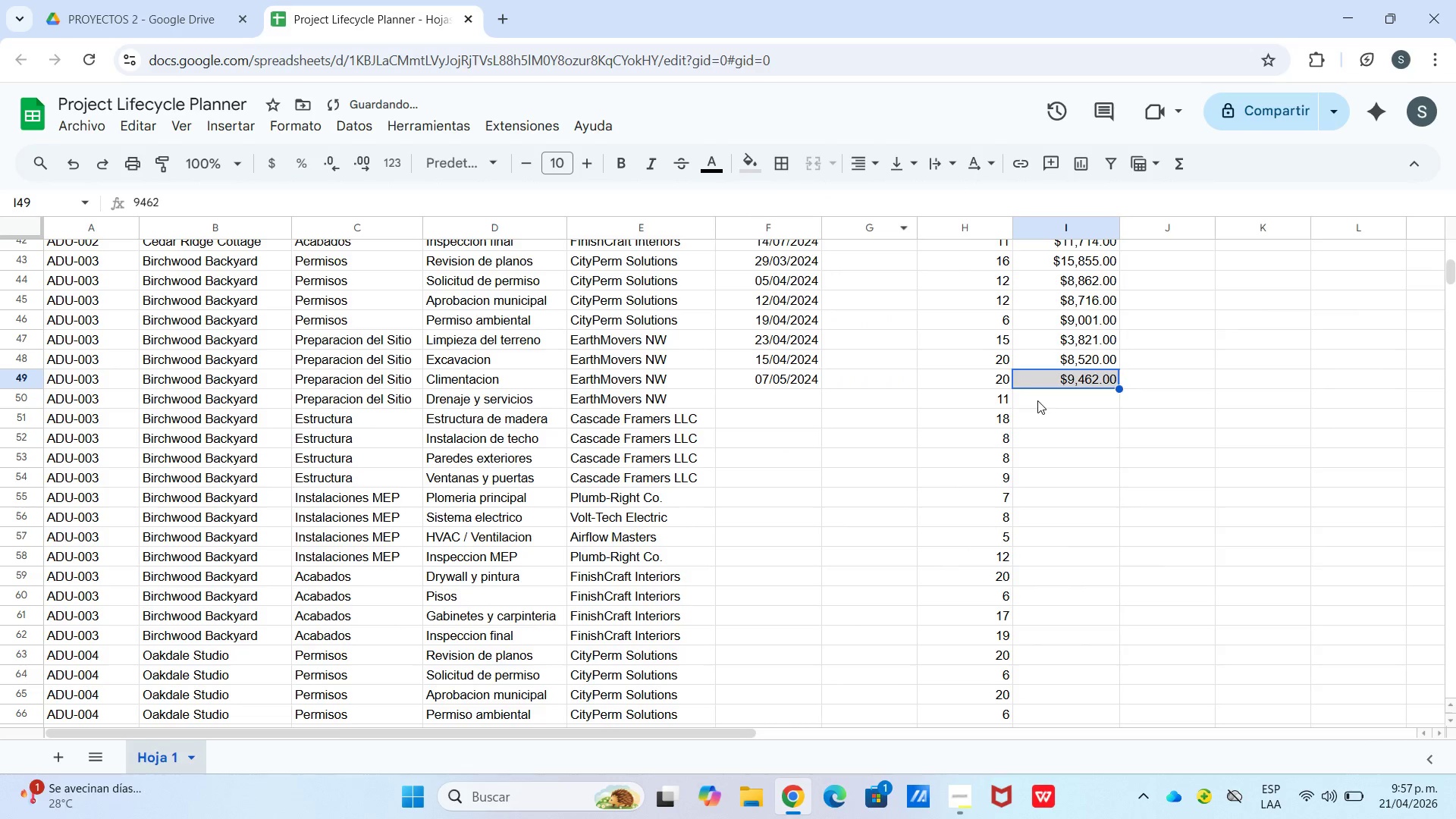 
key(Control+V)
 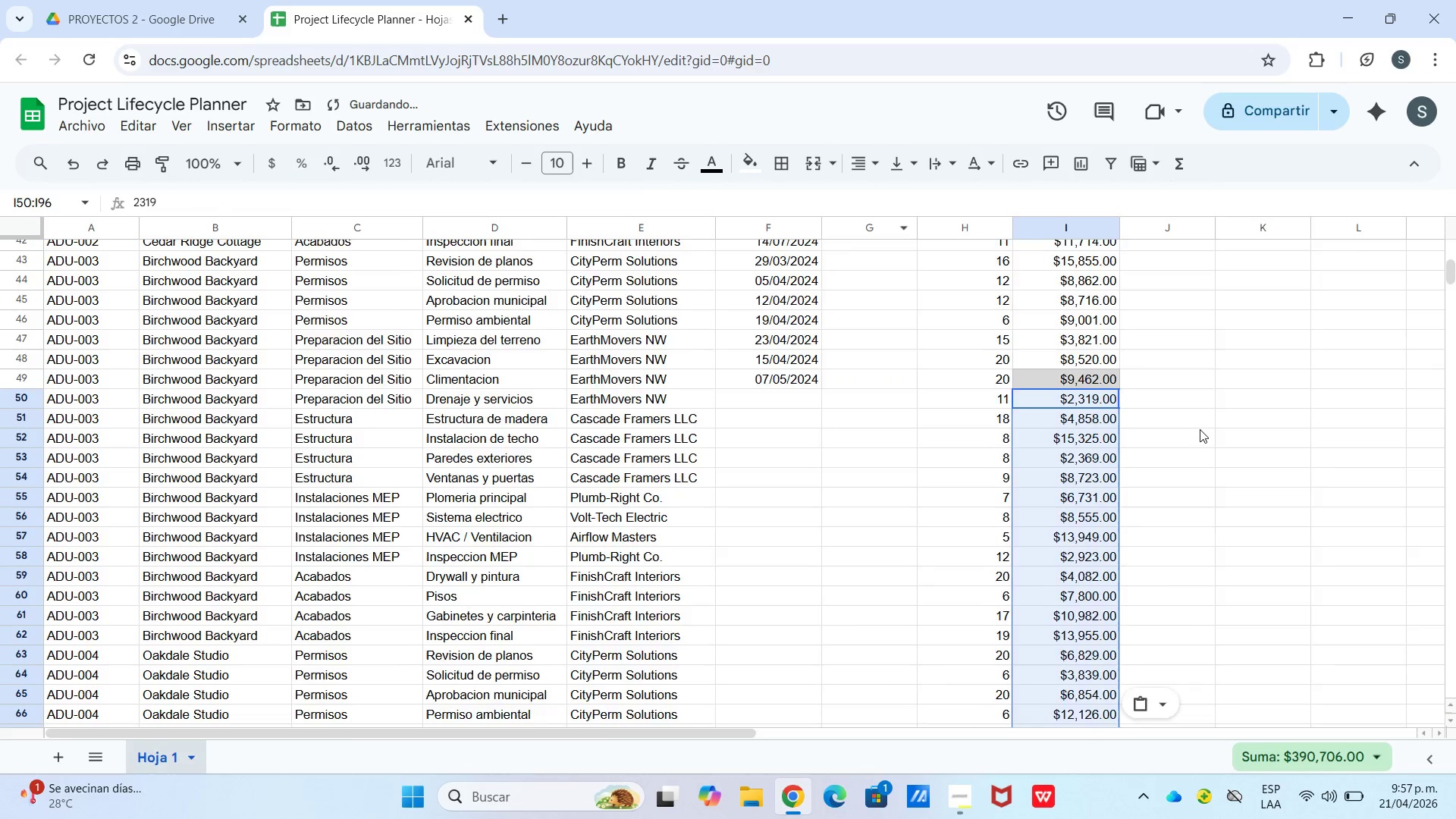 
scroll: coordinate [1172, 413], scroll_direction: down, amount: 9.0
 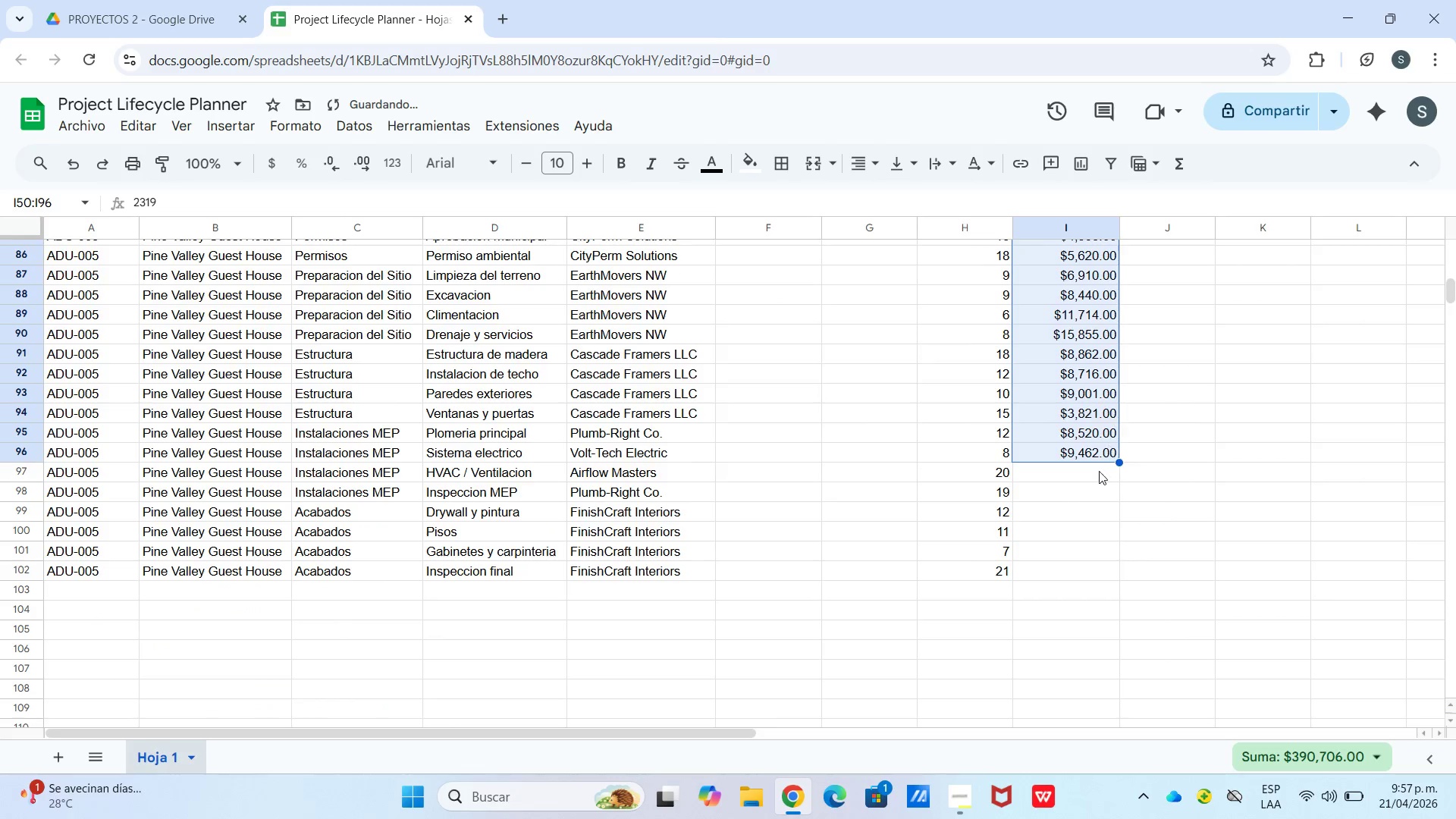 
left_click([1084, 483])
 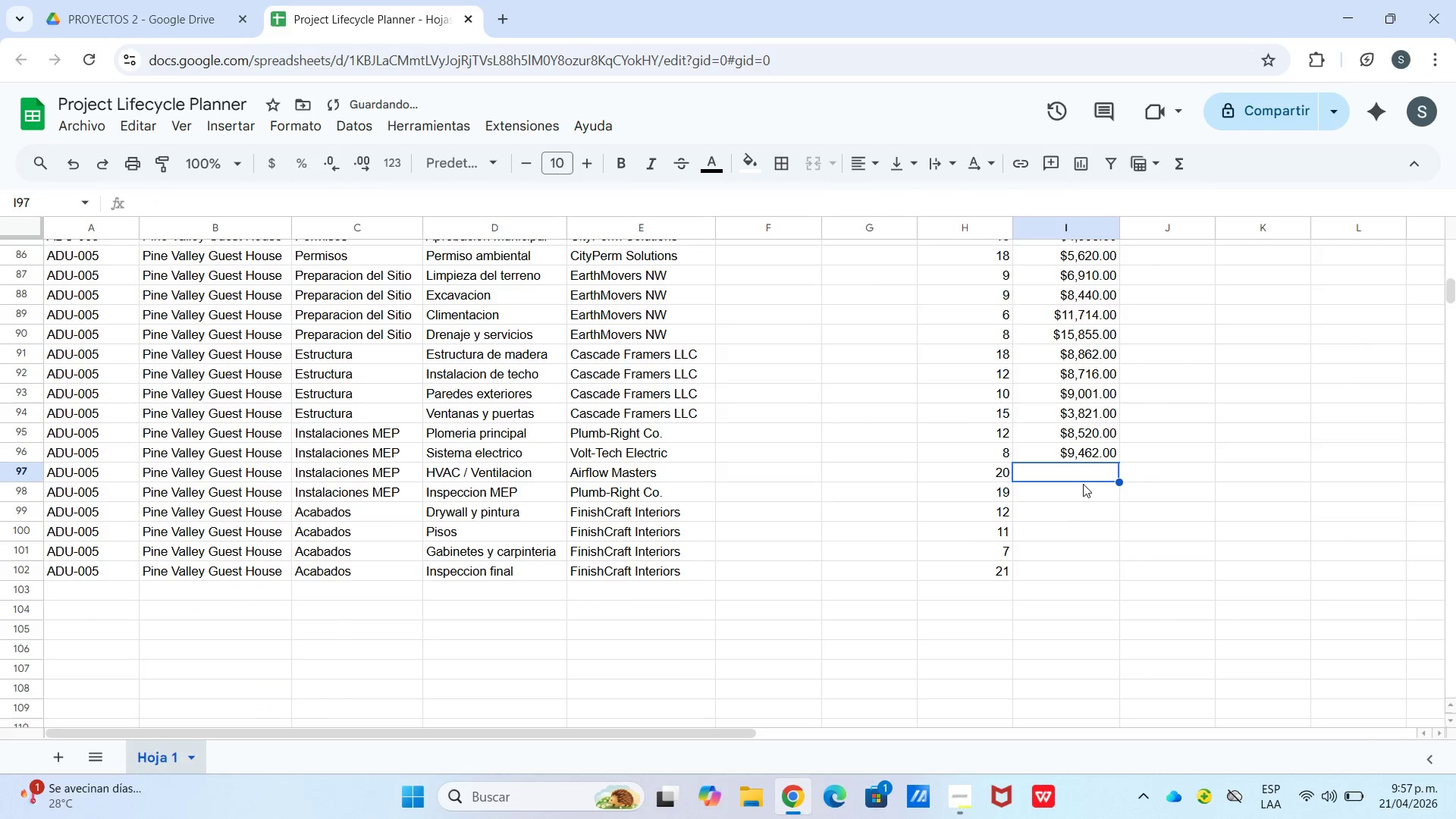 
key(Control+V)
 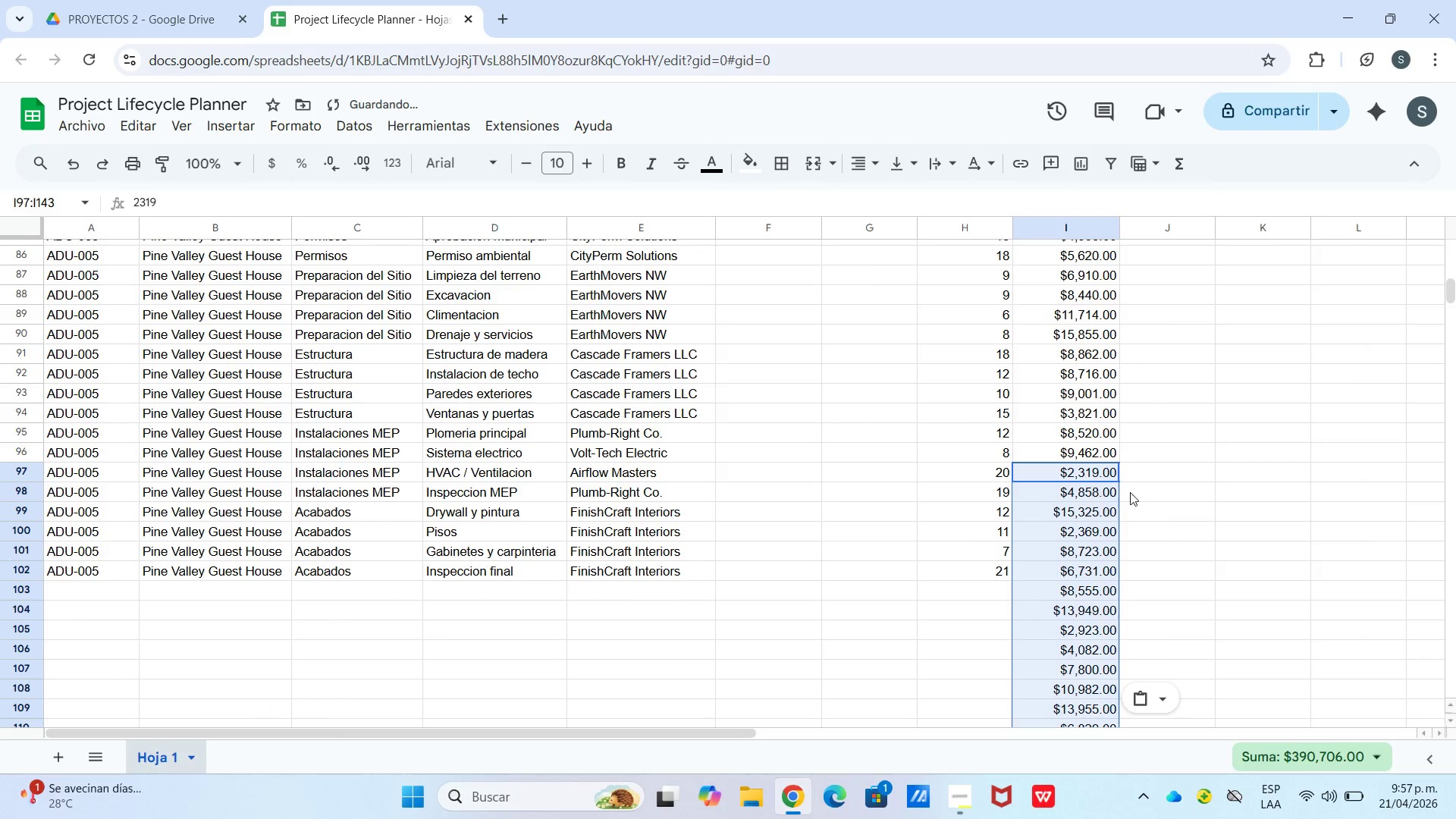 
scroll: coordinate [1132, 494], scroll_direction: down, amount: 2.0
 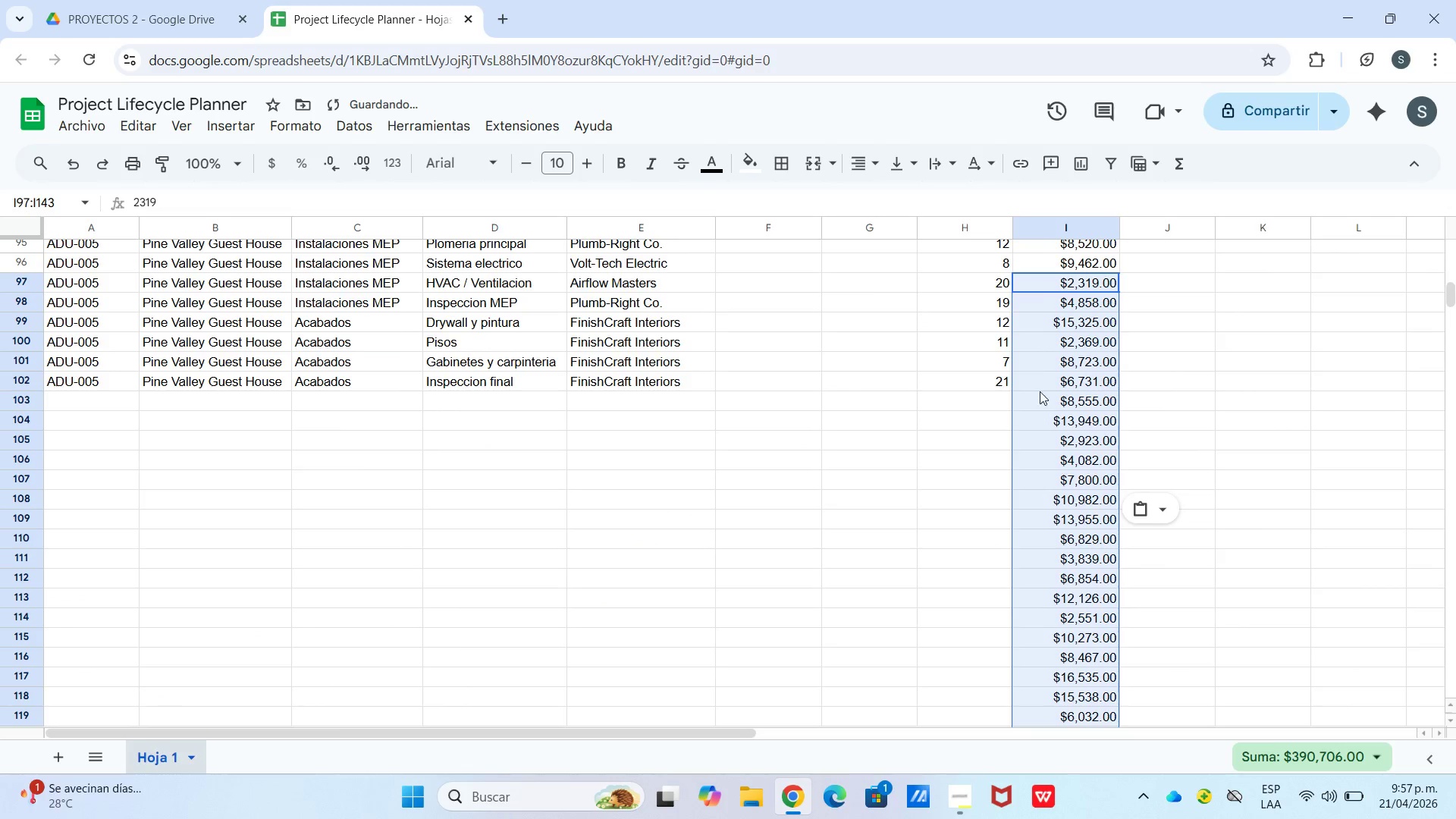 
left_click([1043, 381])
 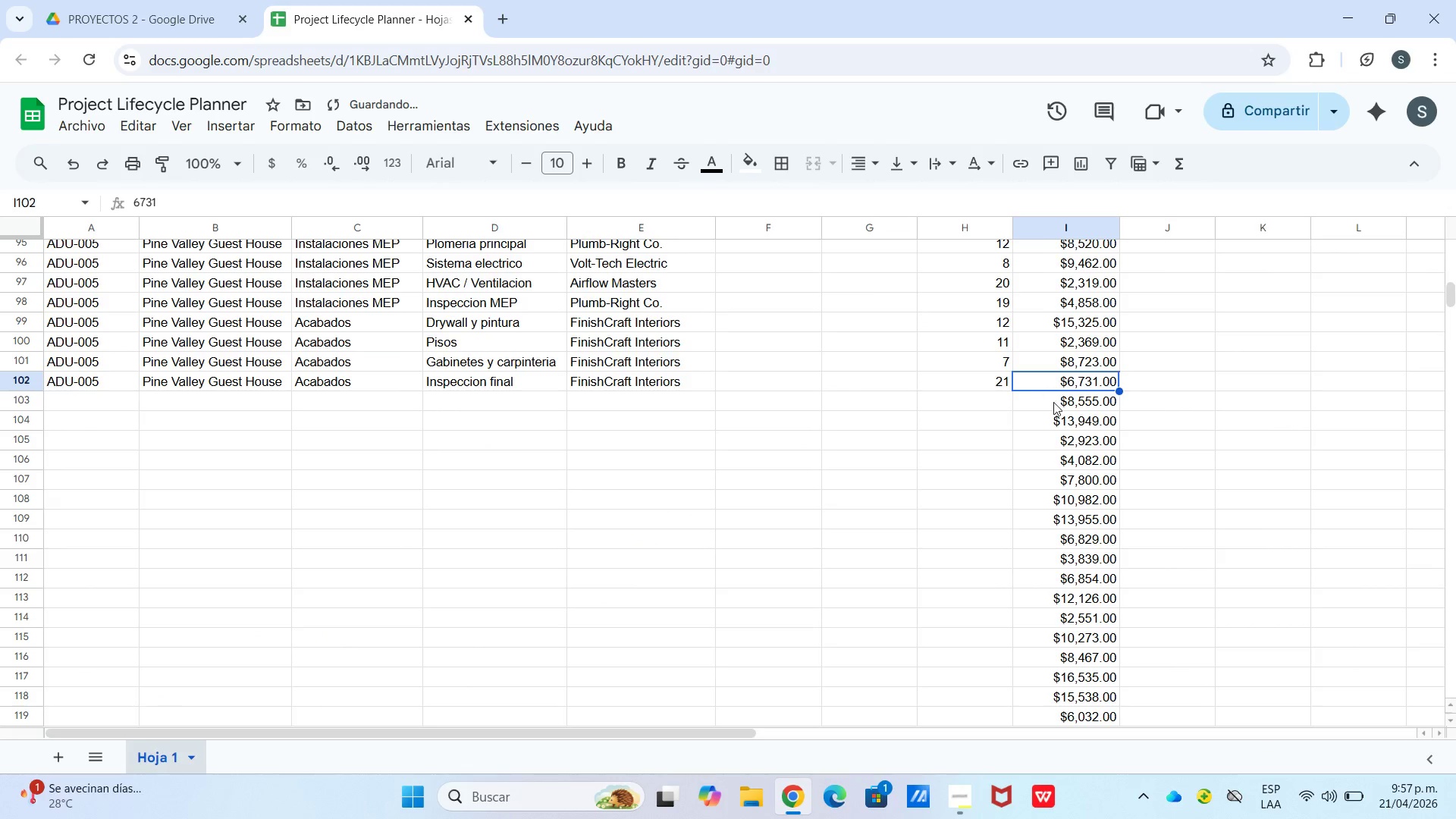 
left_click_drag(start_coordinate=[1055, 403], to_coordinate=[1083, 441])
 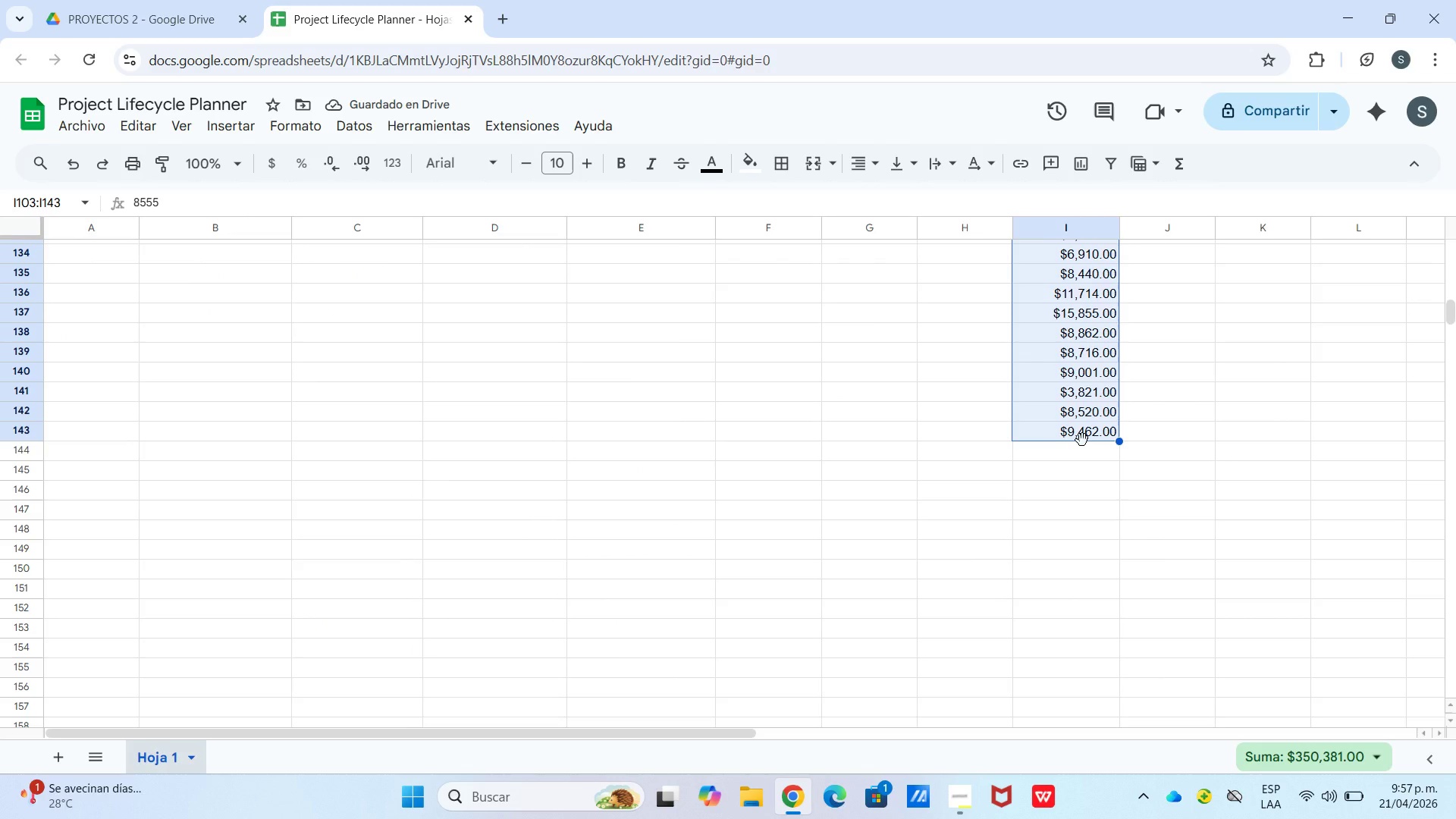 
scroll: coordinate [1101, 568], scroll_direction: down, amount: 8.0
 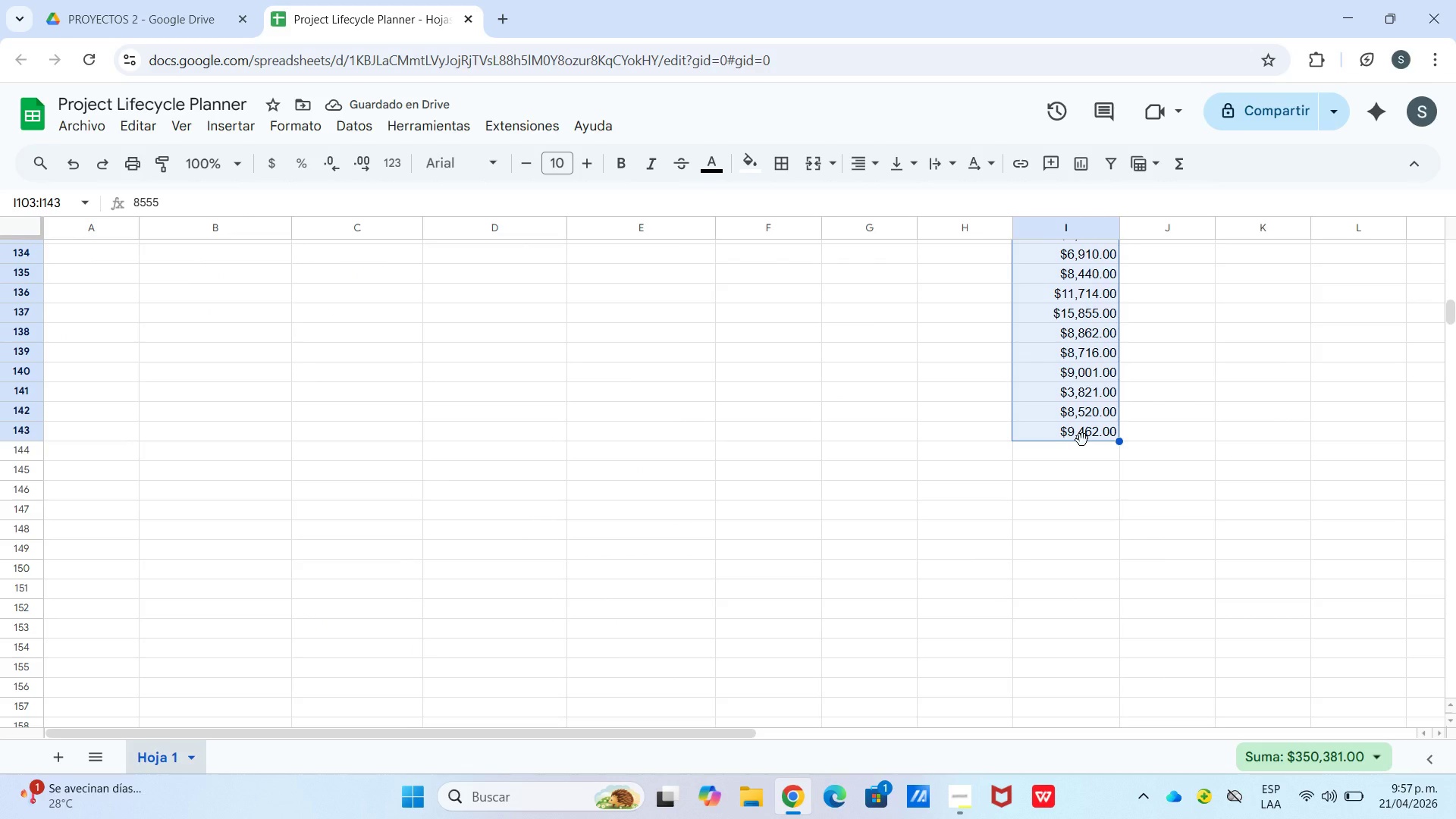 
key(Backspace)
 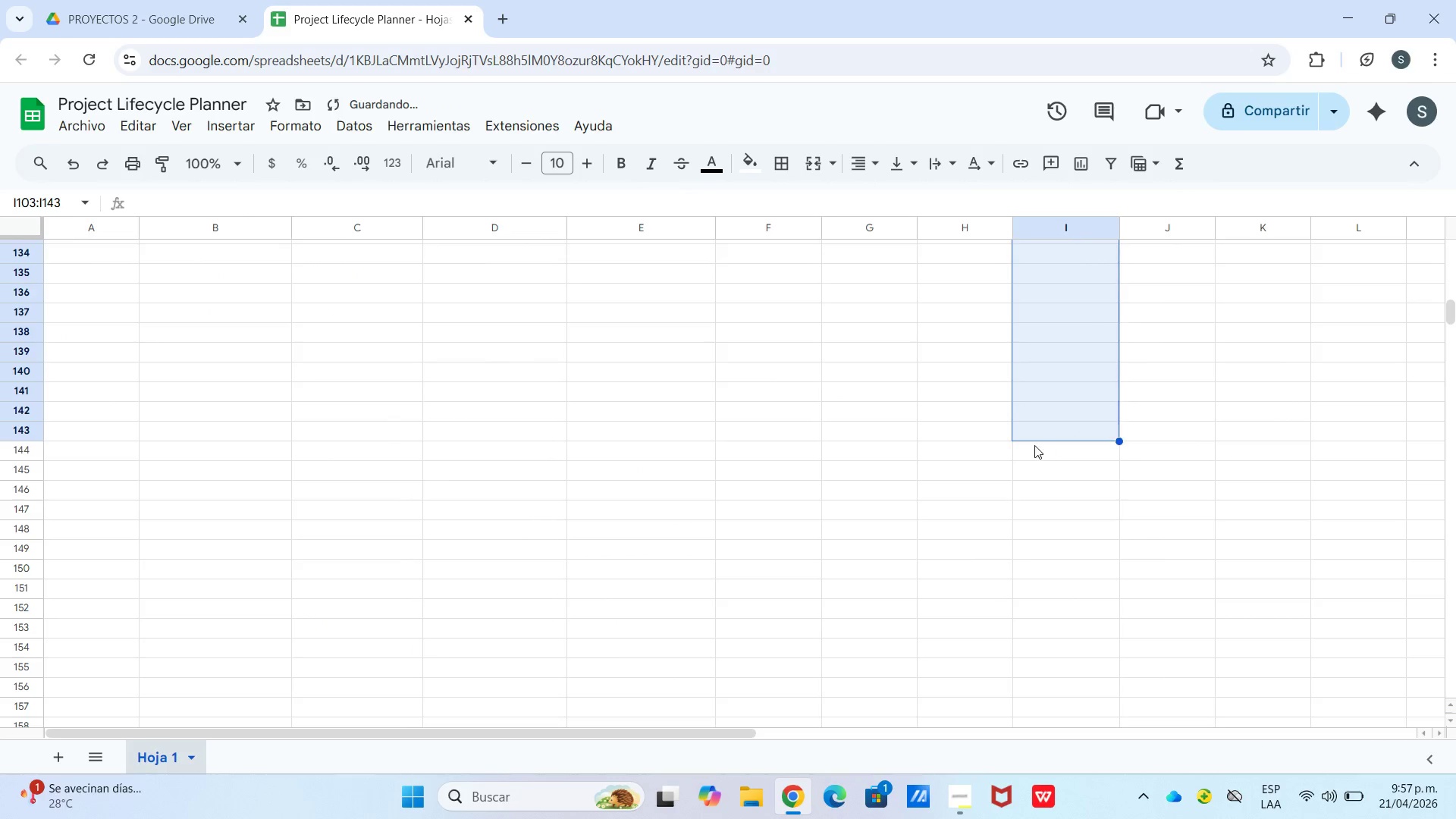 
left_click_drag(start_coordinate=[1037, 445], to_coordinate=[1032, 445])
 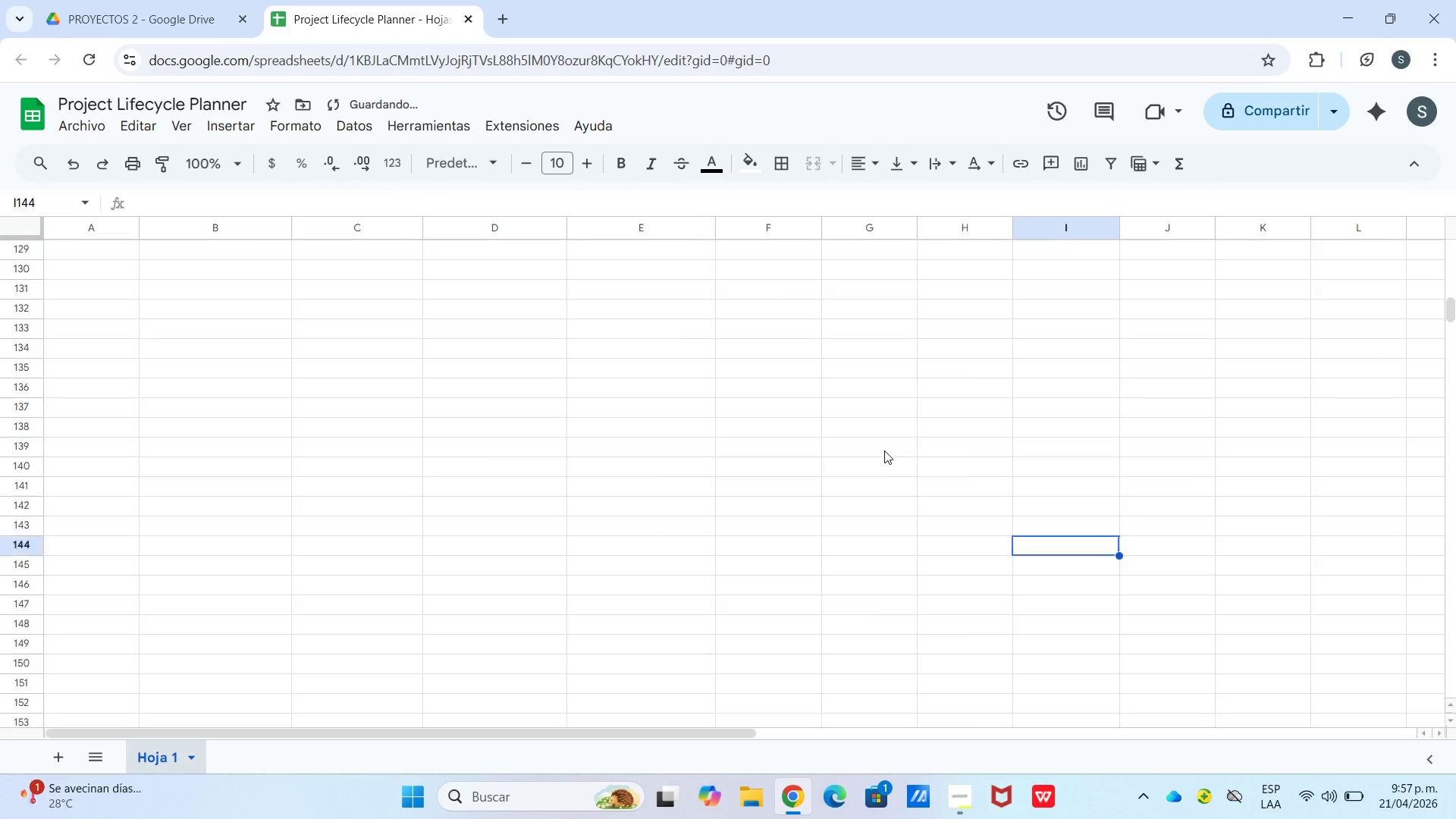 
scroll: coordinate [890, 457], scroll_direction: up, amount: 20.0
 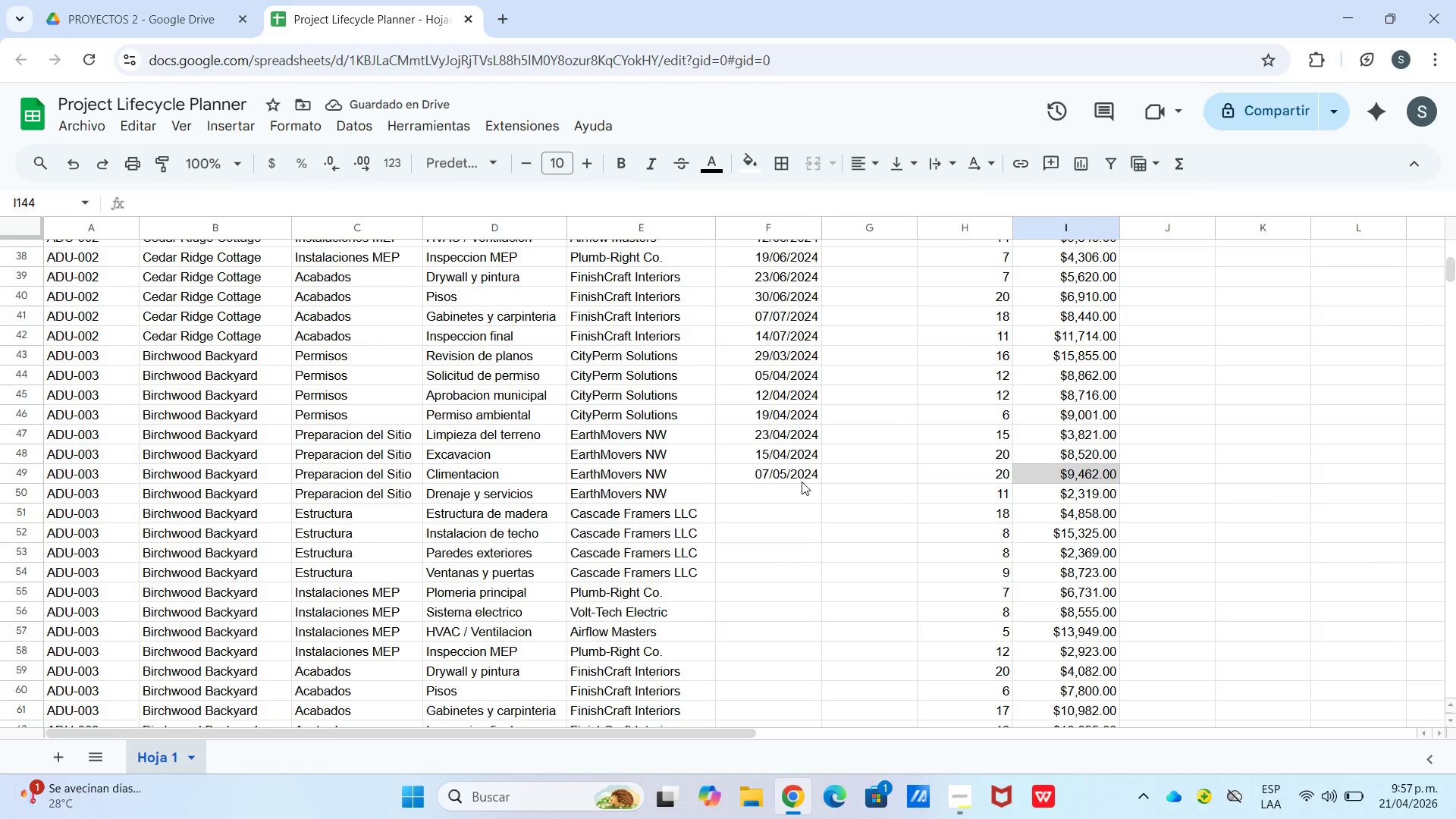 
left_click([802, 475])
 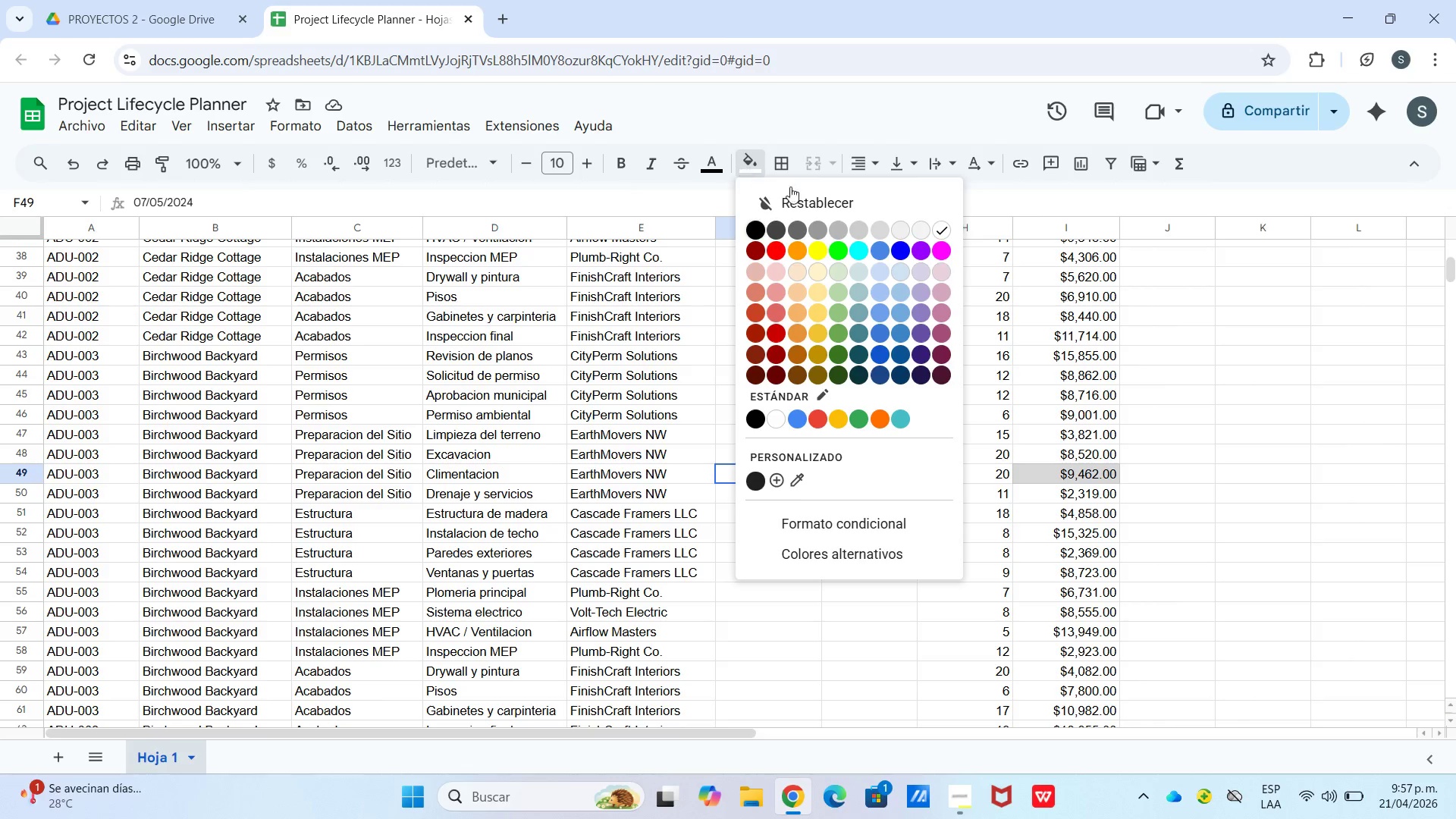 
left_click([883, 230])
 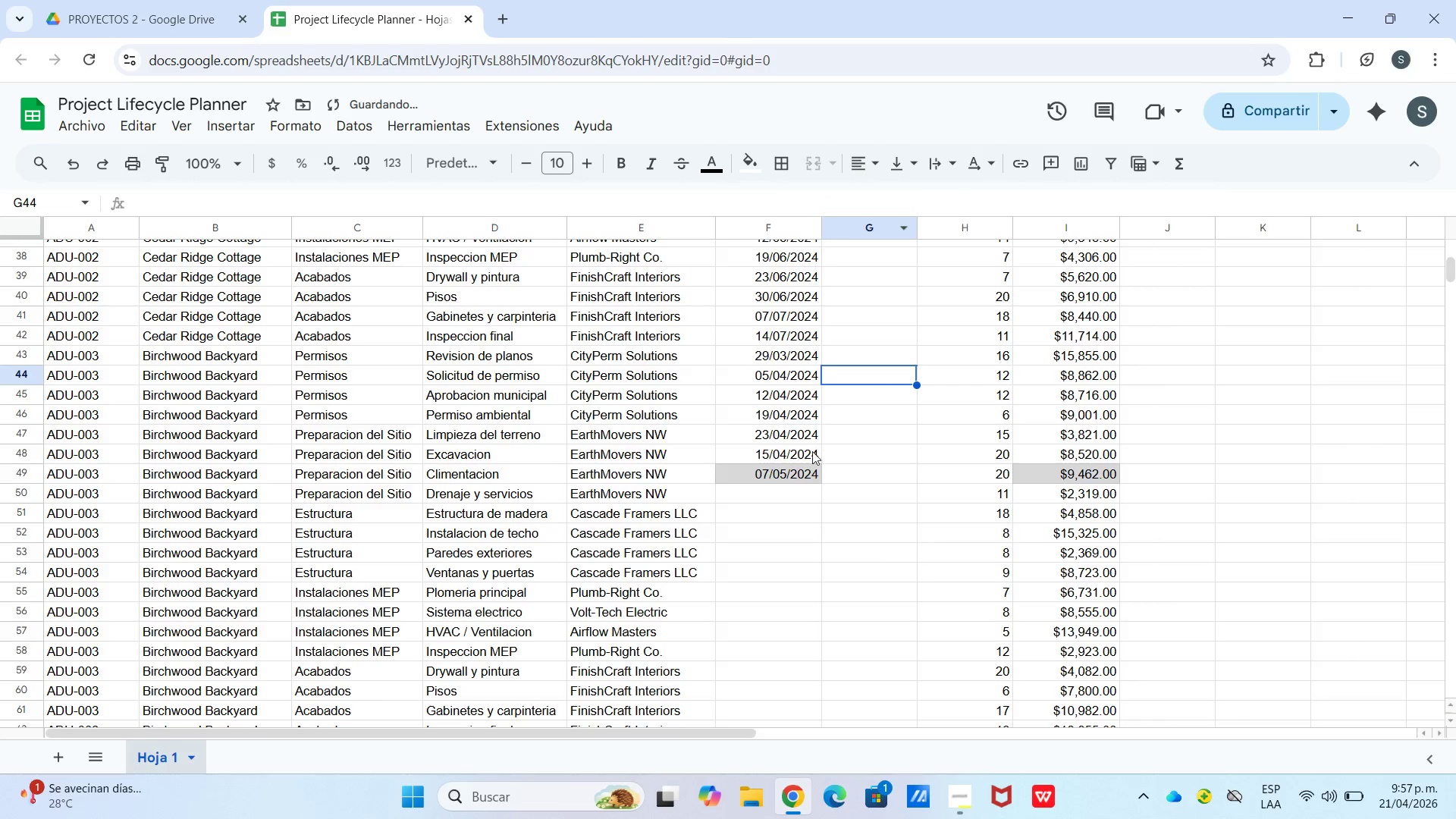 
left_click_drag(start_coordinate=[793, 477], to_coordinate=[802, 326])
 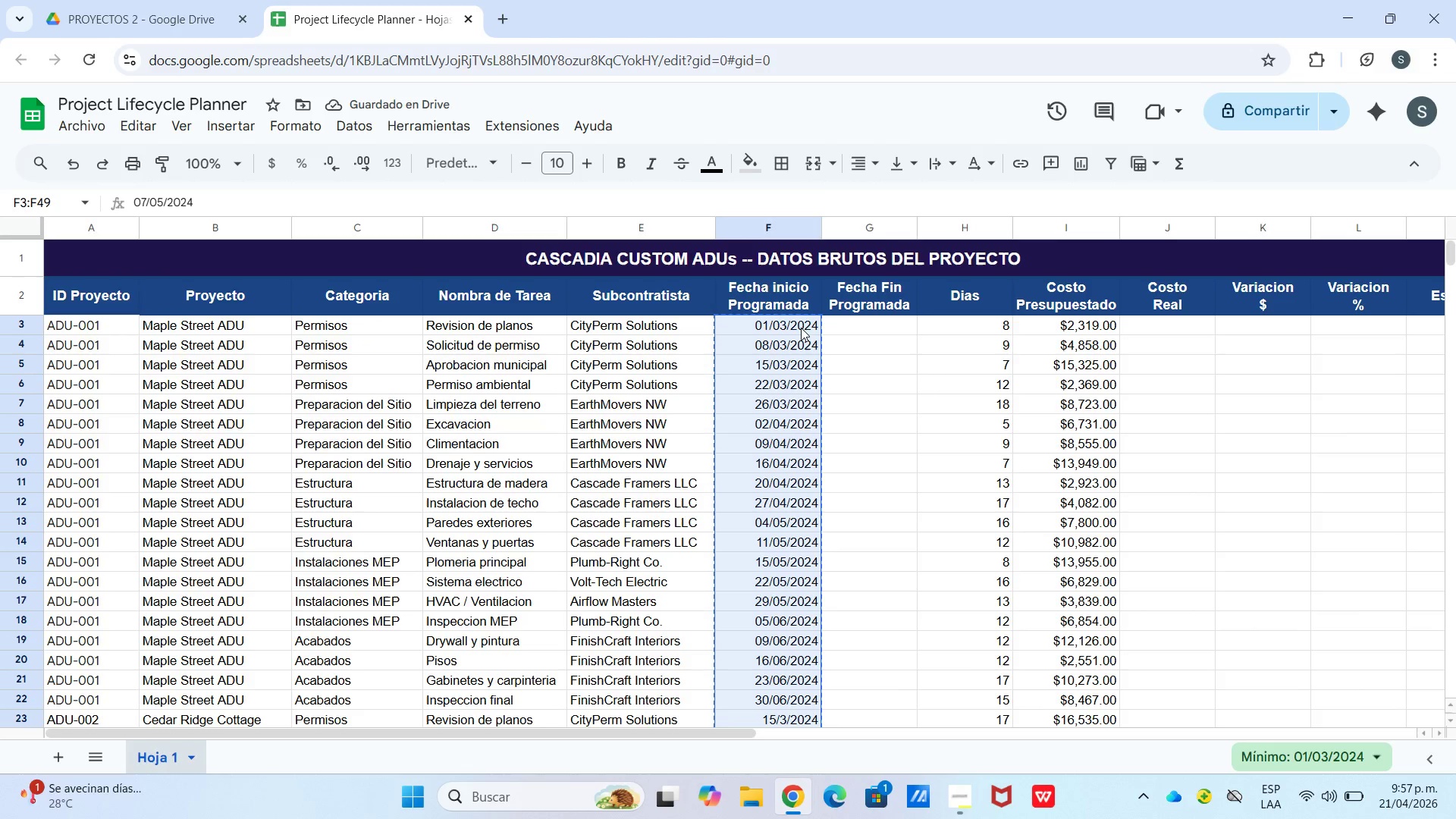 
scroll: coordinate [805, 352], scroll_direction: up, amount: 11.0
 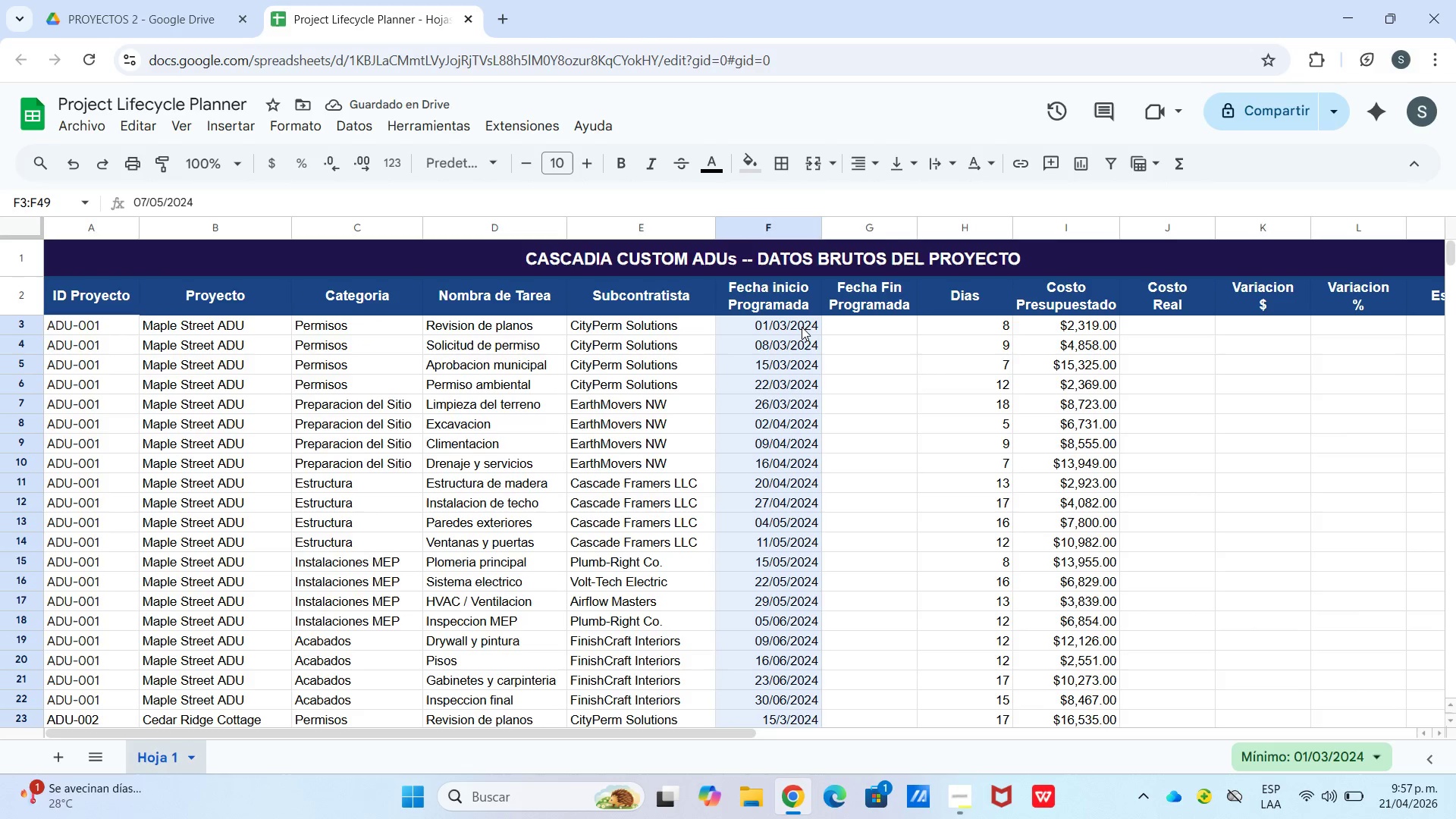 
key(Control+C)
 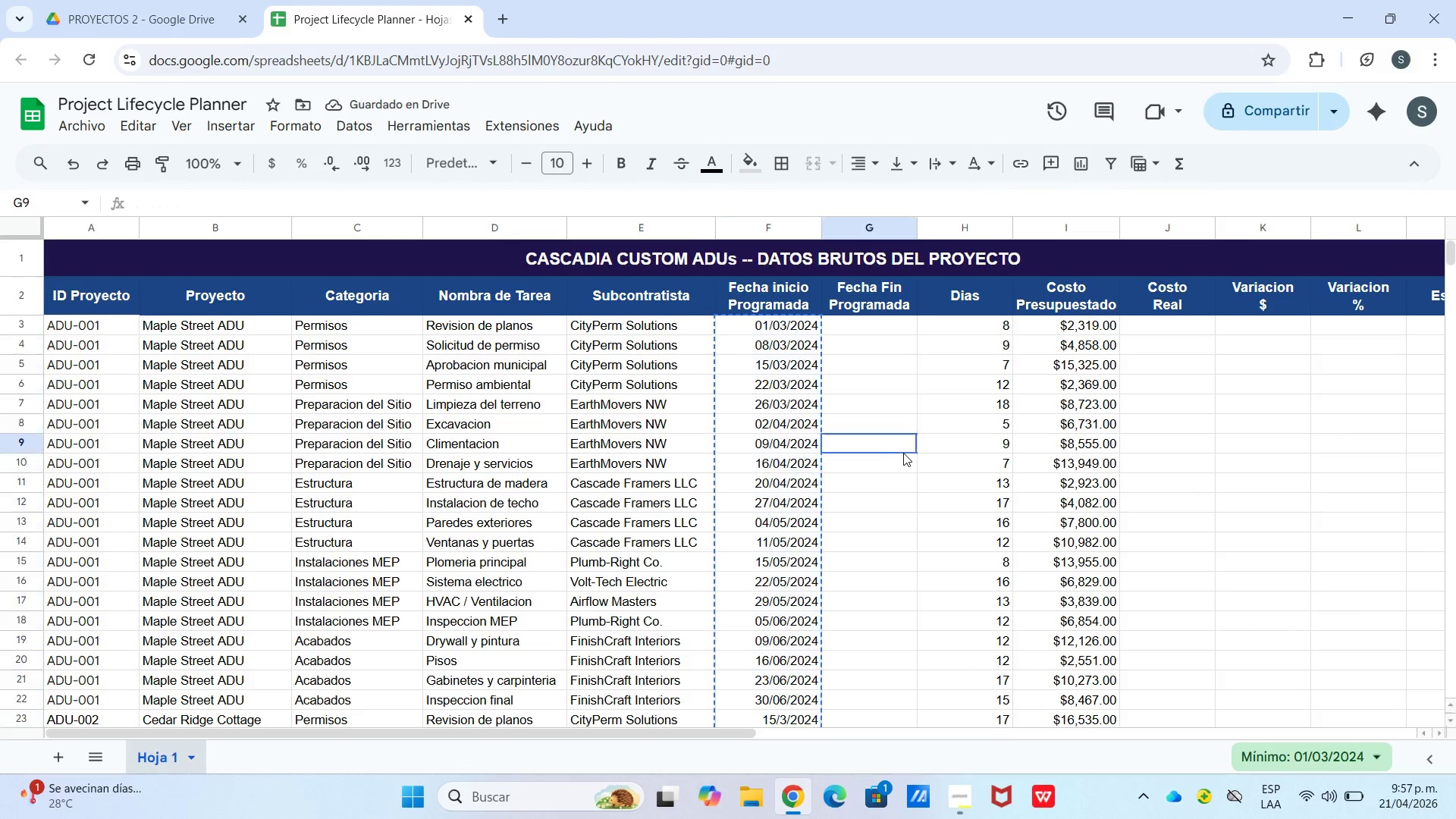 
scroll: coordinate [792, 505], scroll_direction: down, amount: 9.0
 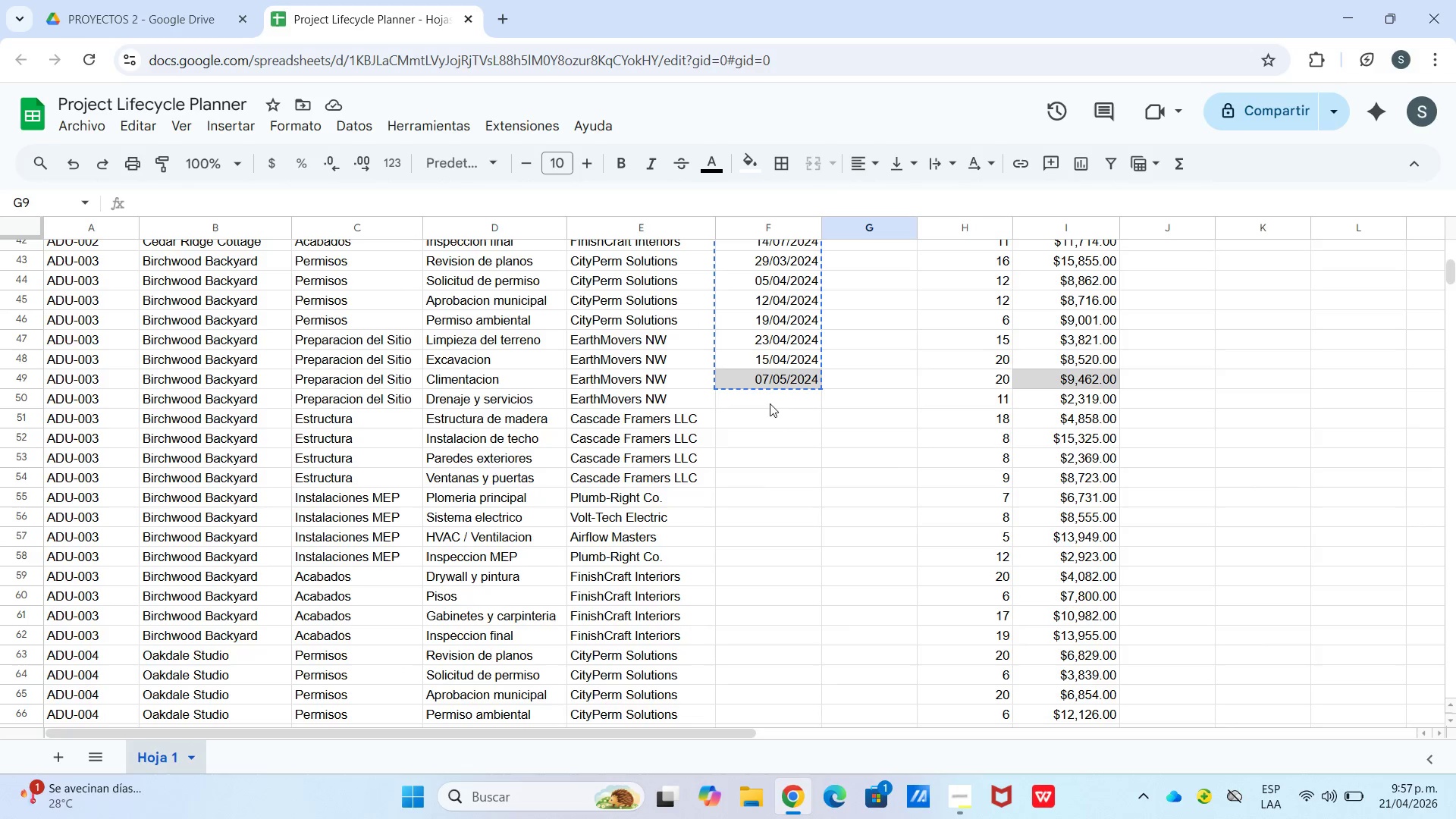 
left_click([775, 393])
 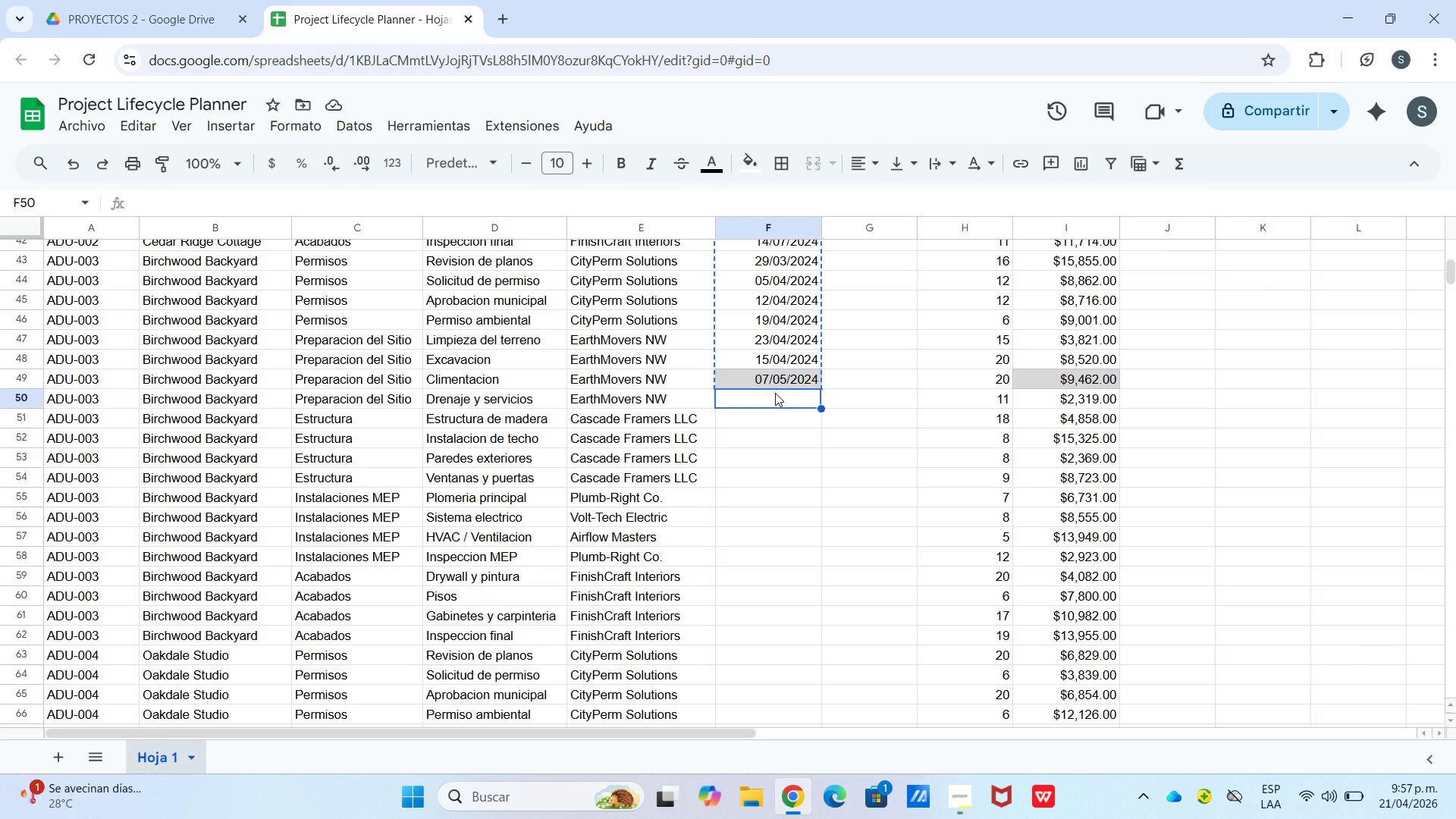 
key(Control+V)
 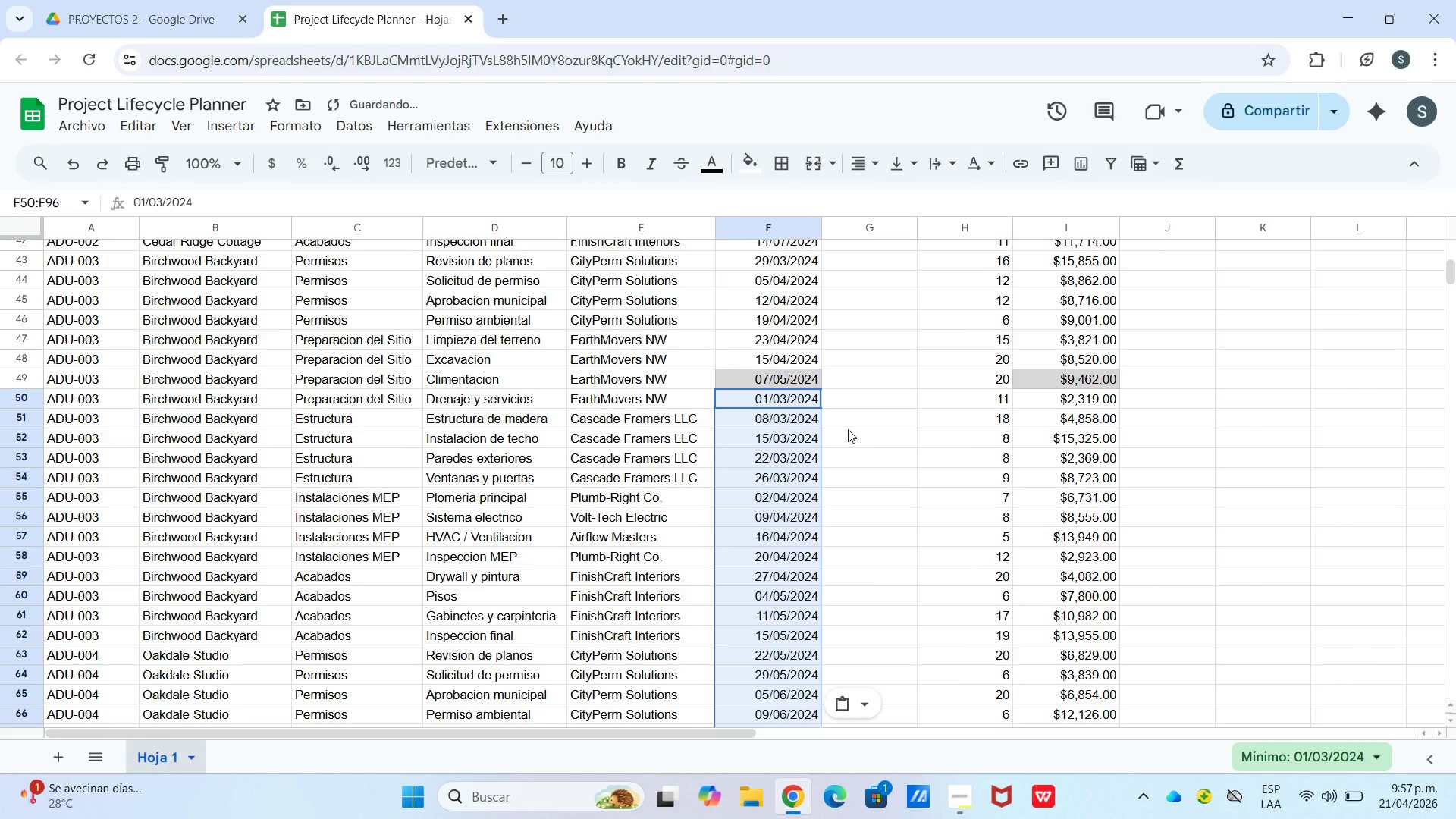 
scroll: coordinate [838, 440], scroll_direction: down, amount: 10.0
 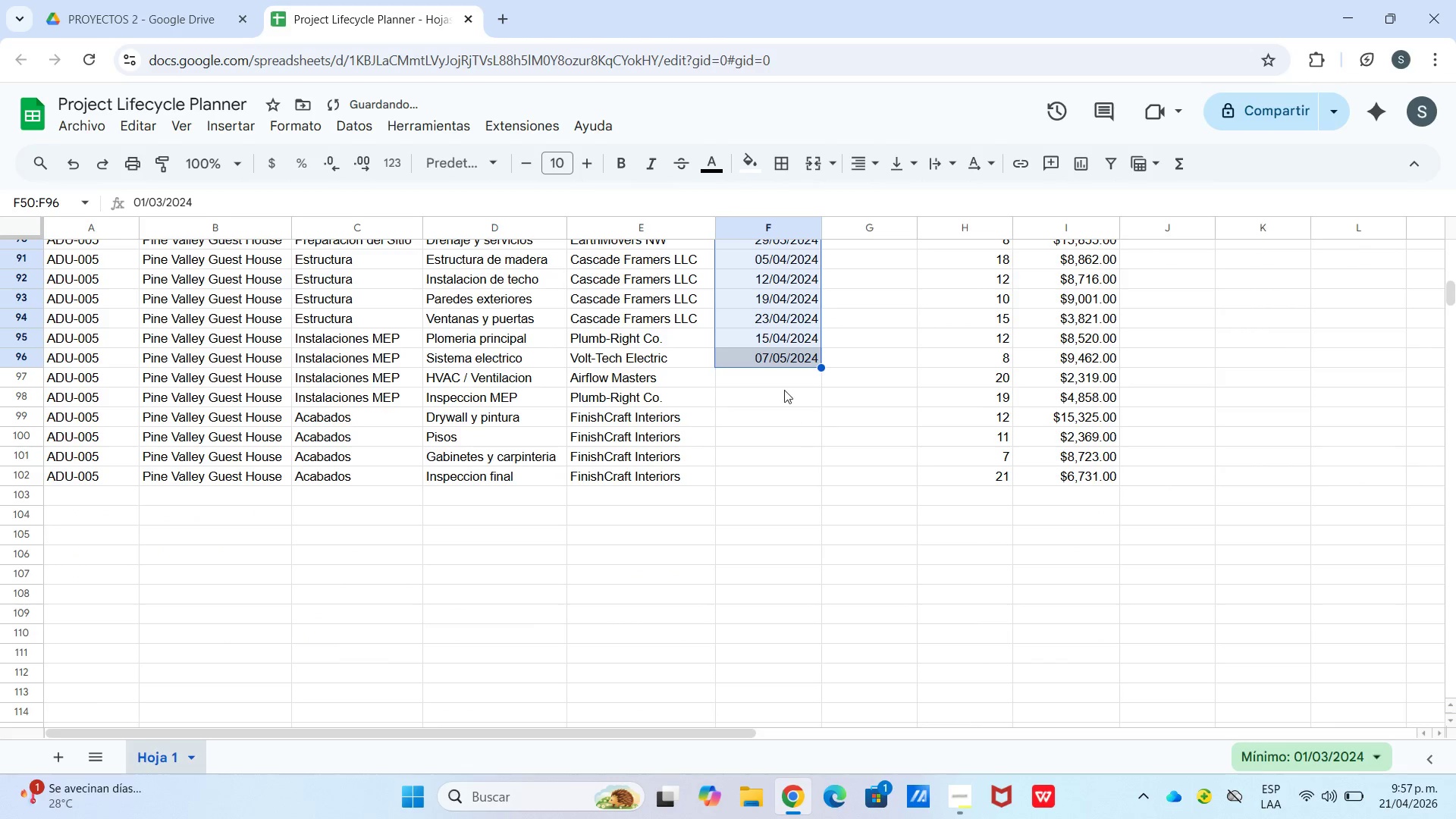 
left_click([783, 389])
 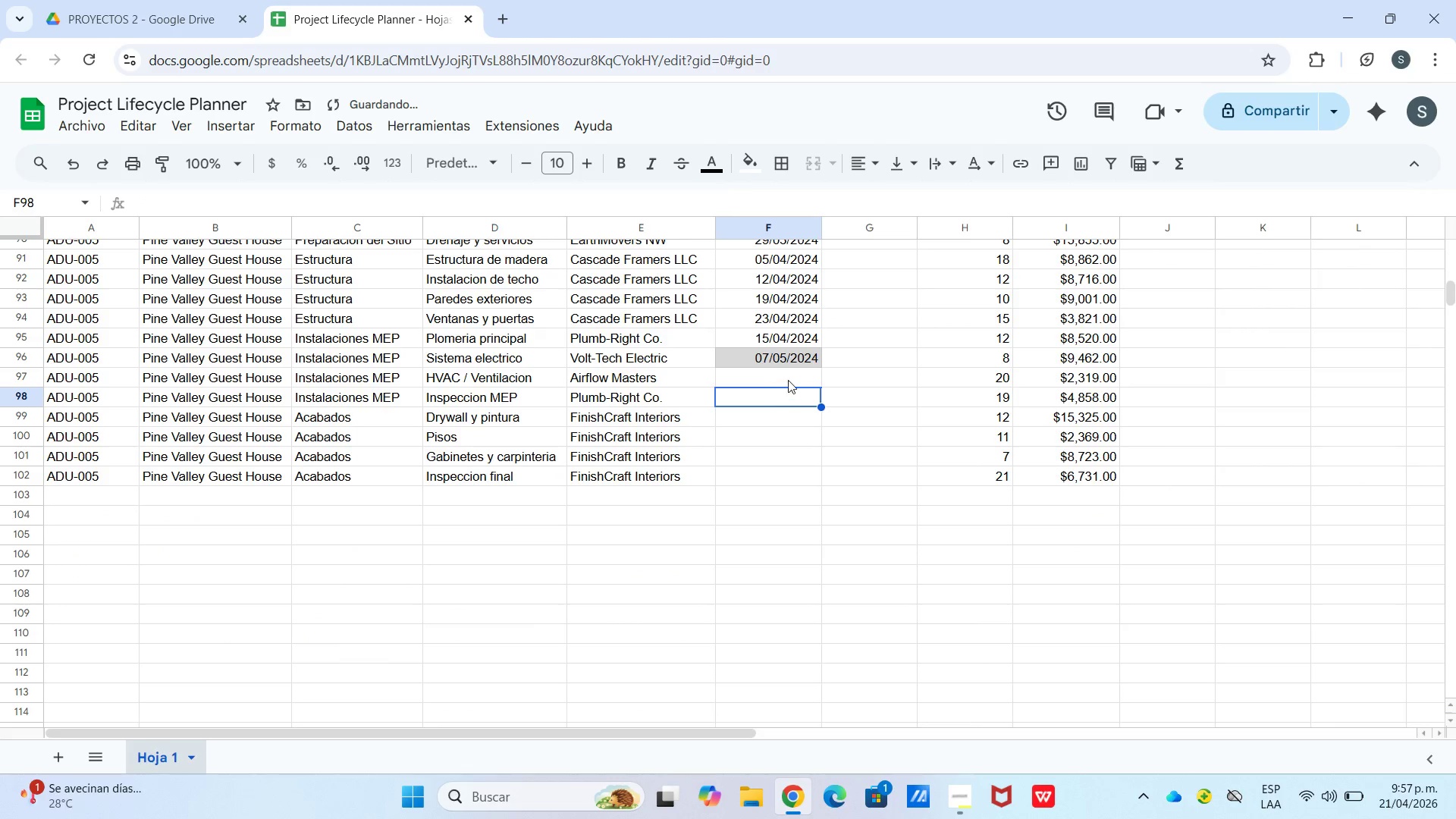 
left_click([788, 378])
 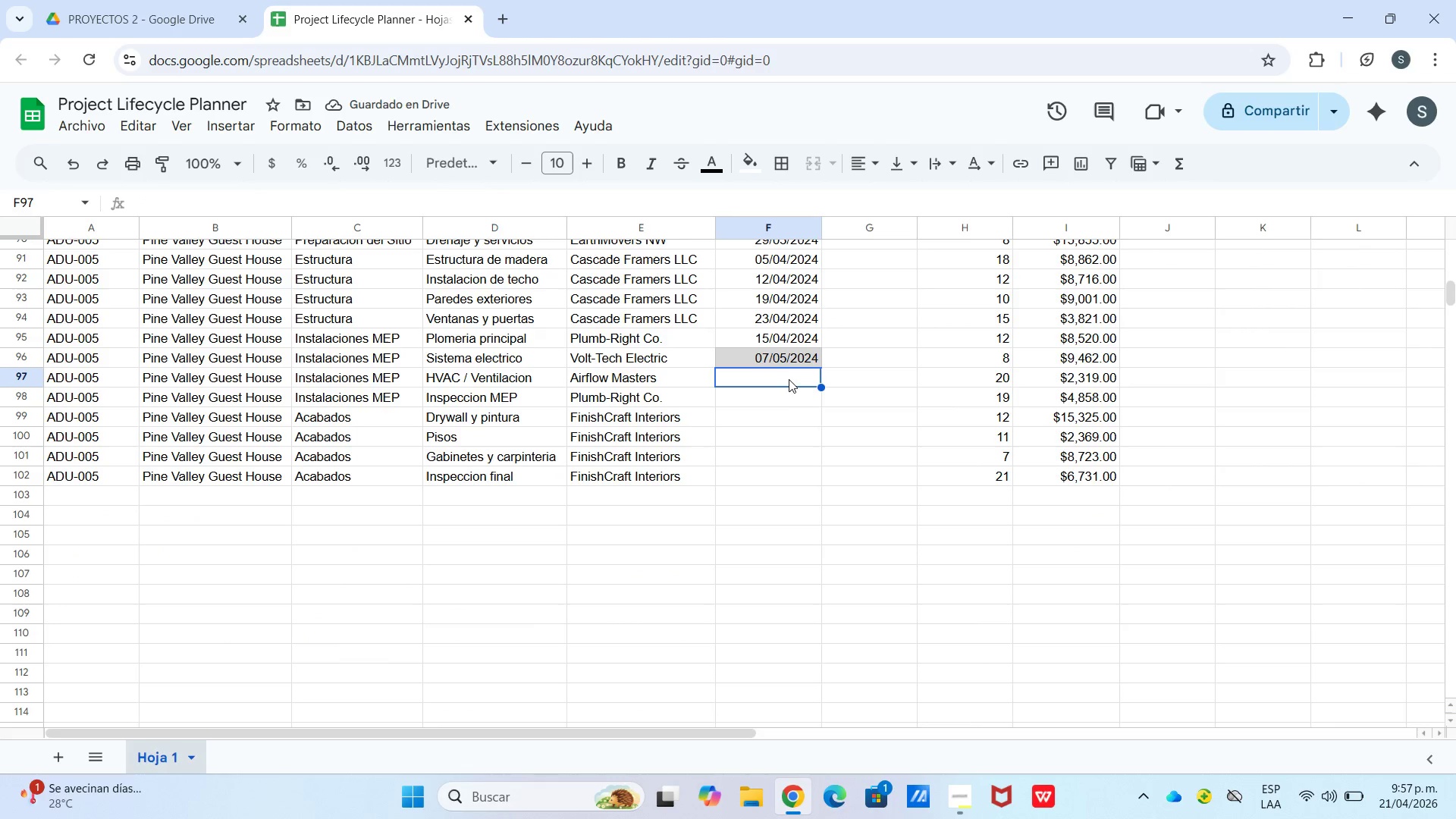 
key(Control+V)
 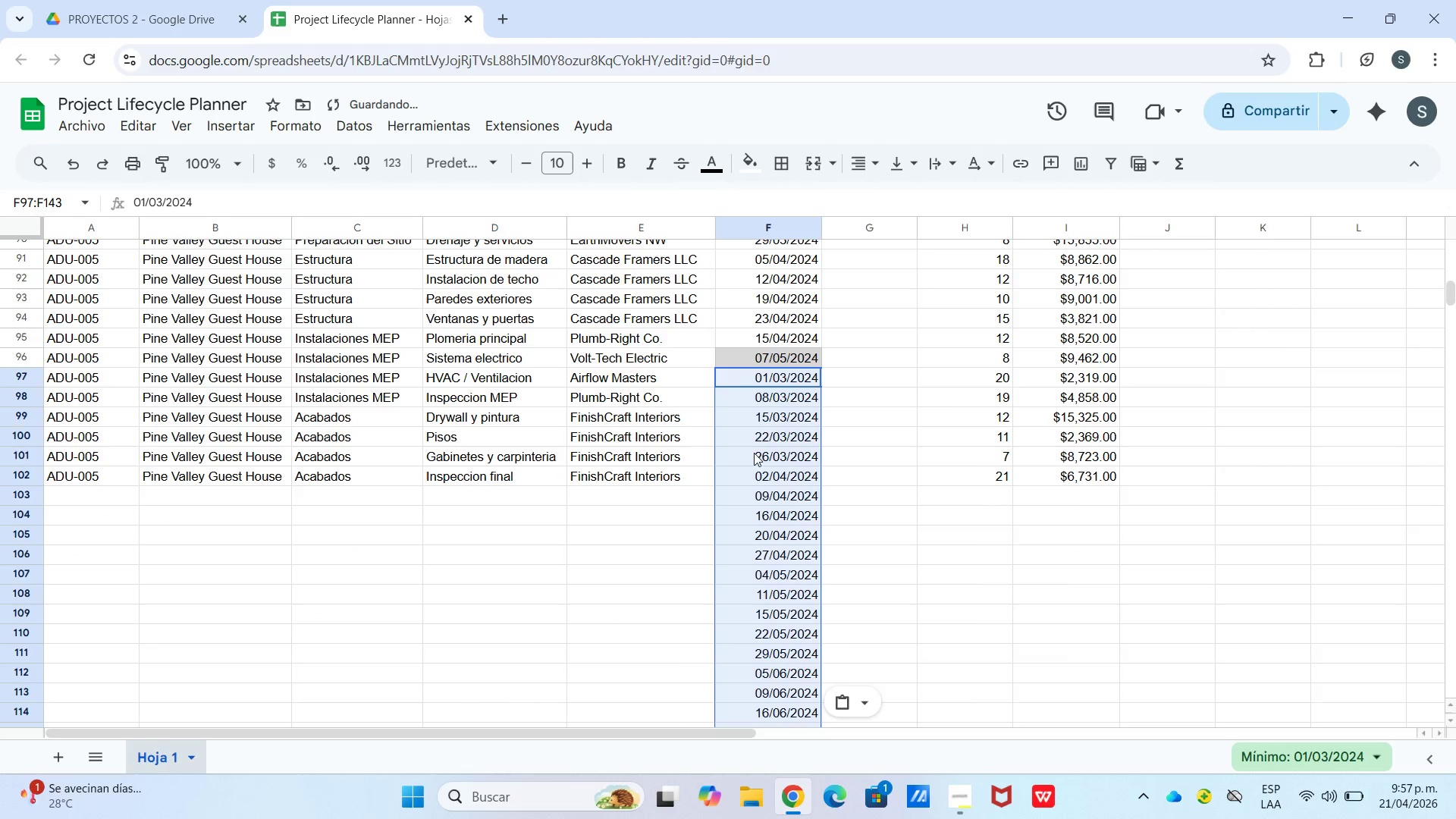 
left_click([730, 491])
 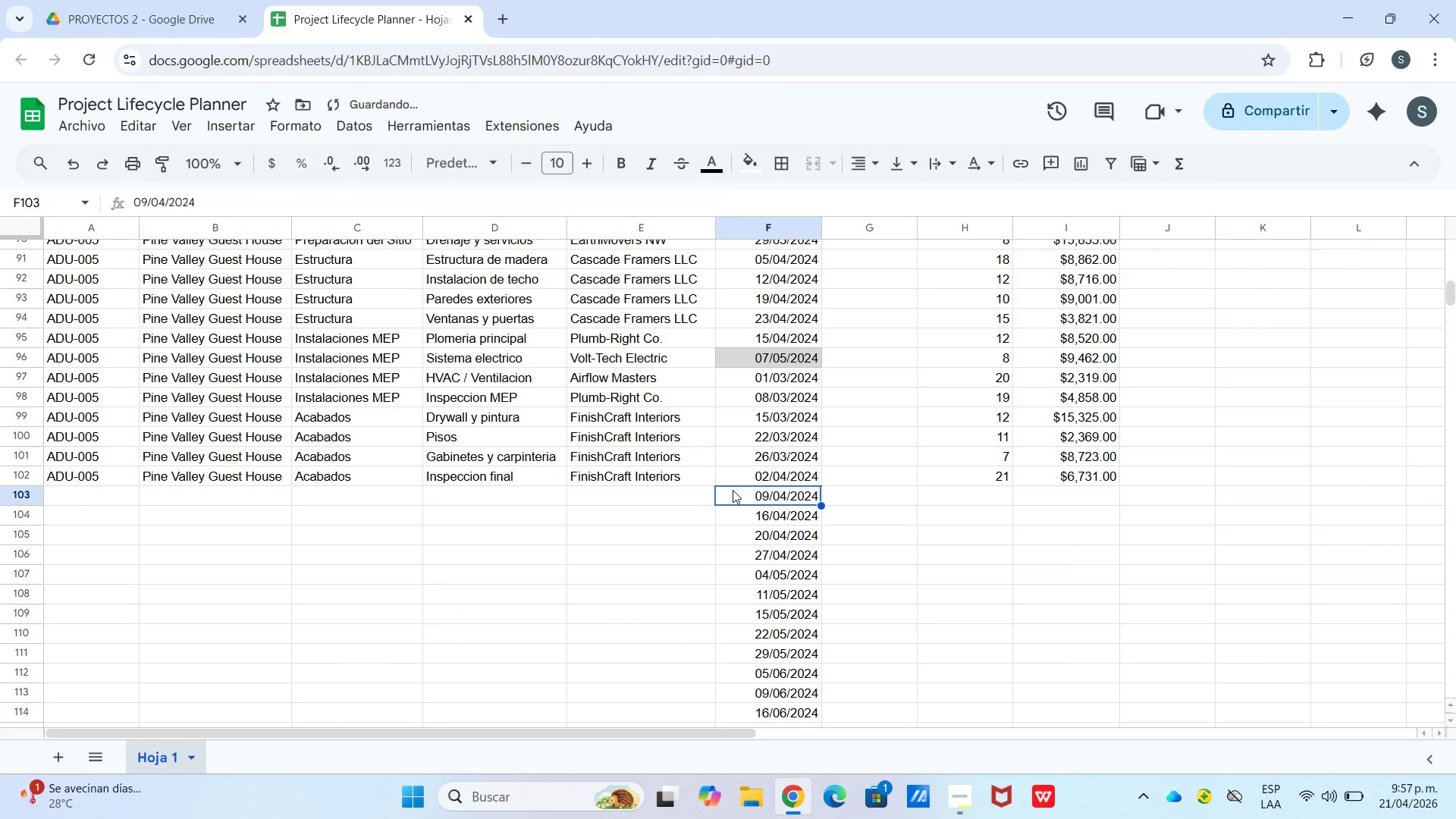 
left_click_drag(start_coordinate=[735, 490], to_coordinate=[758, 348])
 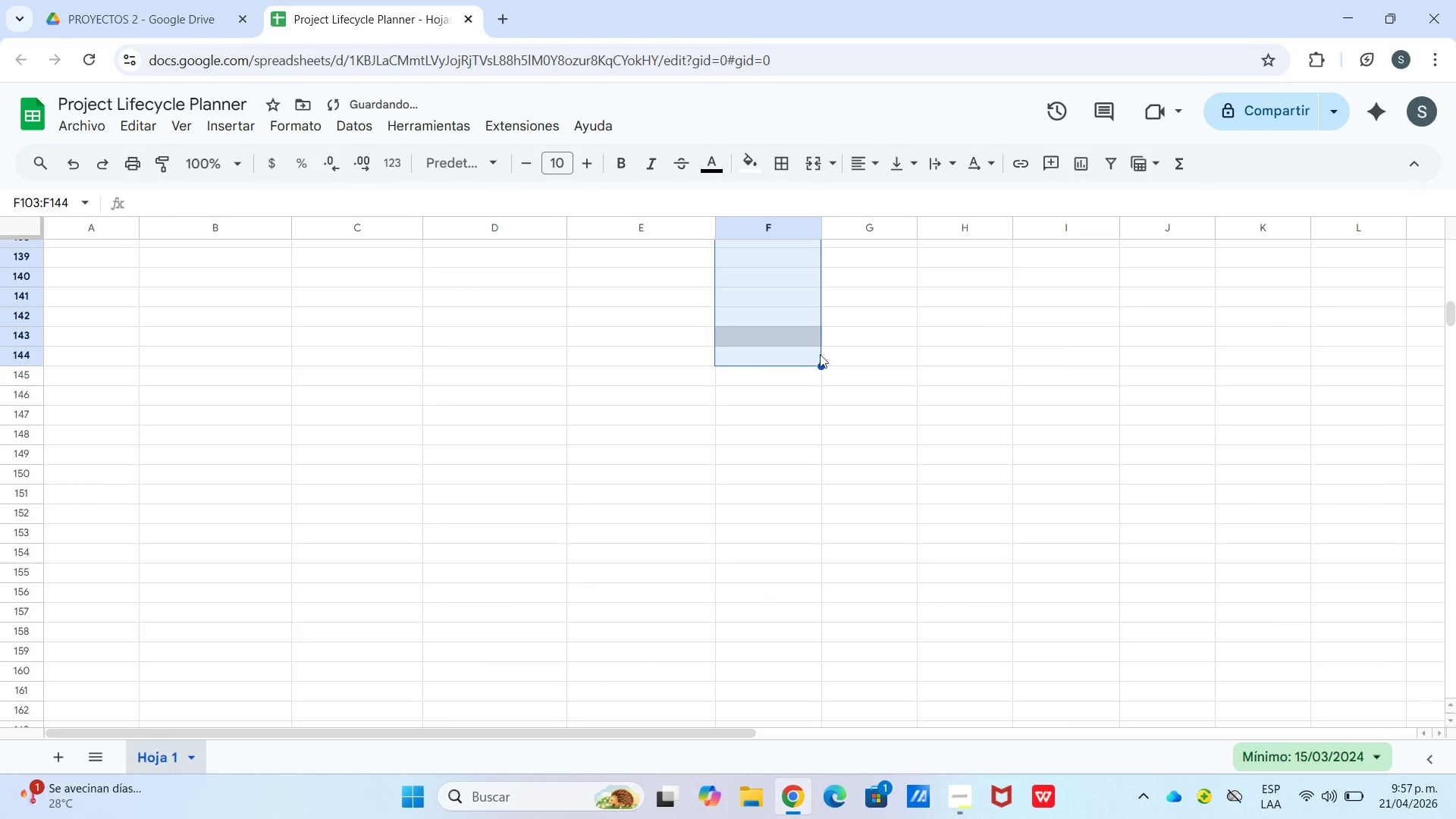 
scroll: coordinate [768, 569], scroll_direction: down, amount: 10.0
 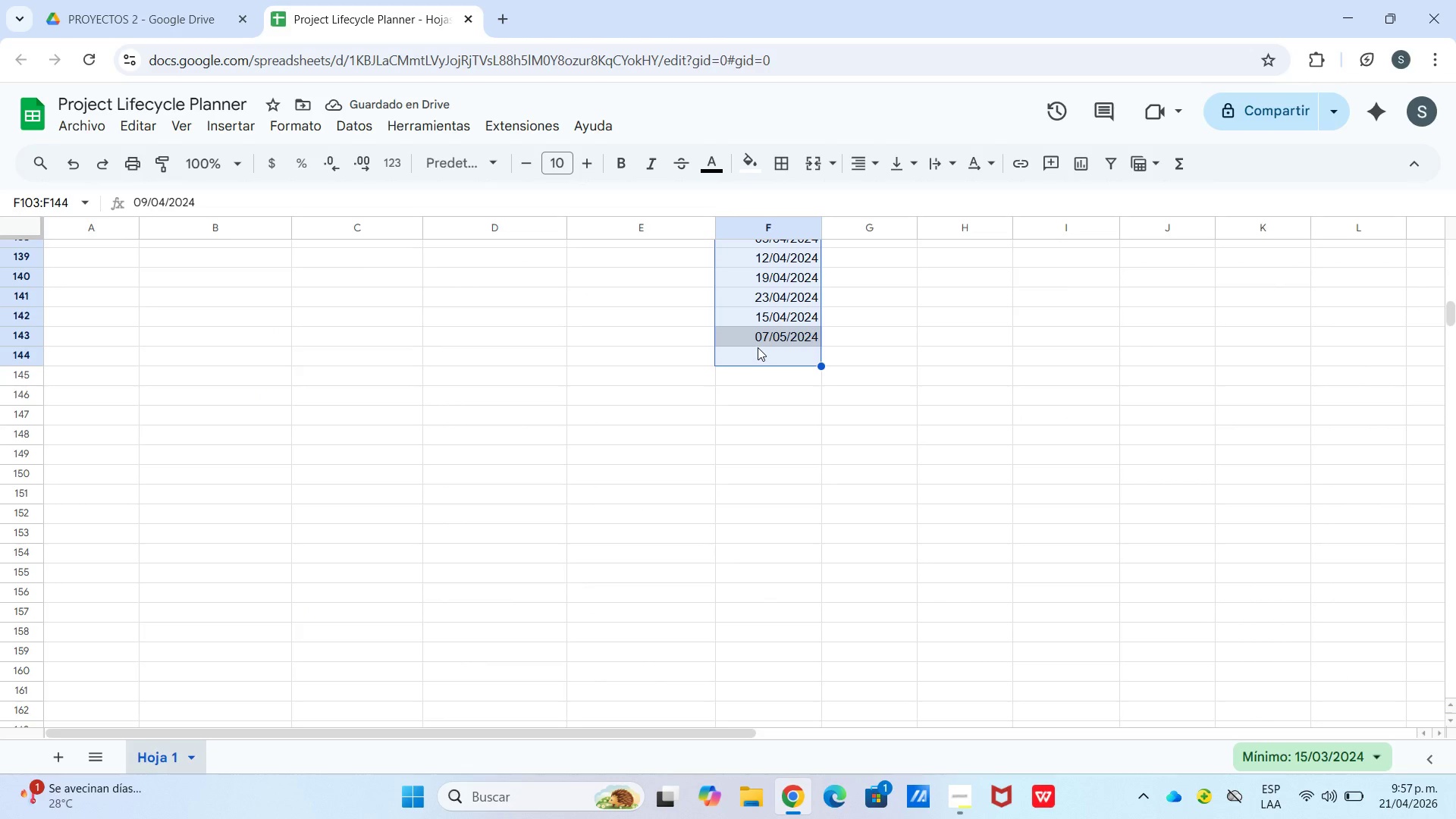 
key(Backspace)
 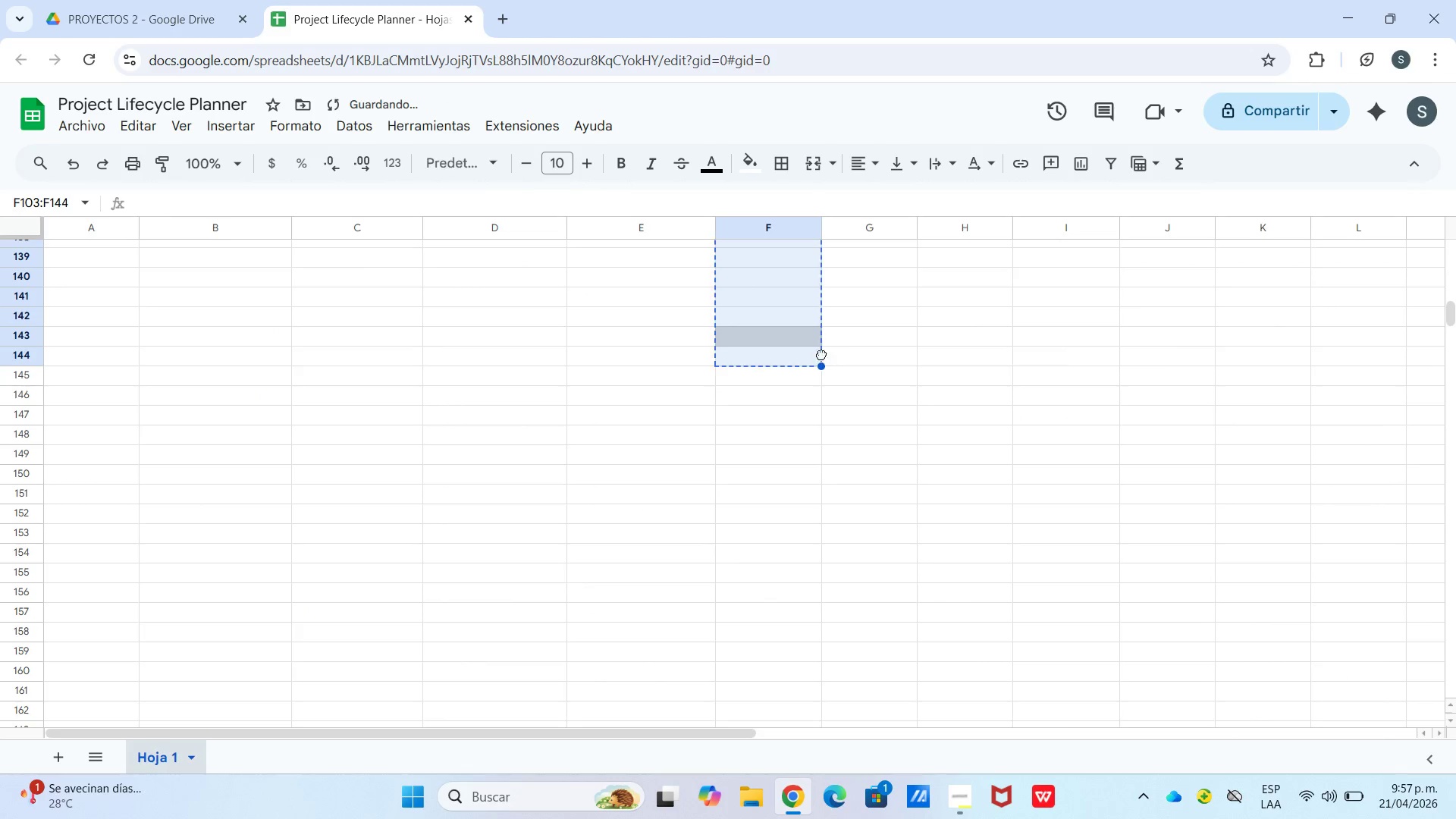 
left_click_drag(start_coordinate=[821, 354], to_coordinate=[837, 354])
 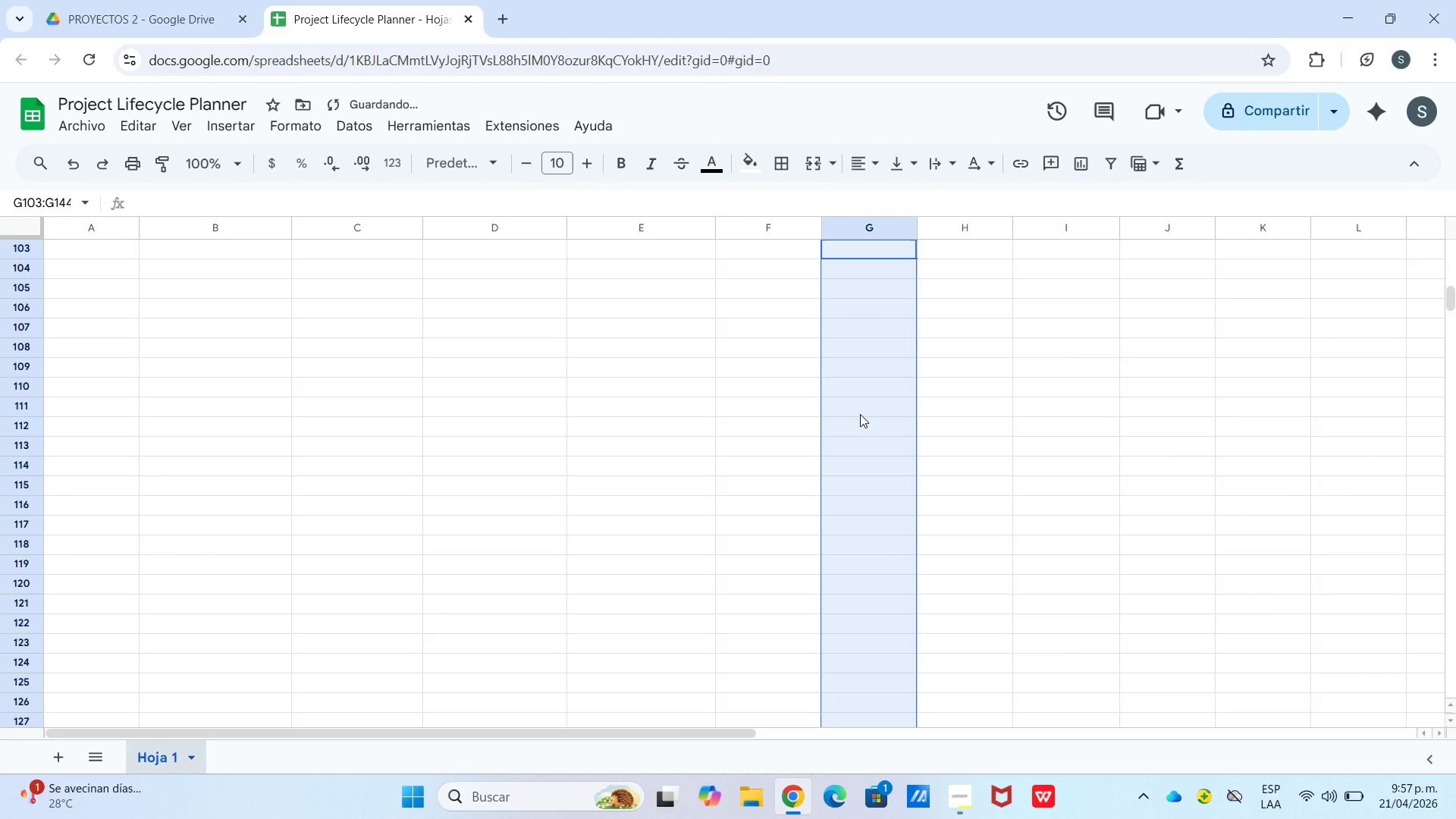 
scroll: coordinate [862, 414], scroll_direction: down, amount: 4.0
 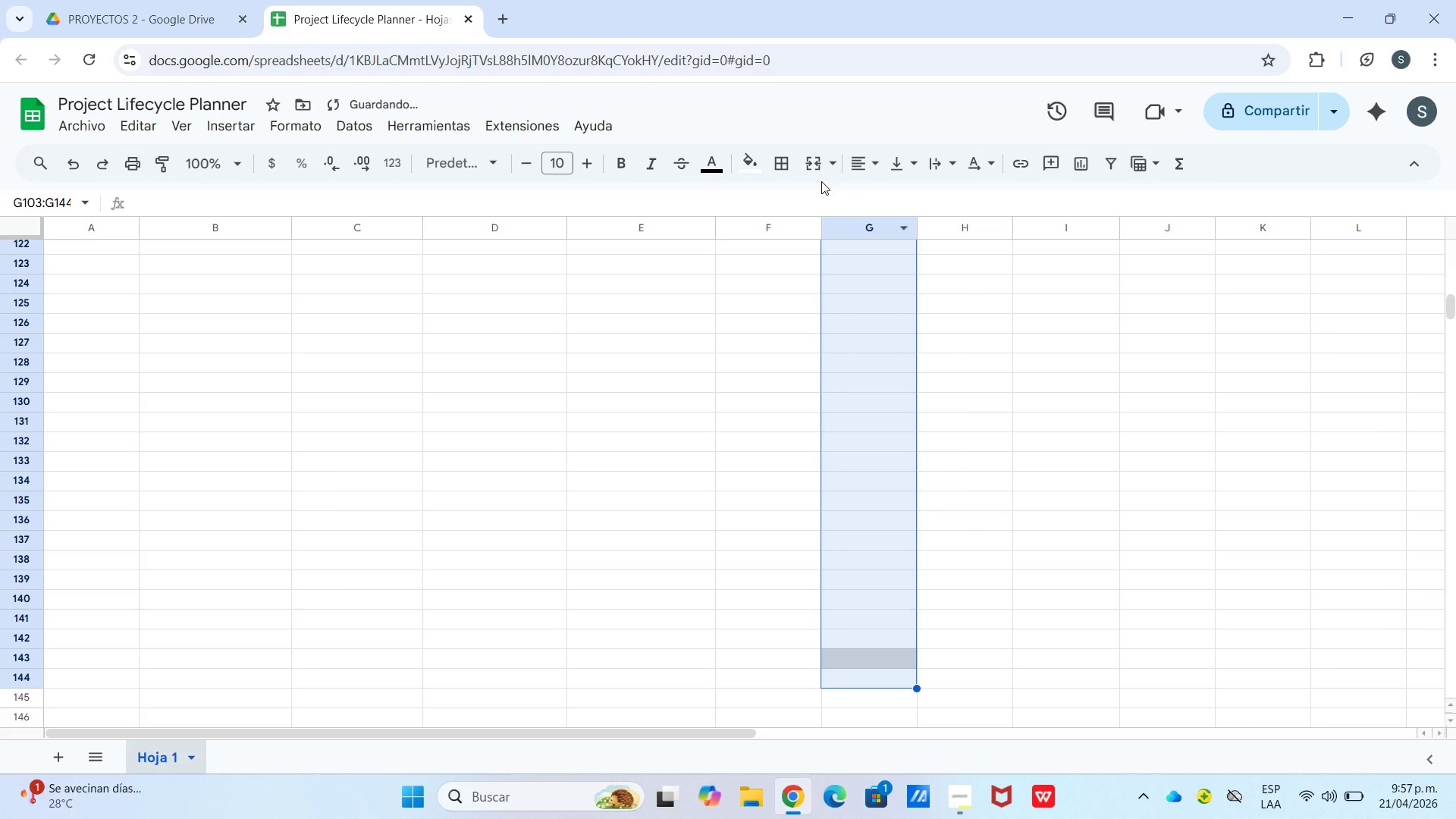 
left_click_drag(start_coordinate=[874, 623], to_coordinate=[870, 629])
 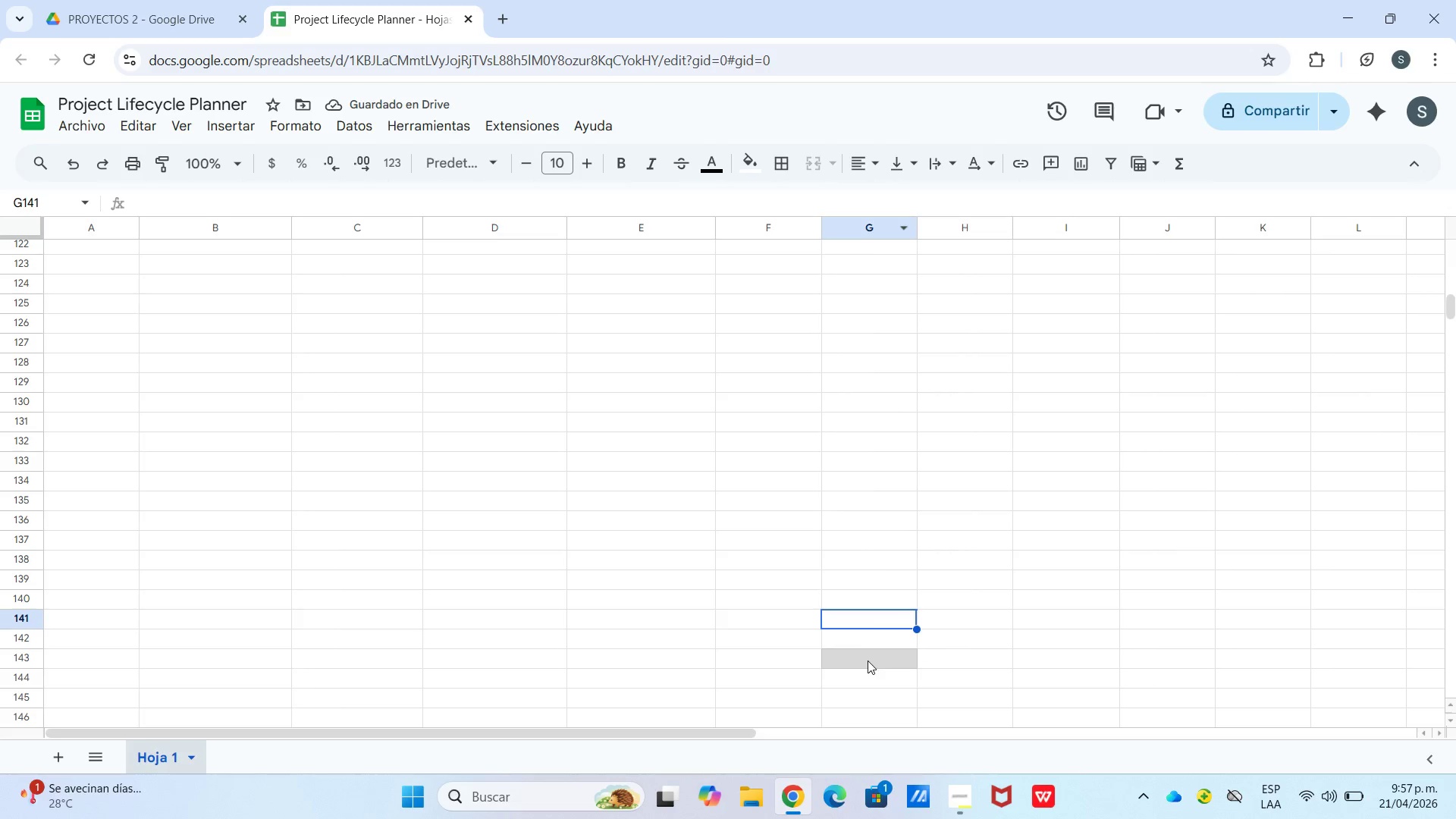 
double_click([868, 661])
 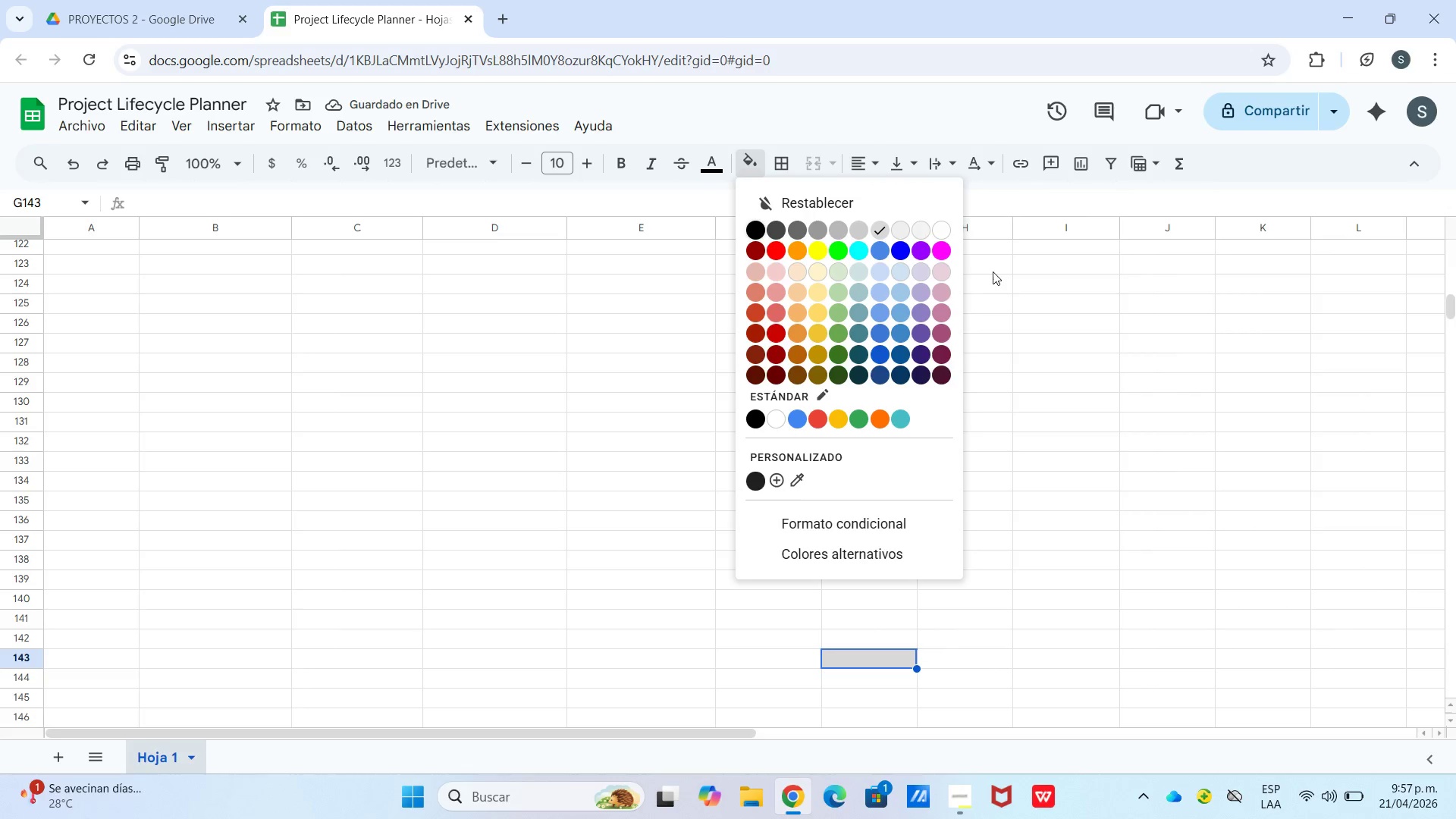 
left_click([954, 229])
 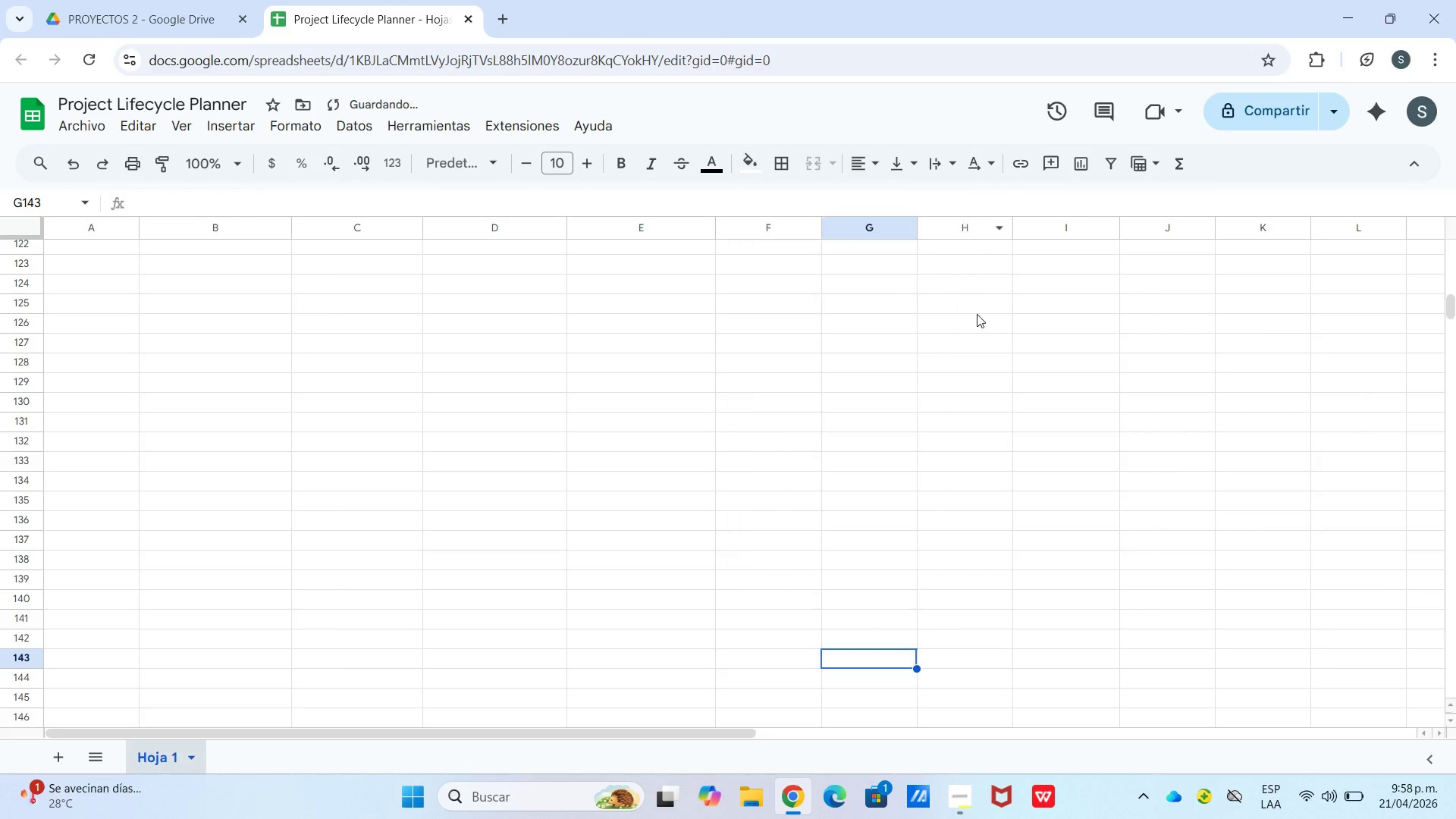 
left_click_drag(start_coordinate=[981, 327], to_coordinate=[981, 333])
 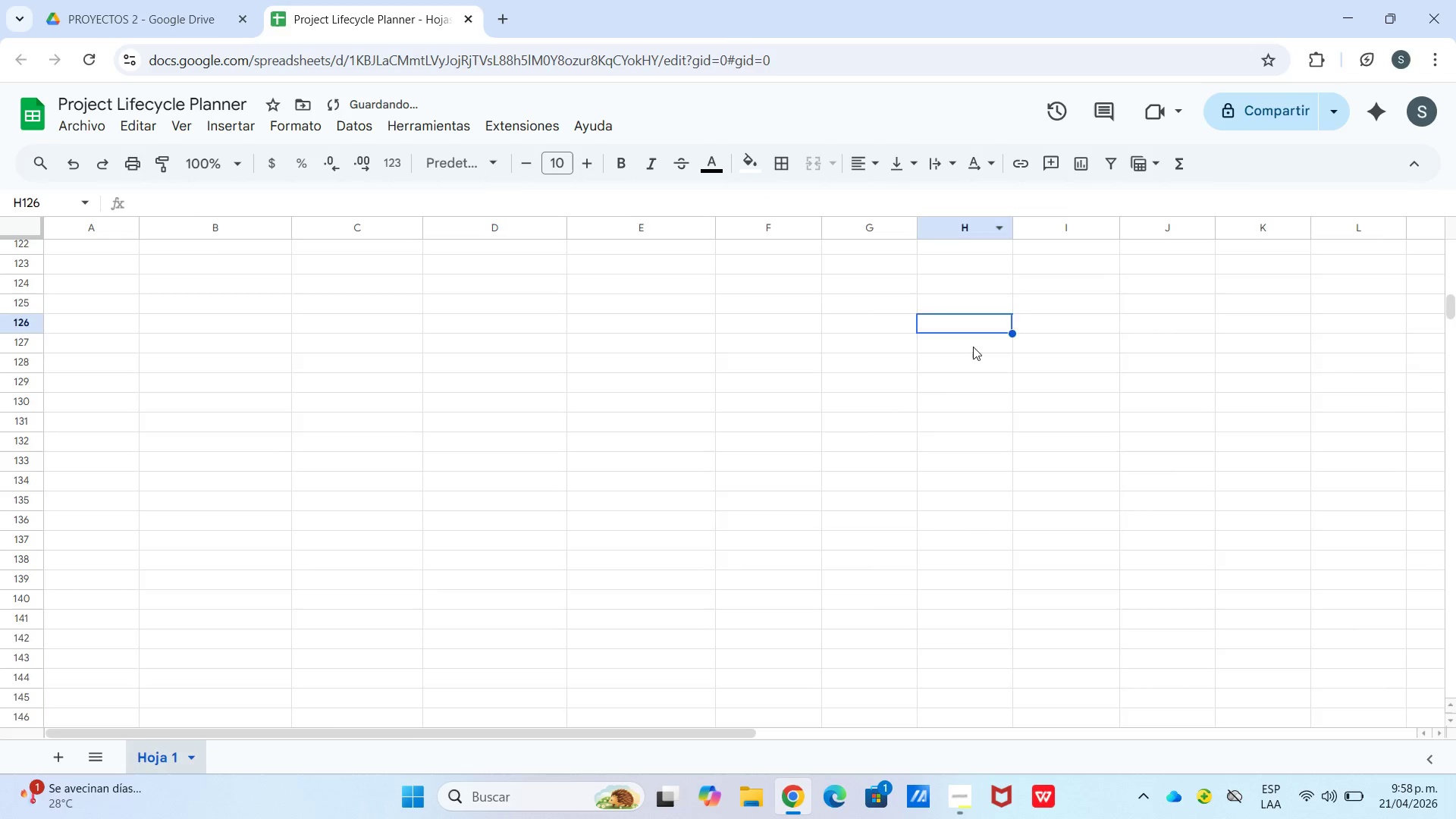 
scroll: coordinate [971, 347], scroll_direction: up, amount: 7.0
 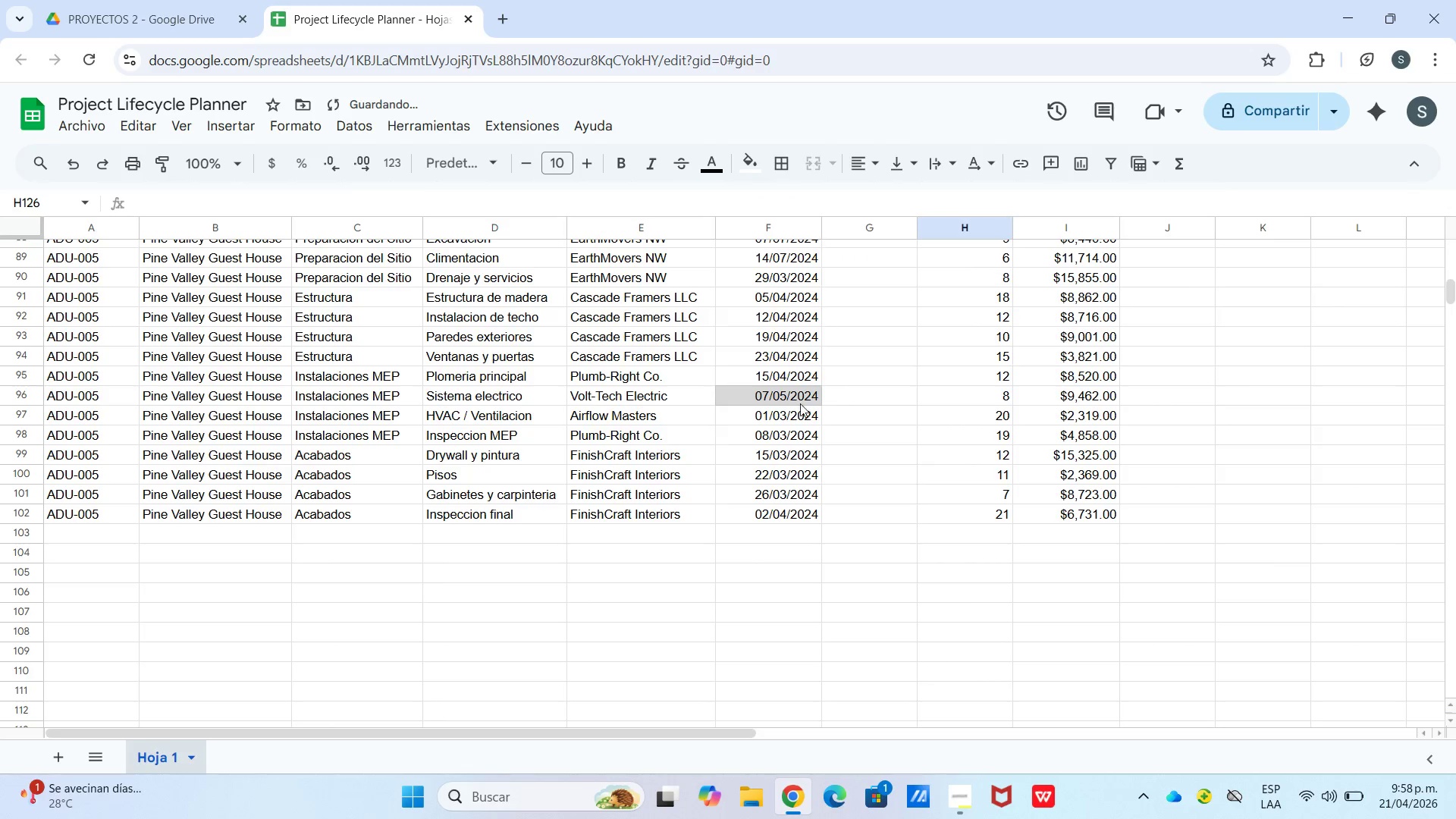 
left_click([784, 391])
 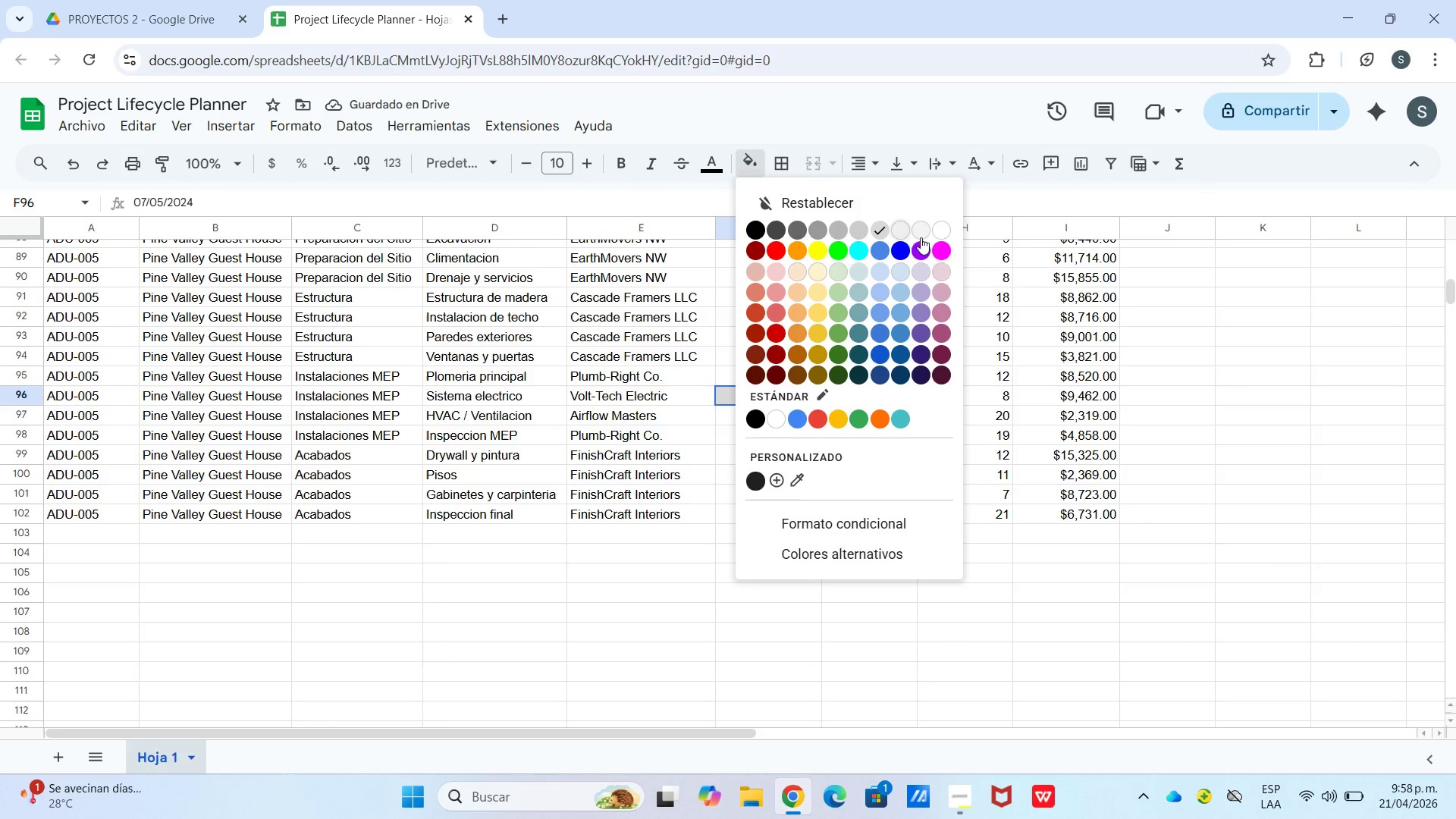 
left_click([952, 234])
 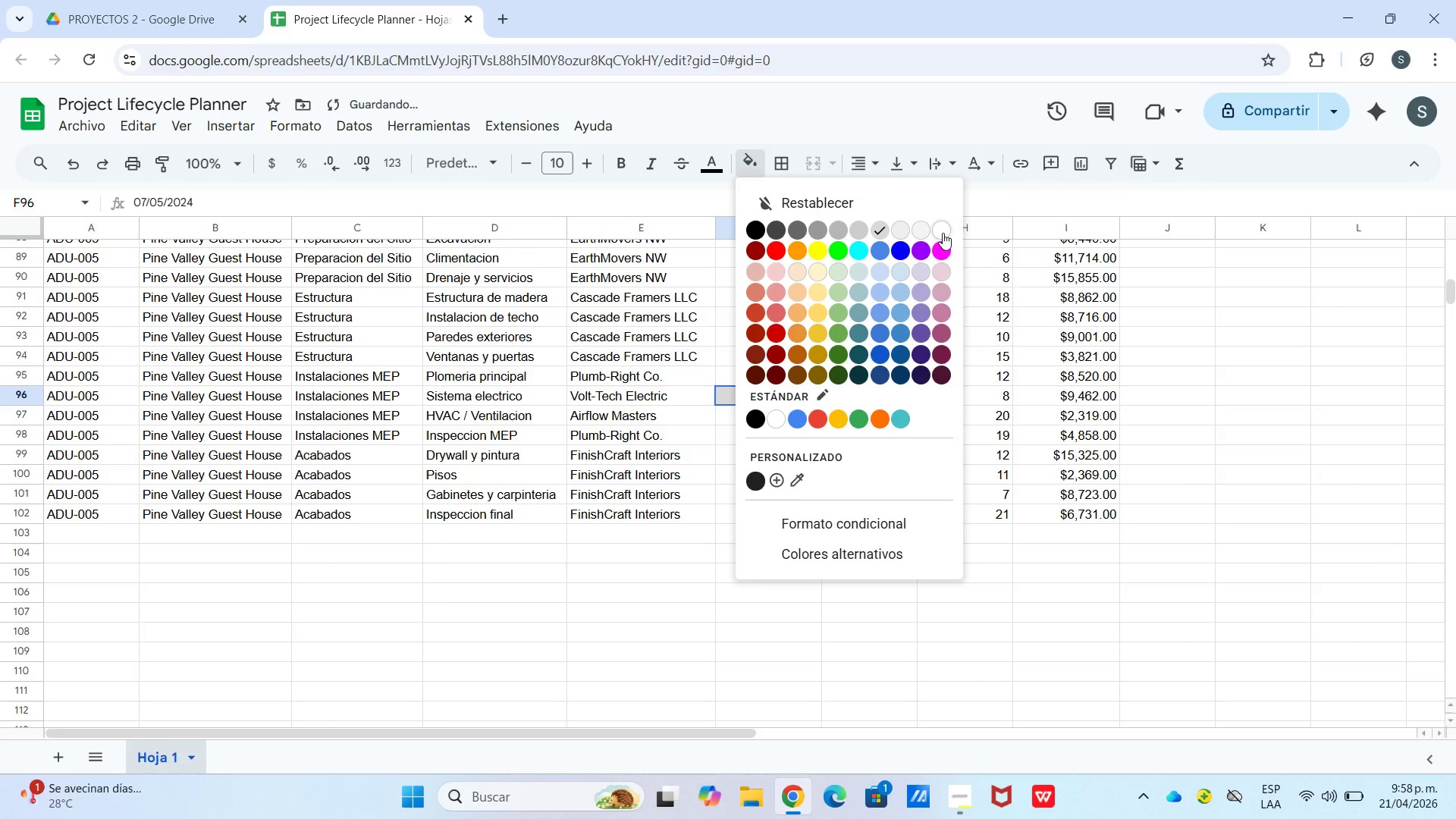 
double_click([935, 281])
 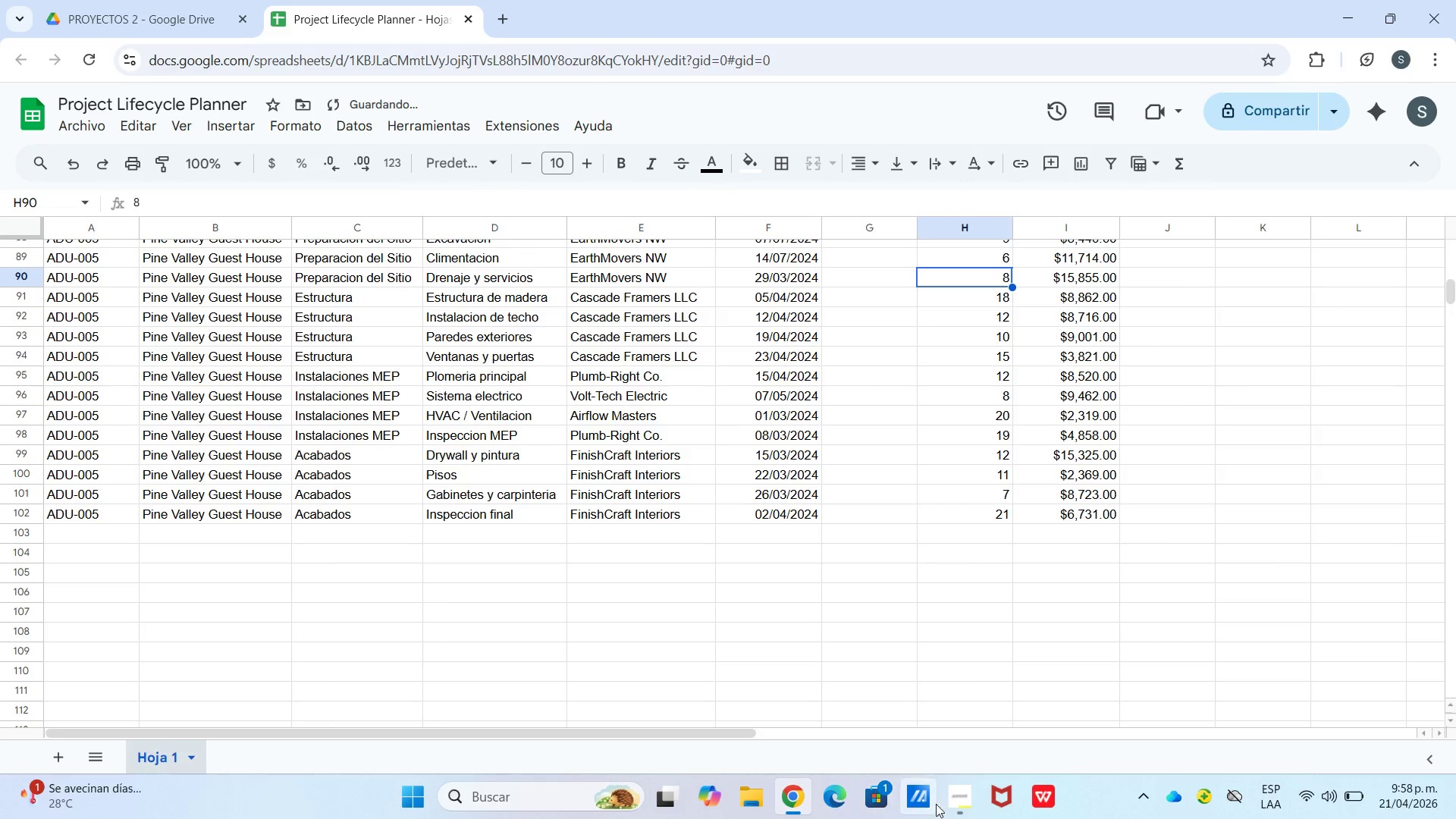 
left_click([952, 795])